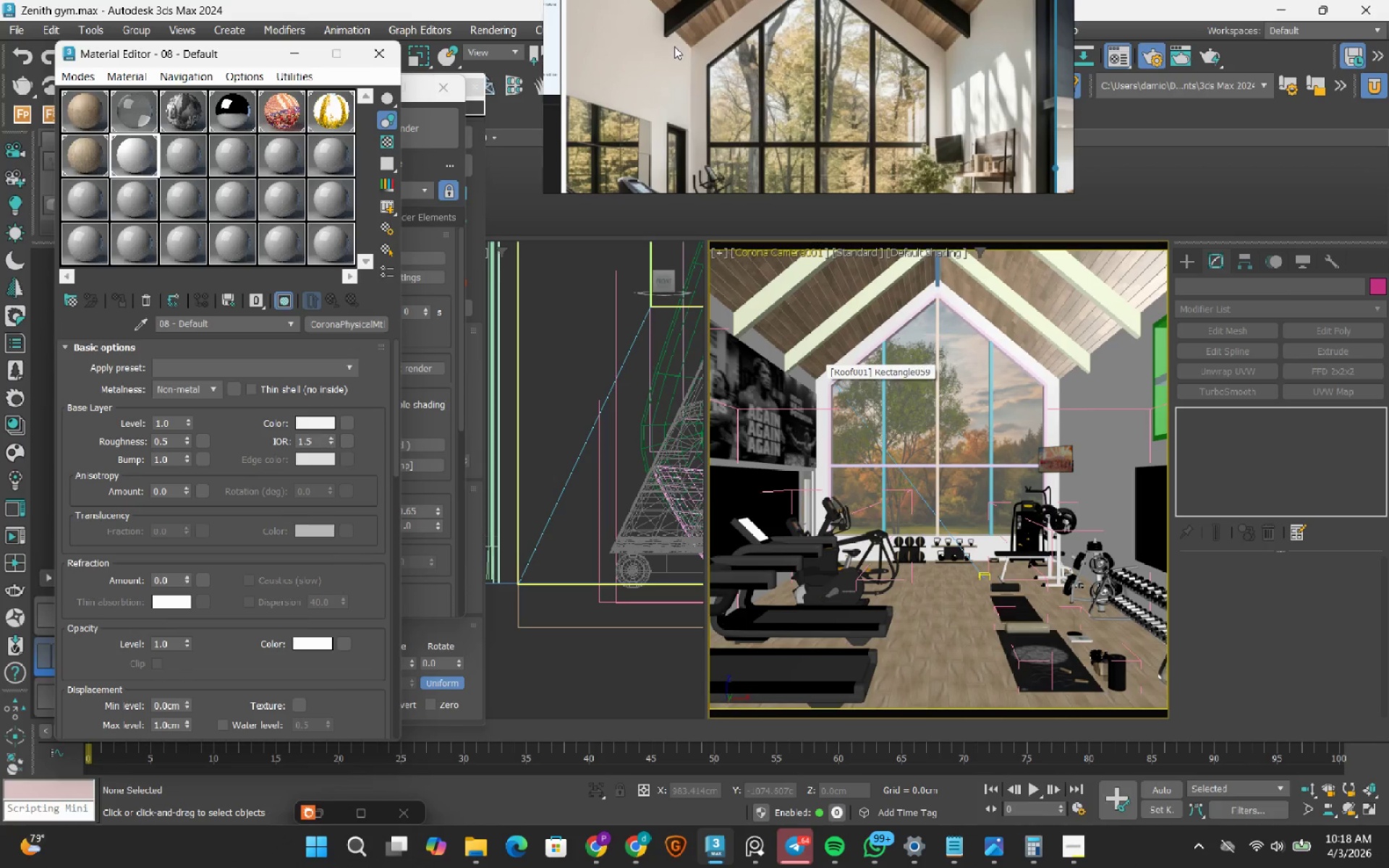 
scroll: coordinate [656, 74], scroll_direction: up, amount: 5.0
 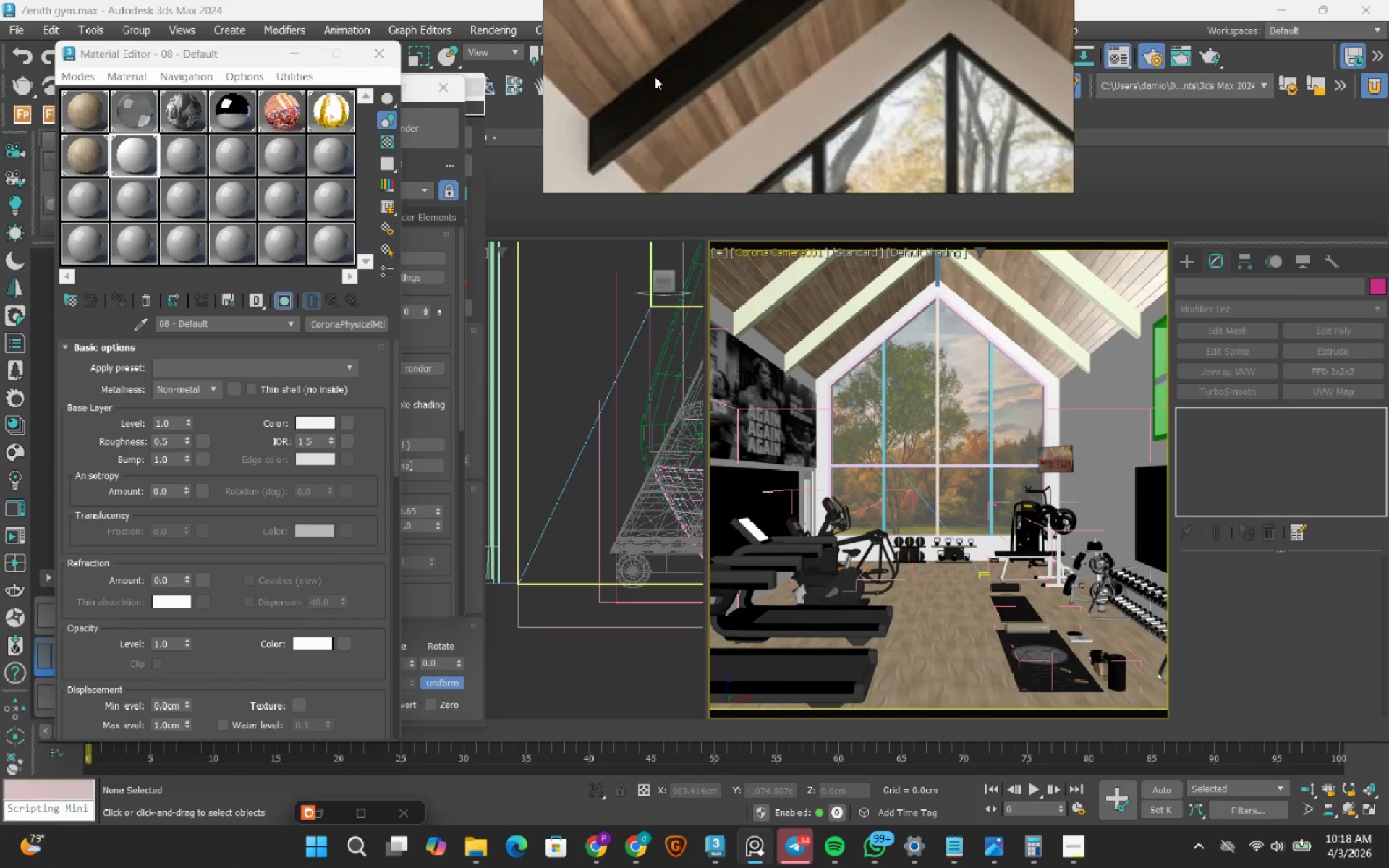 
scroll: coordinate [655, 77], scroll_direction: down, amount: 1.0
 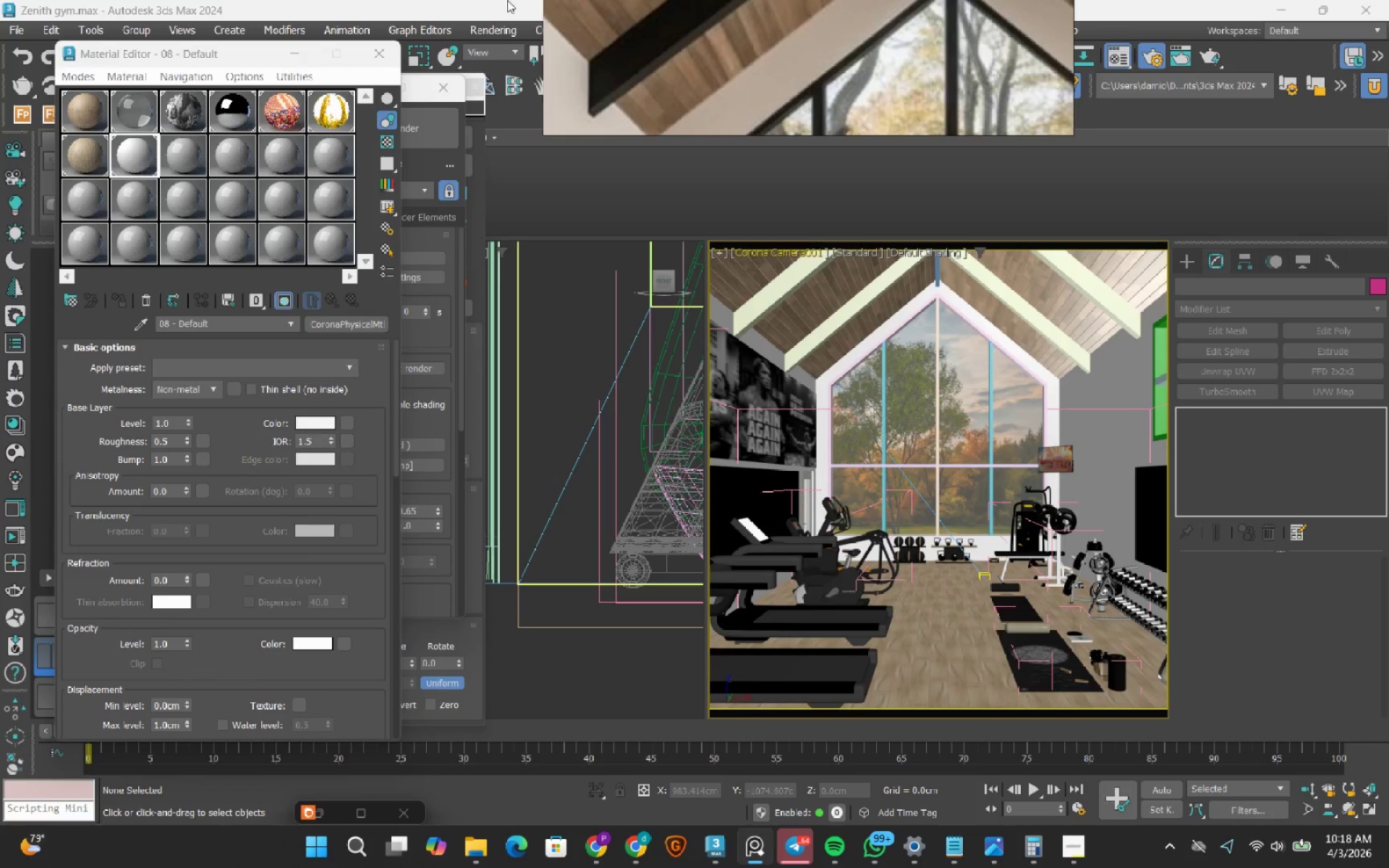 
wait(7.52)
 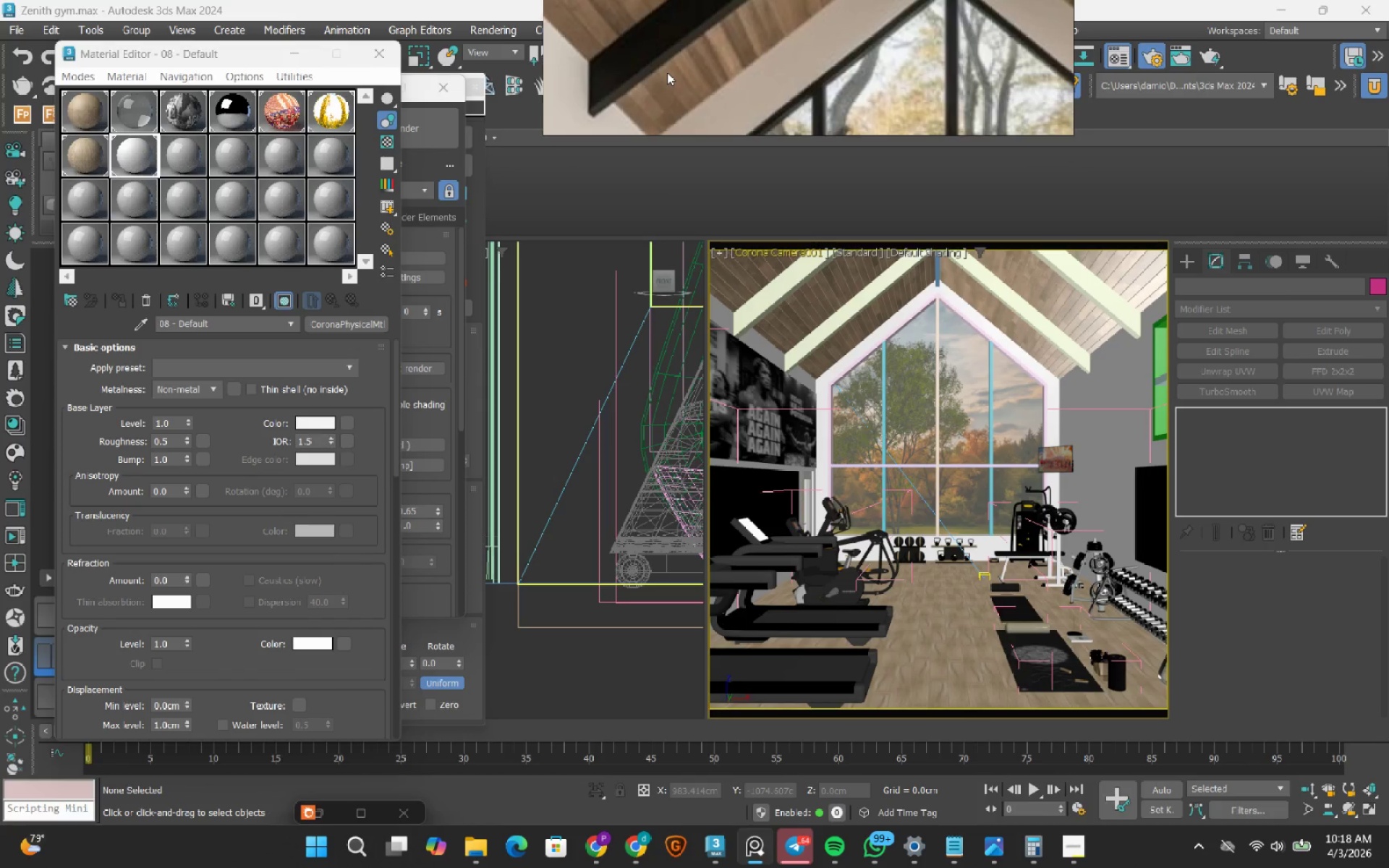 
left_click([14, 28])
 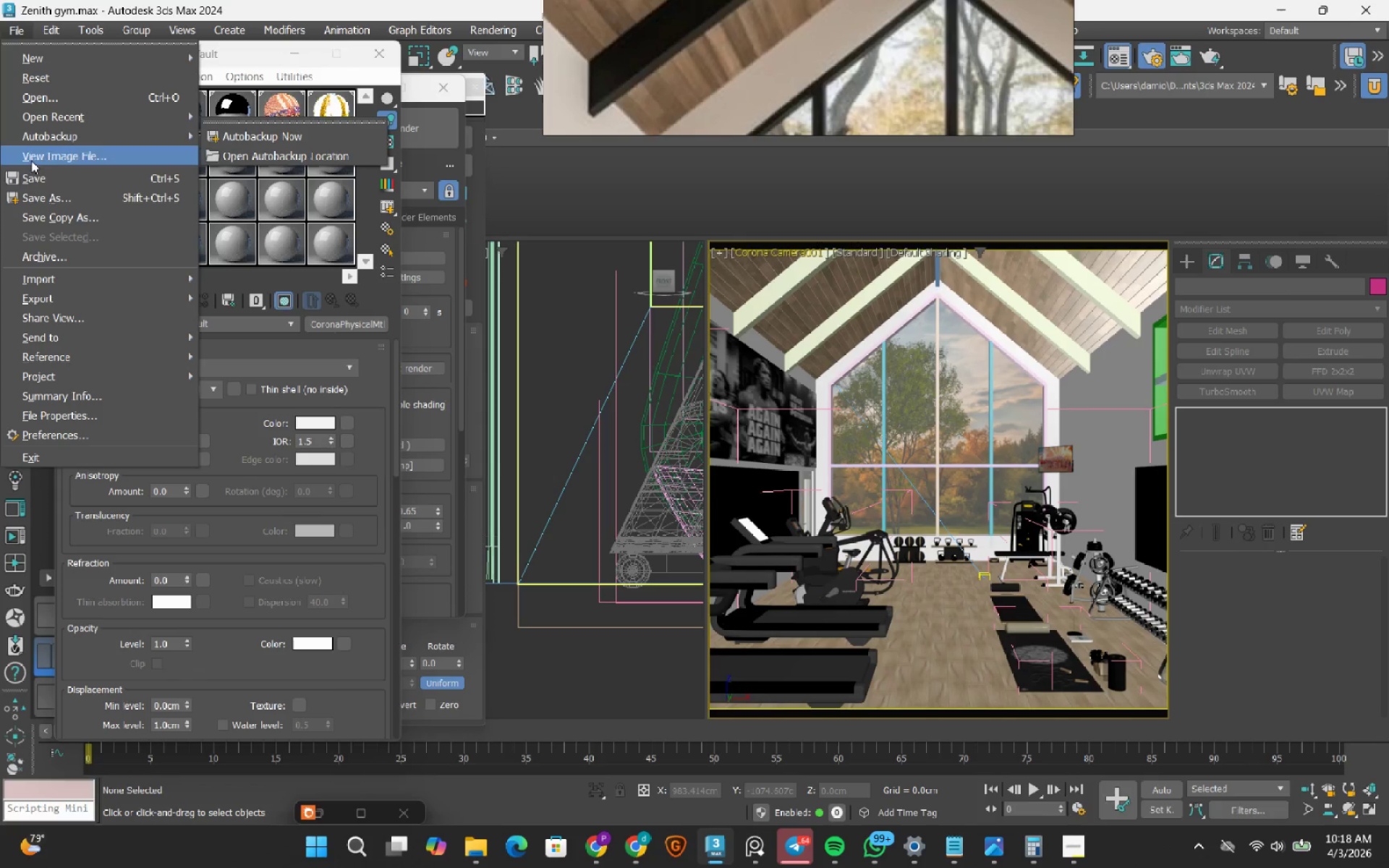 
left_click([32, 184])
 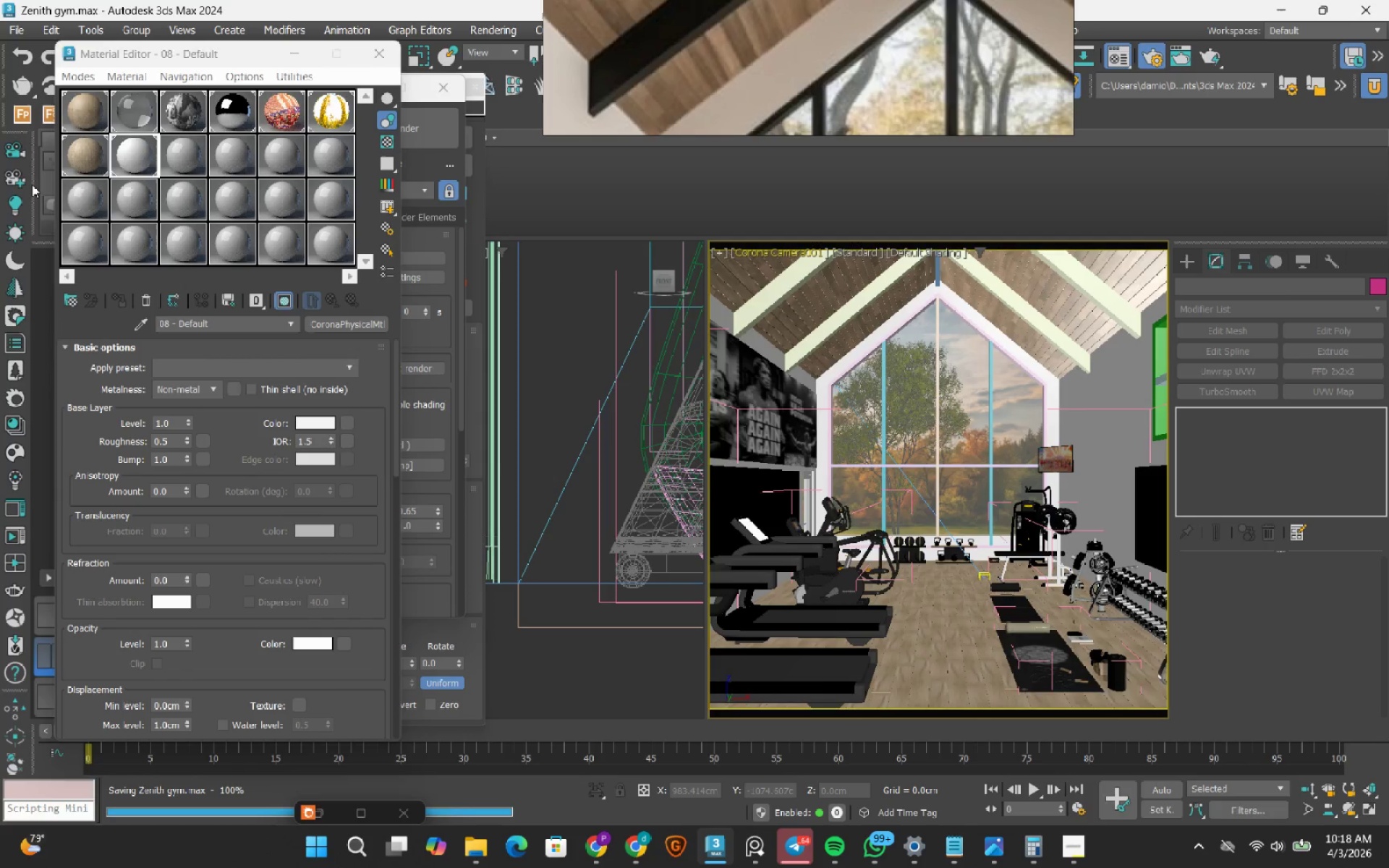 
wait(10.64)
 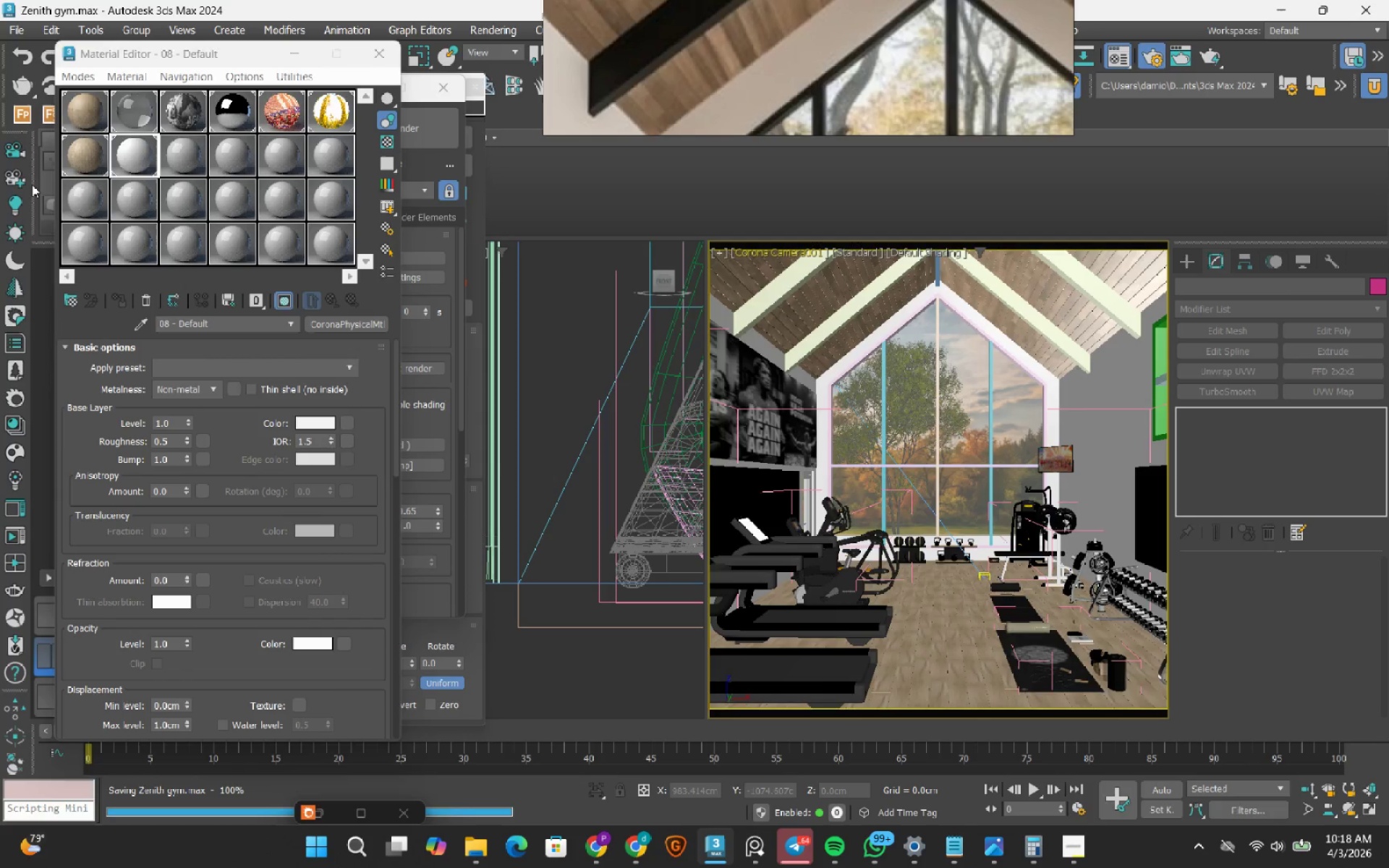 
left_click([198, 153])
 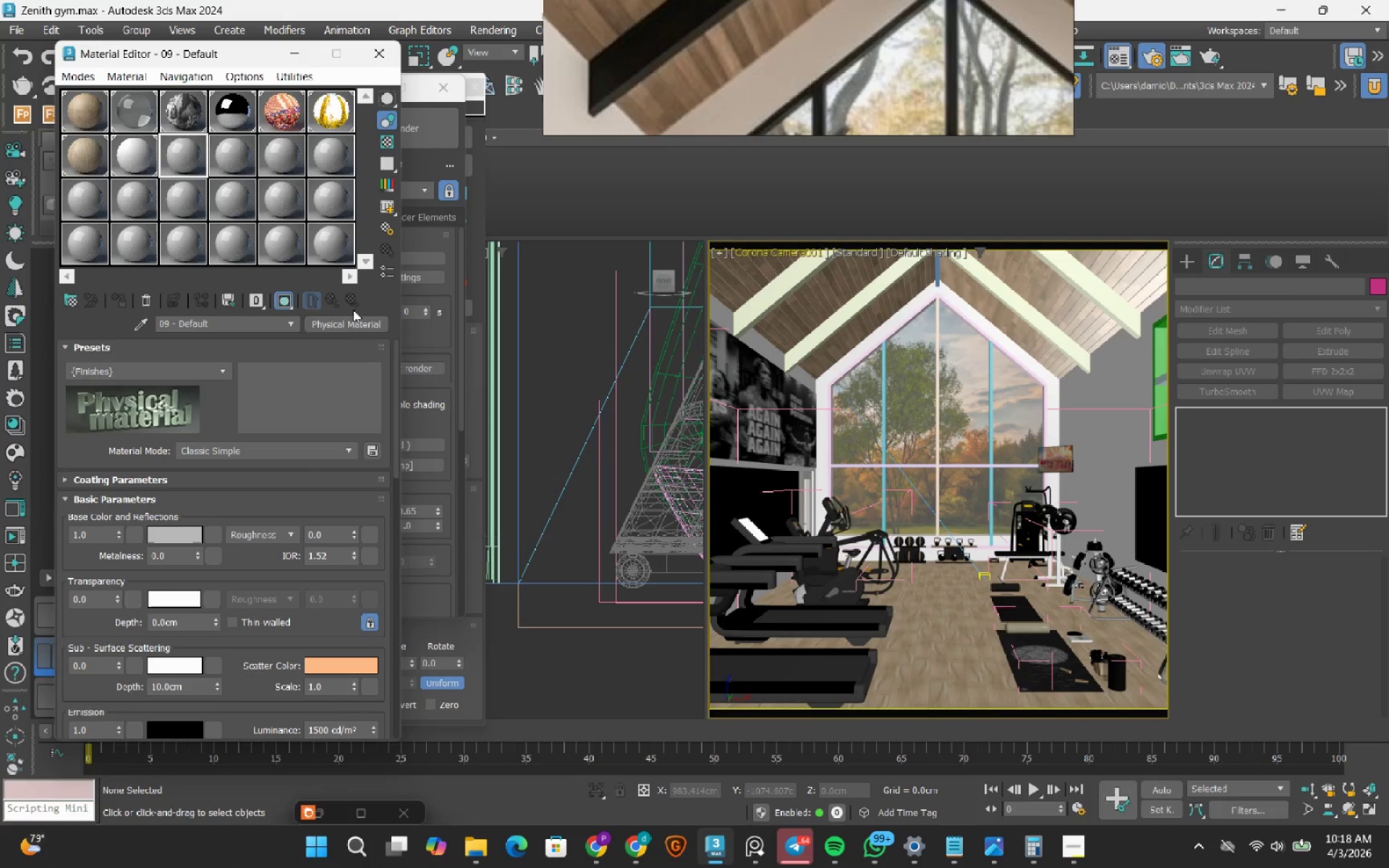 
left_click([346, 326])
 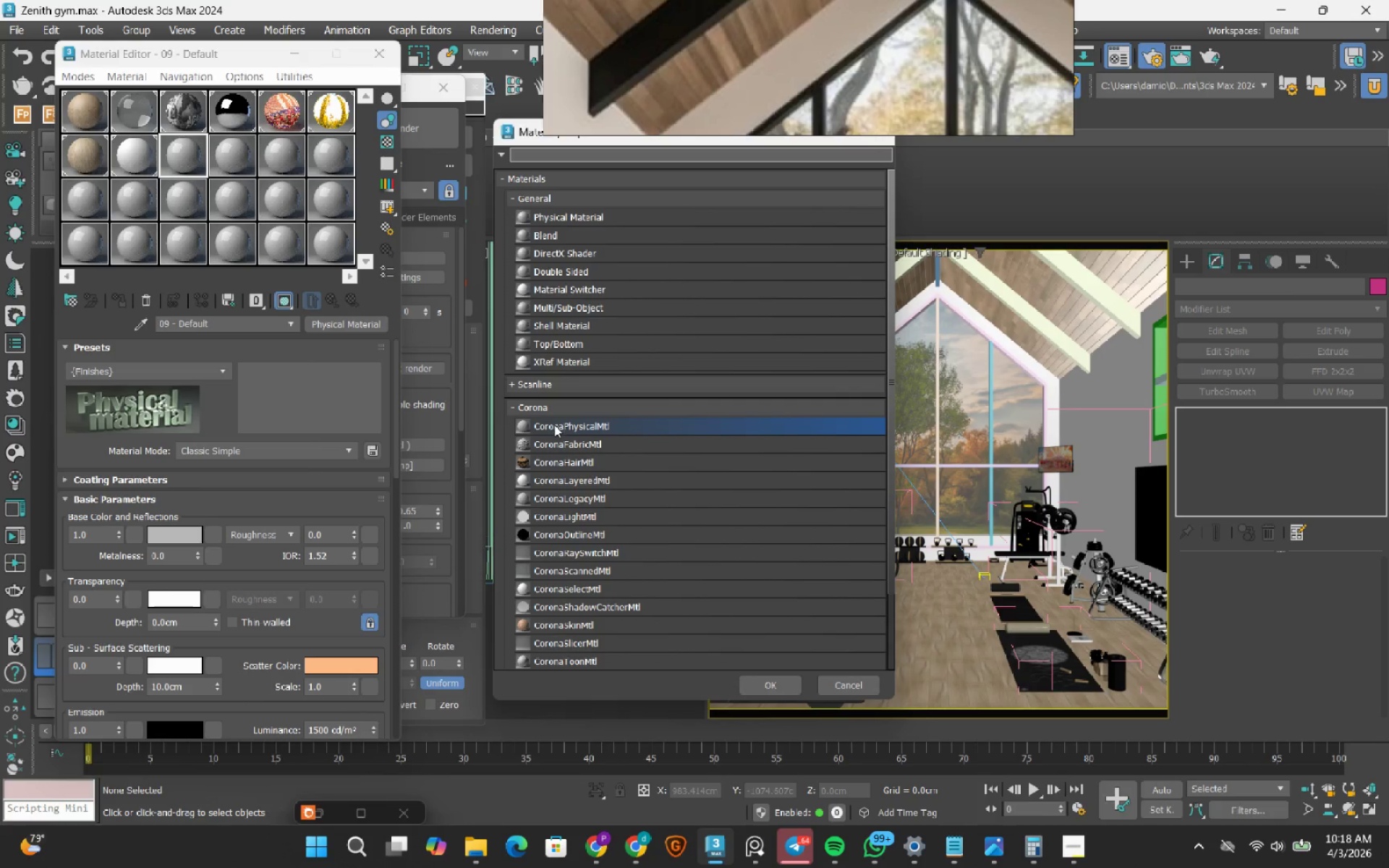 
double_click([555, 425])
 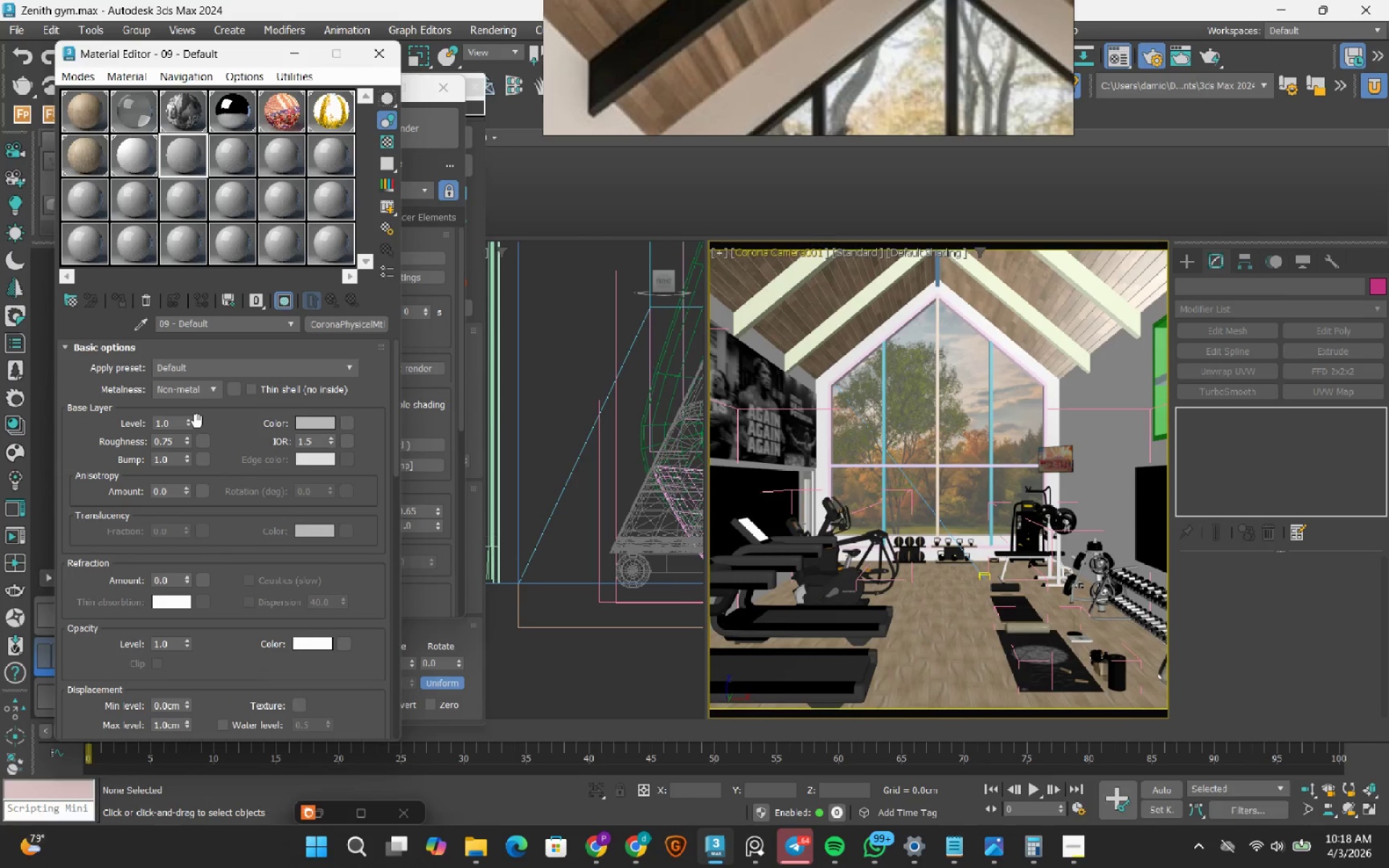 
left_click([203, 398])
 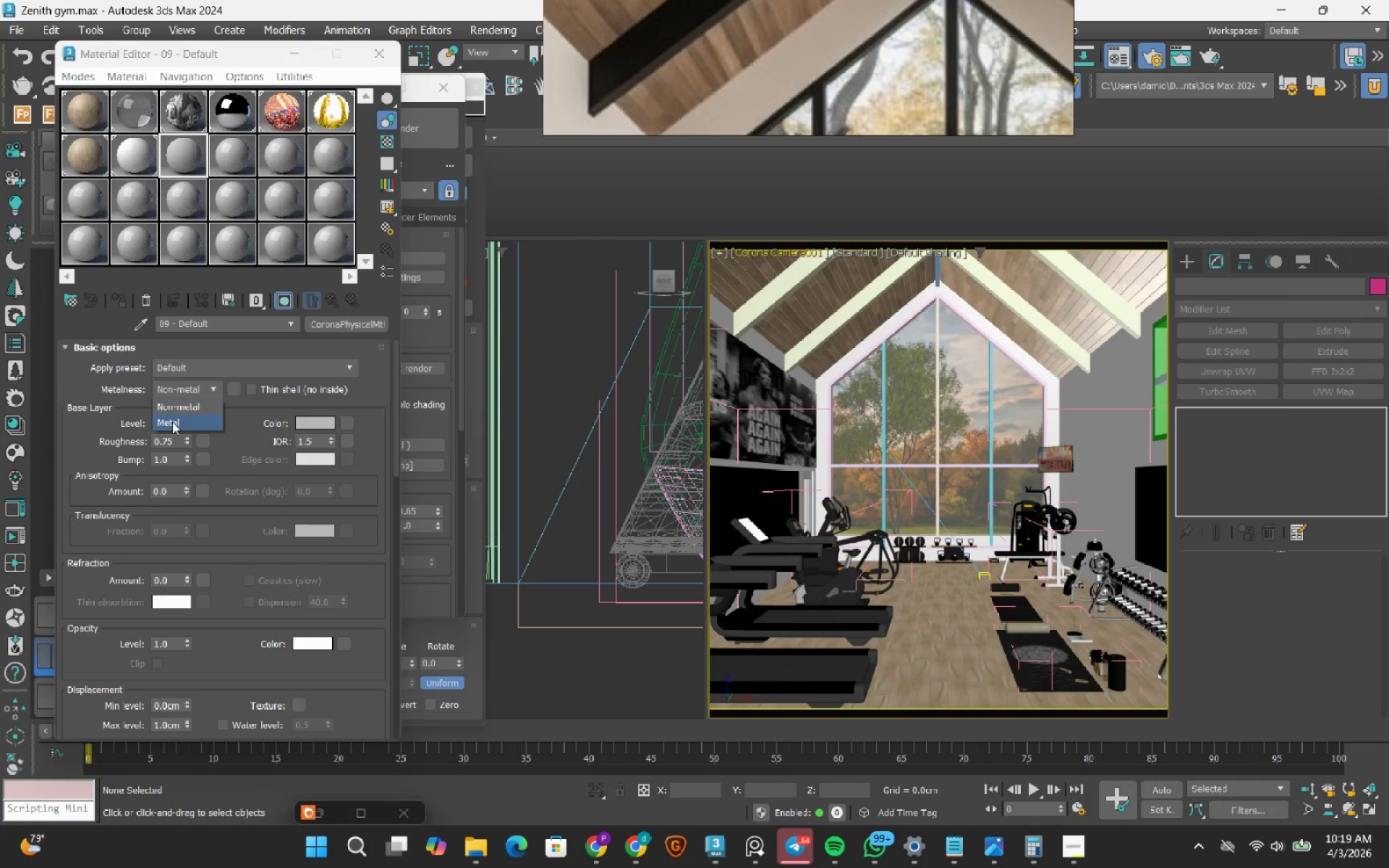 
left_click([172, 422])
 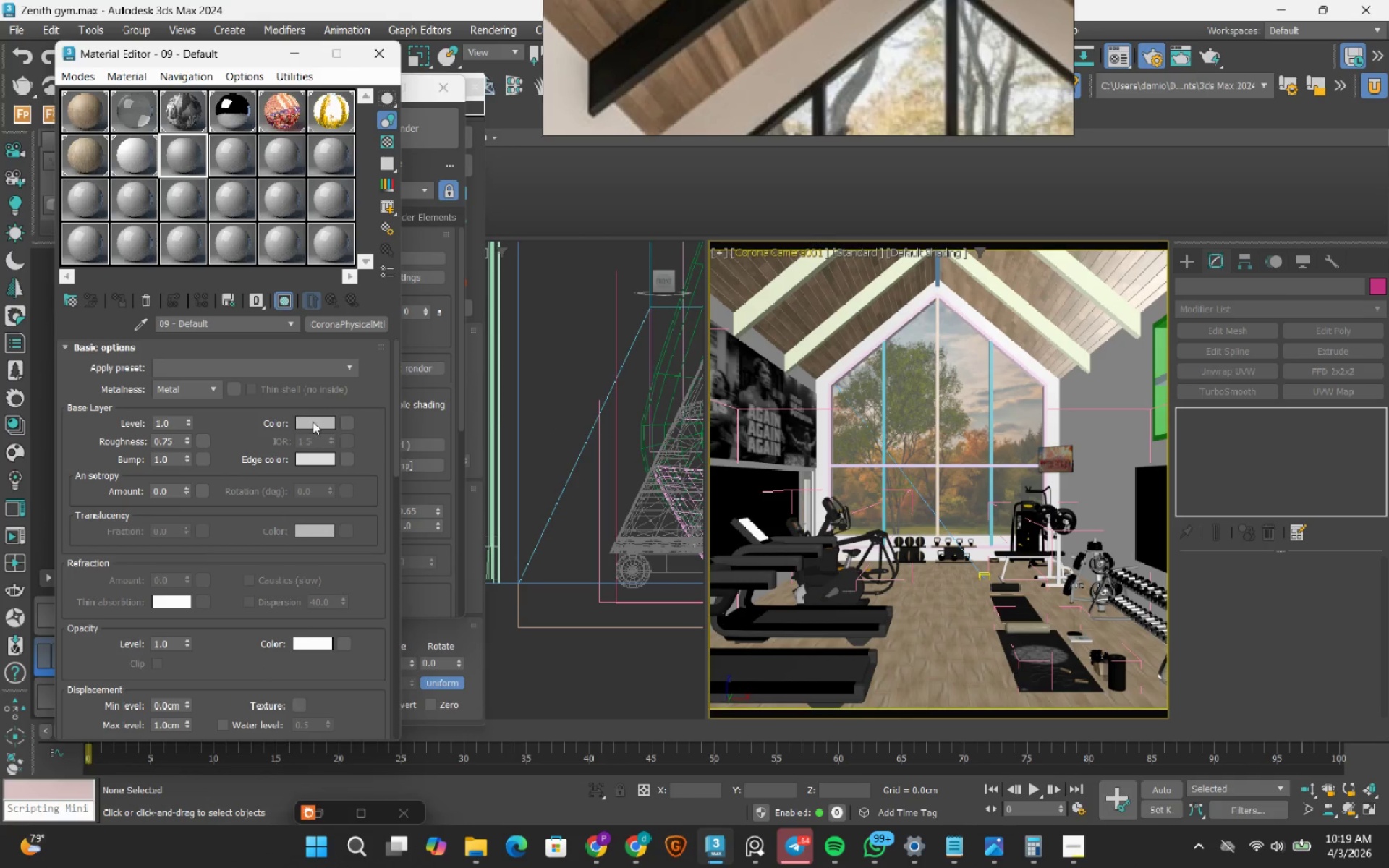 
left_click([312, 422])
 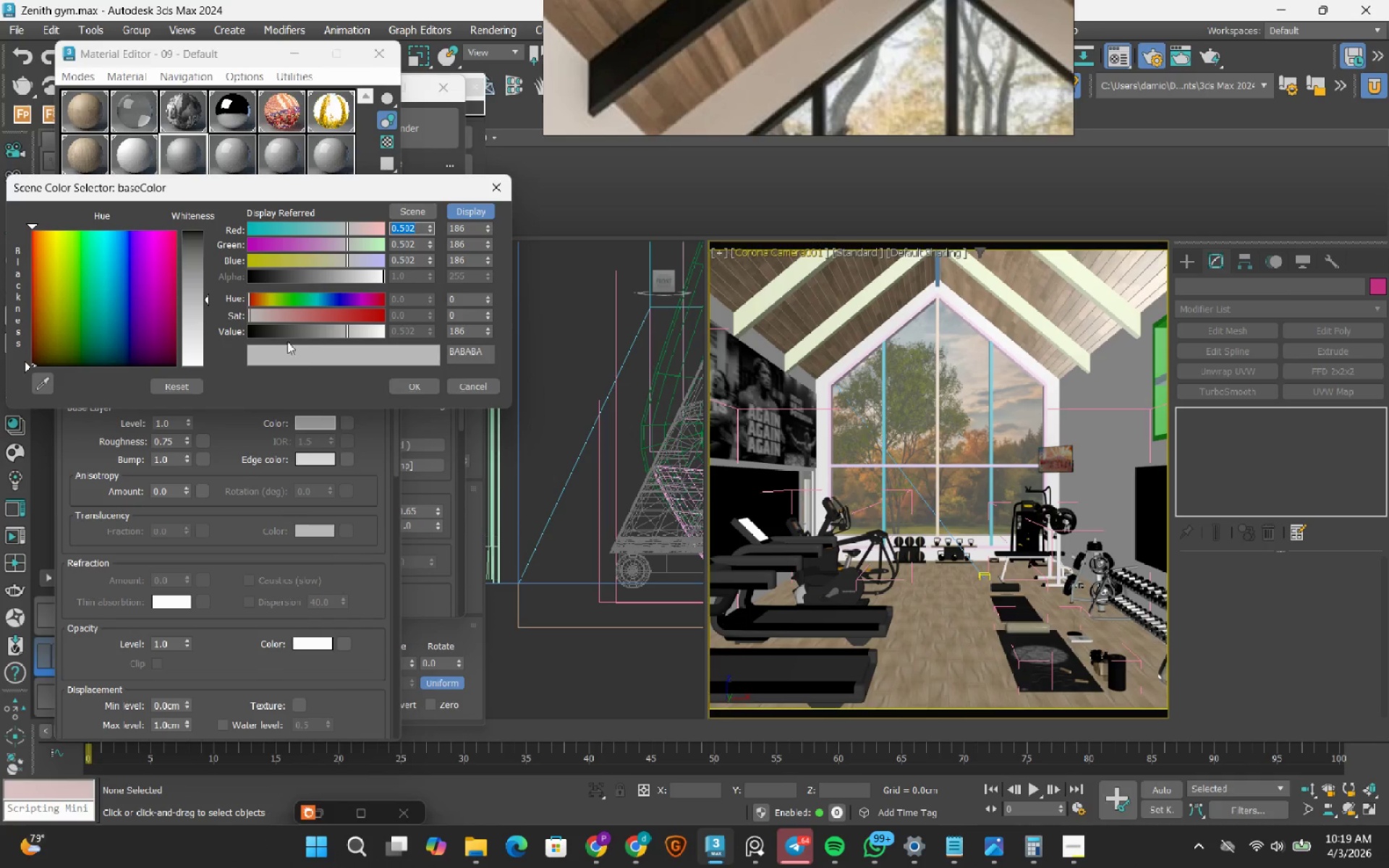 
left_click([269, 334])
 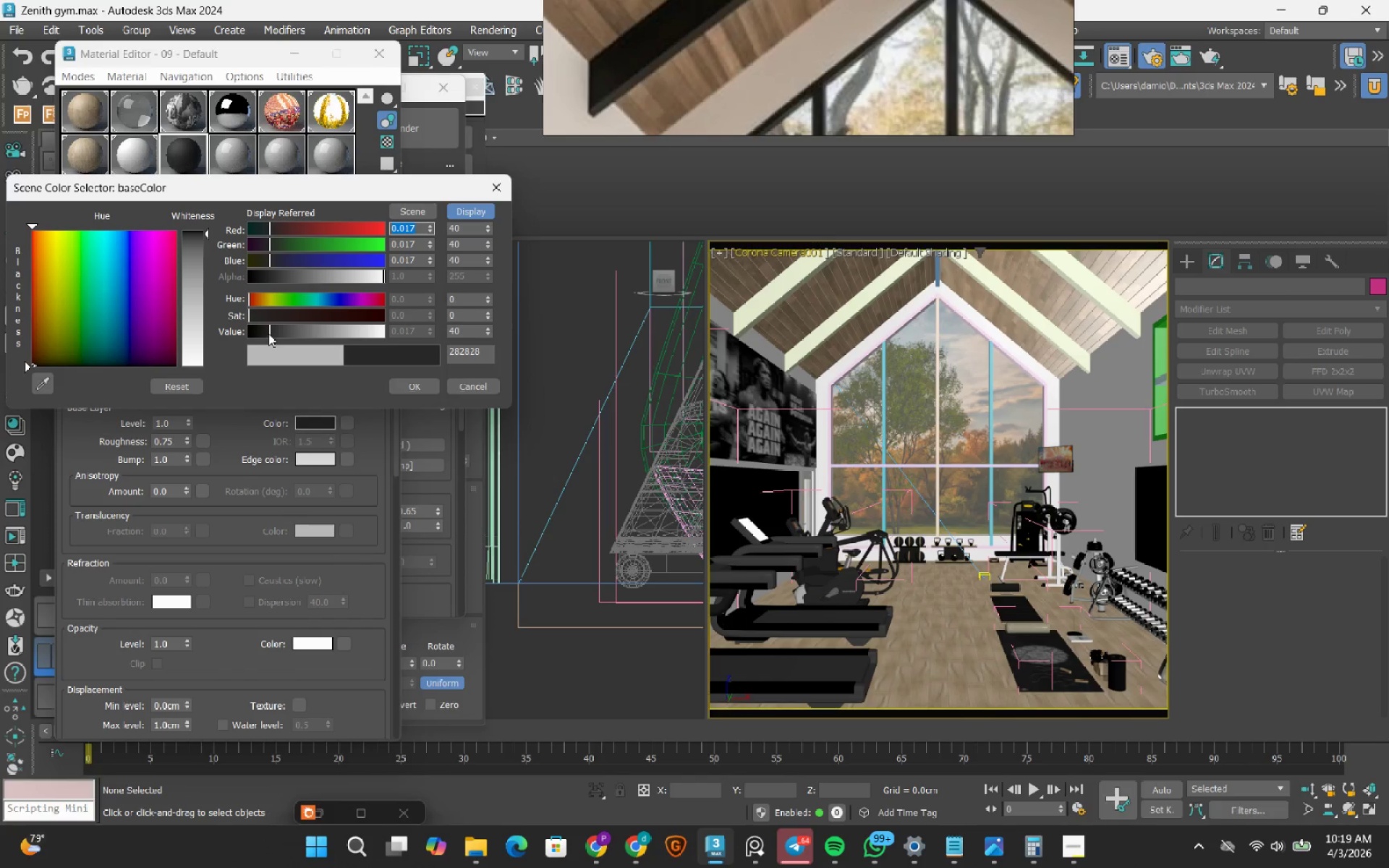 
left_click([266, 332])
 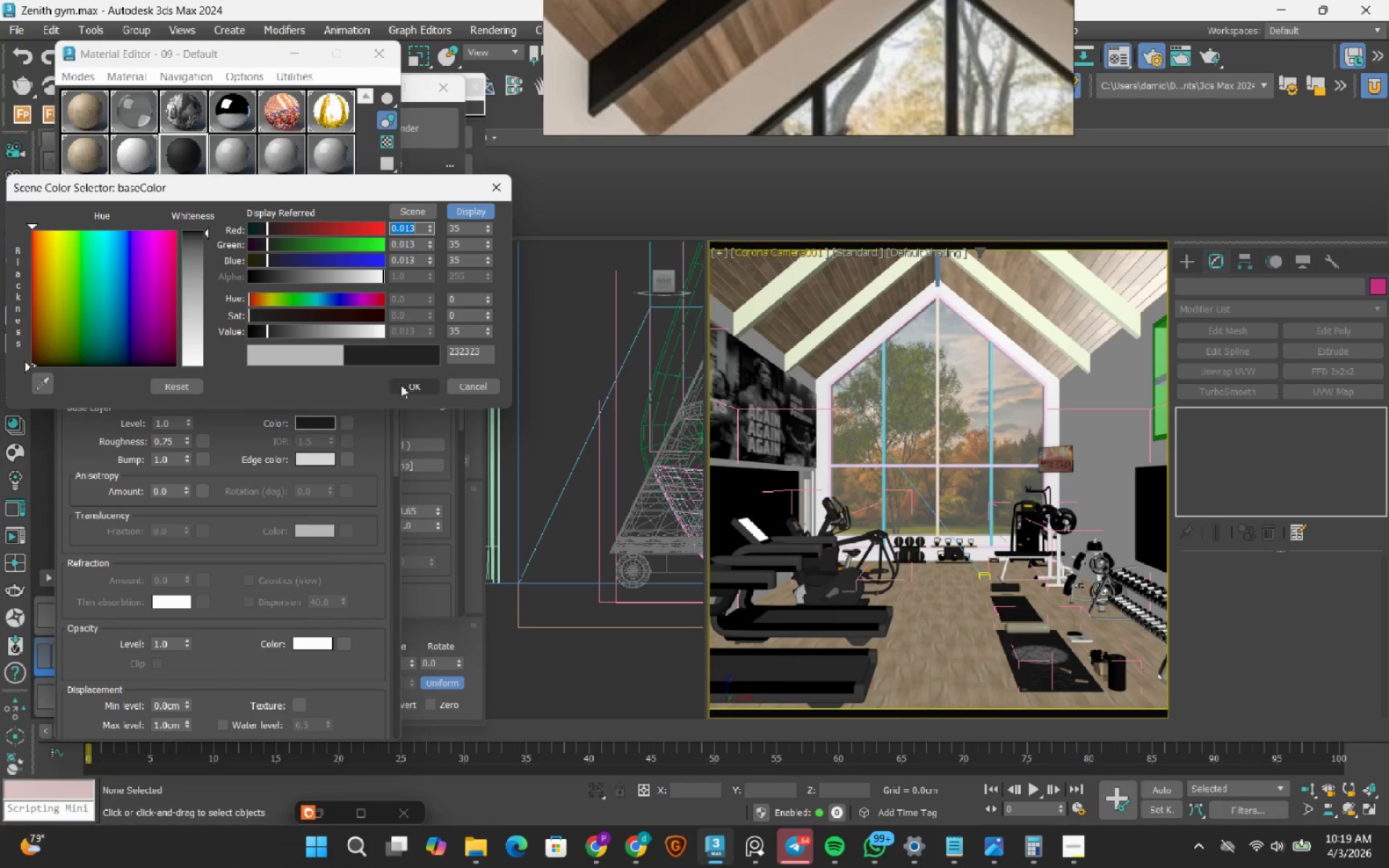 
left_click([402, 386])
 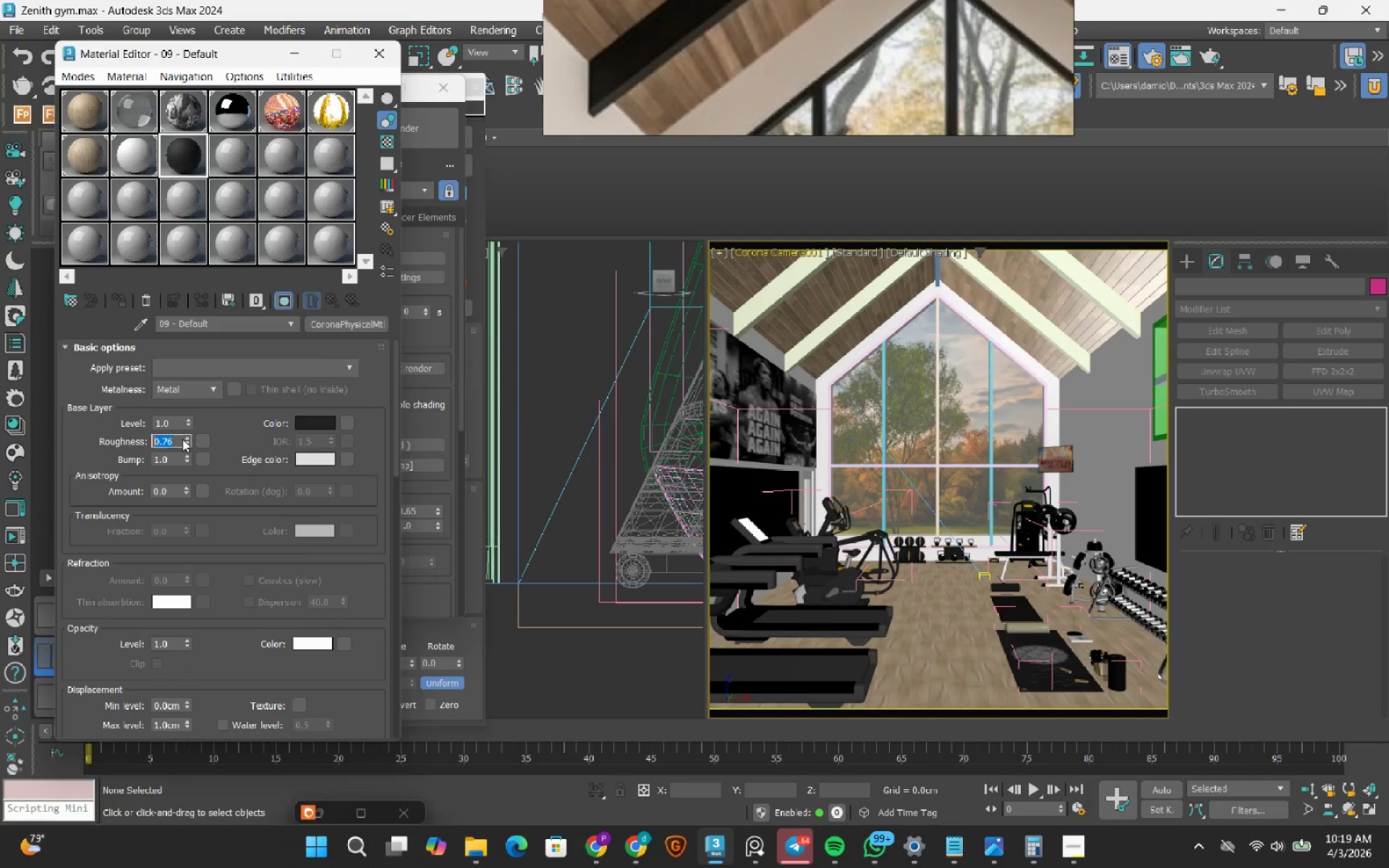 
double_click([163, 439])
 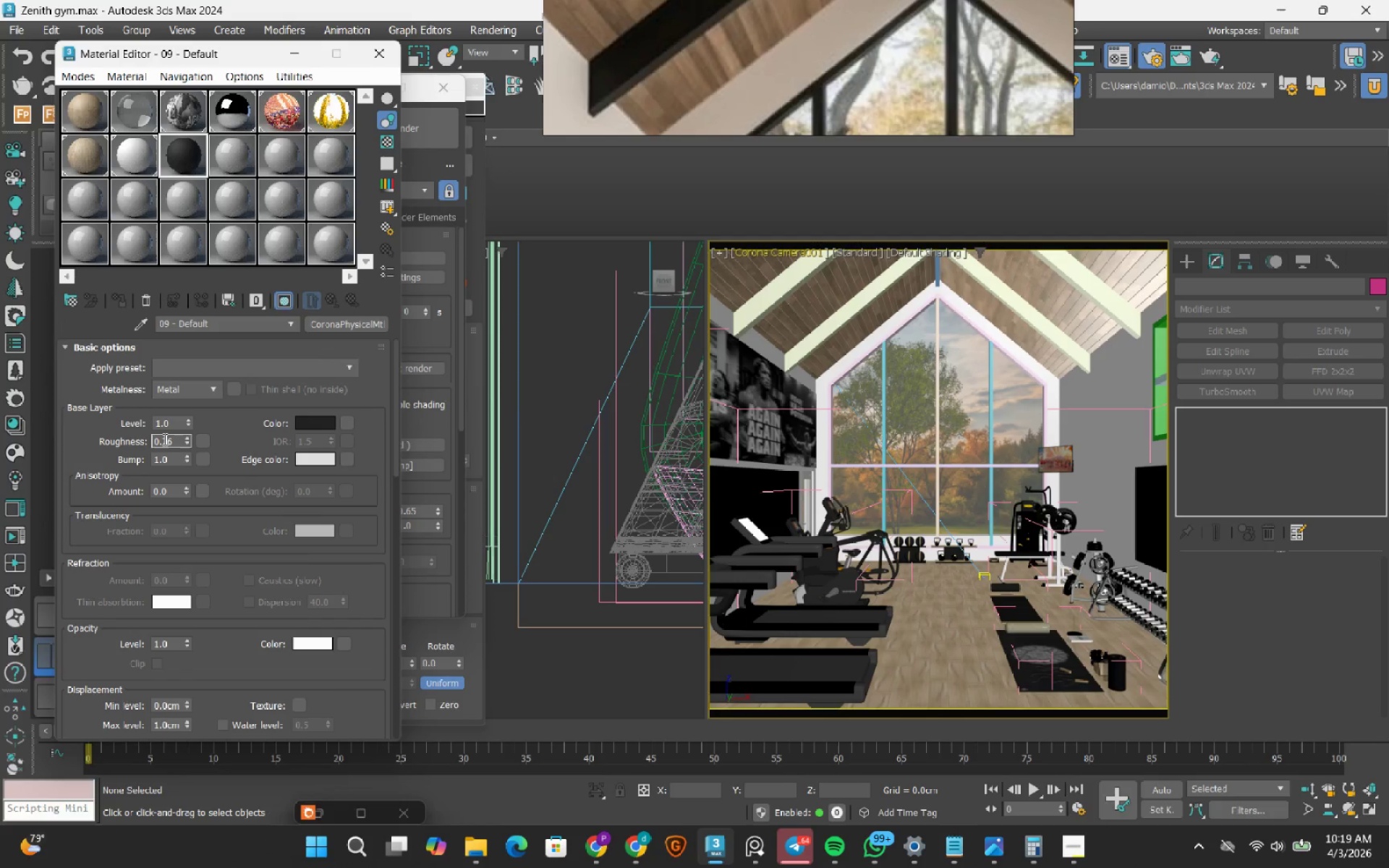 
triple_click([163, 439])
 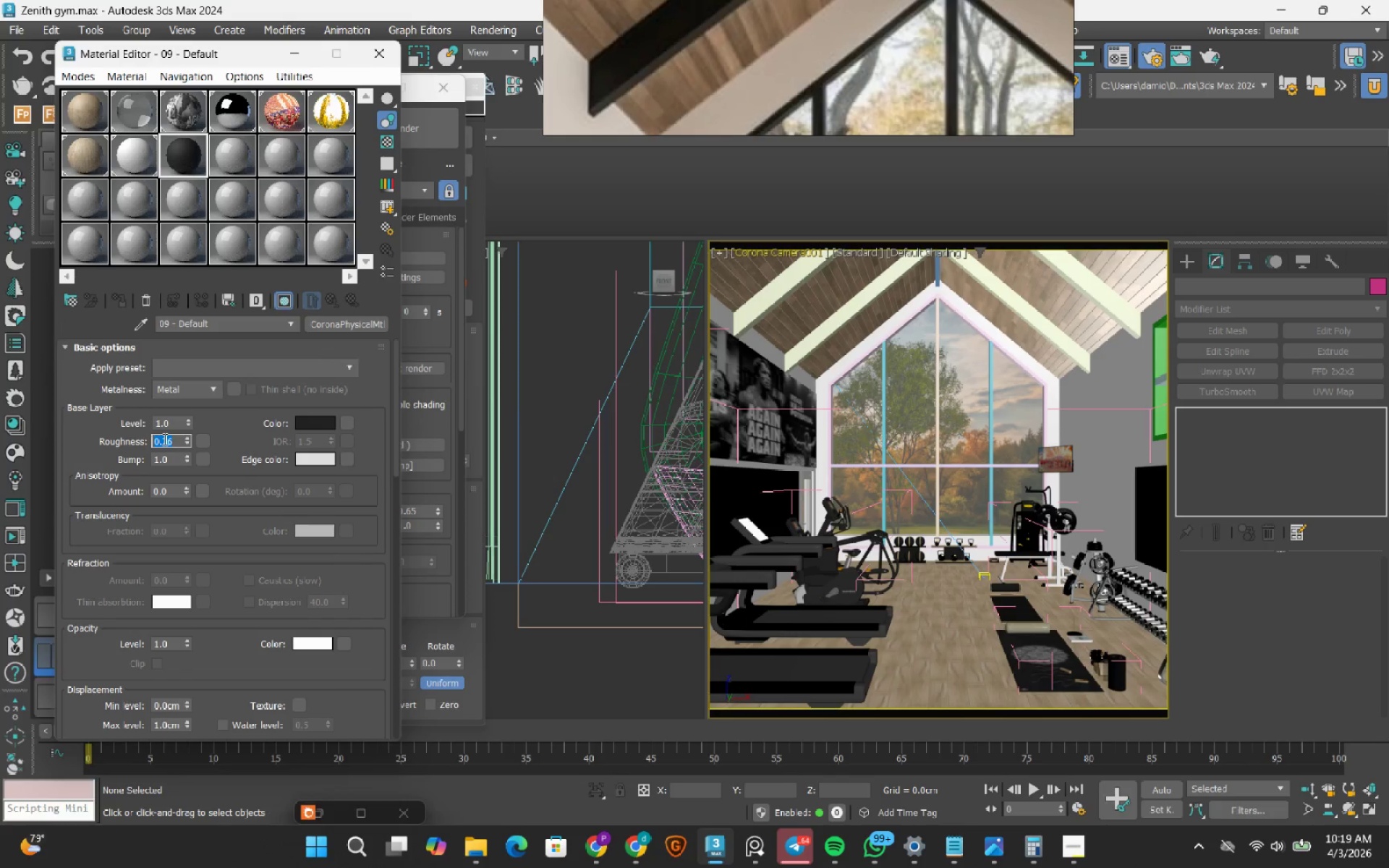 
key(NumpadDecimal)
 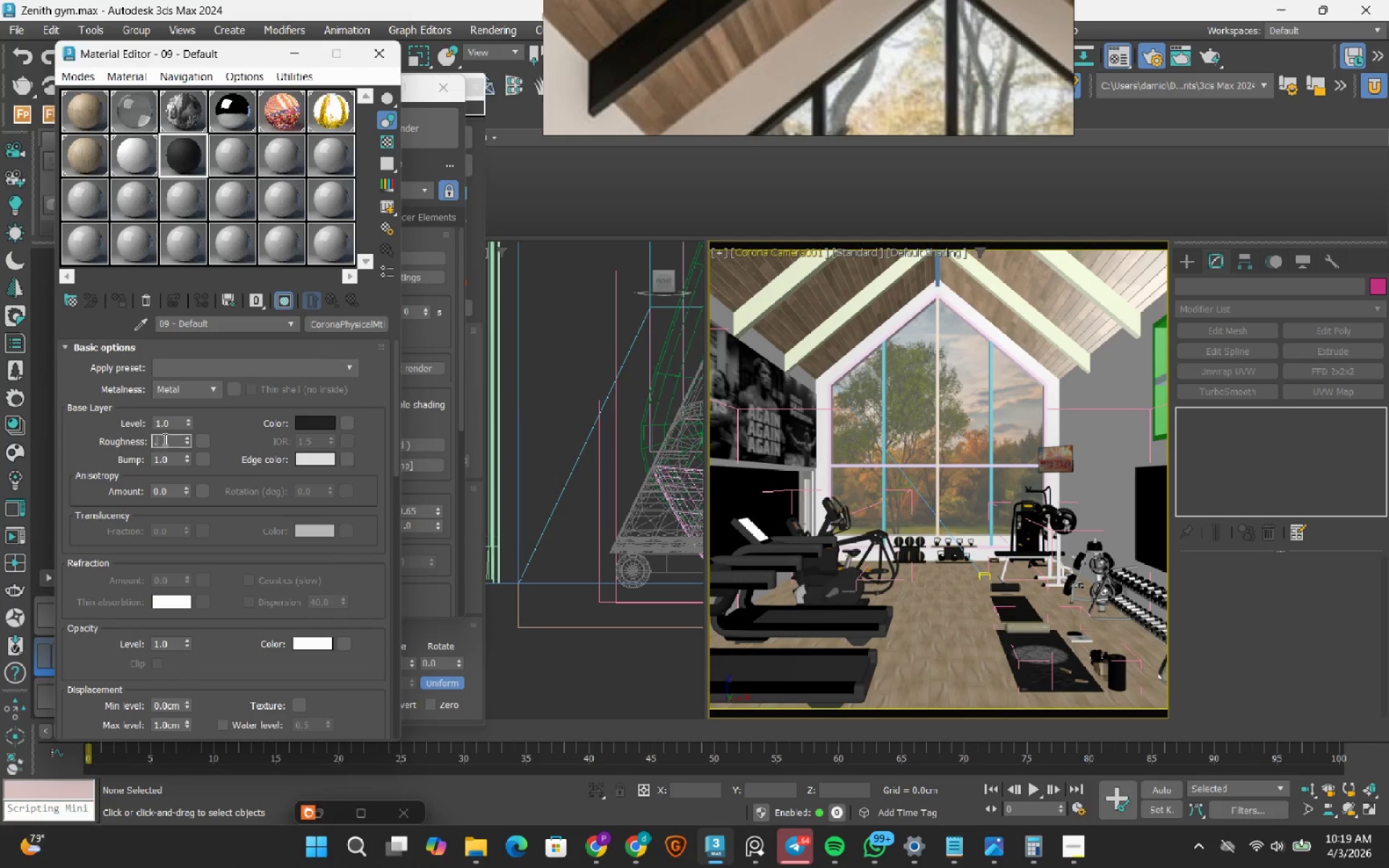 
key(Numpad3)
 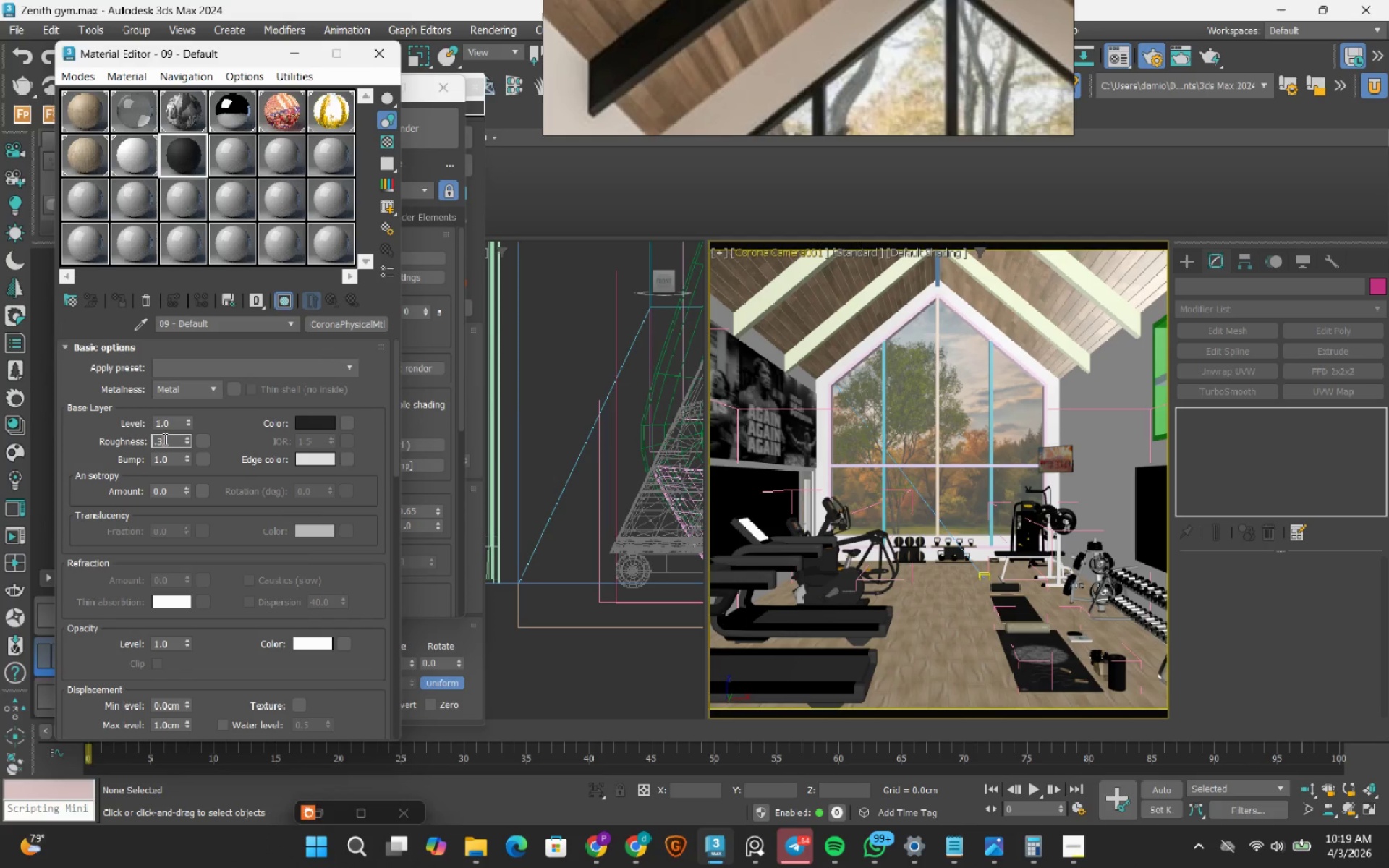 
key(NumpadEnter)
 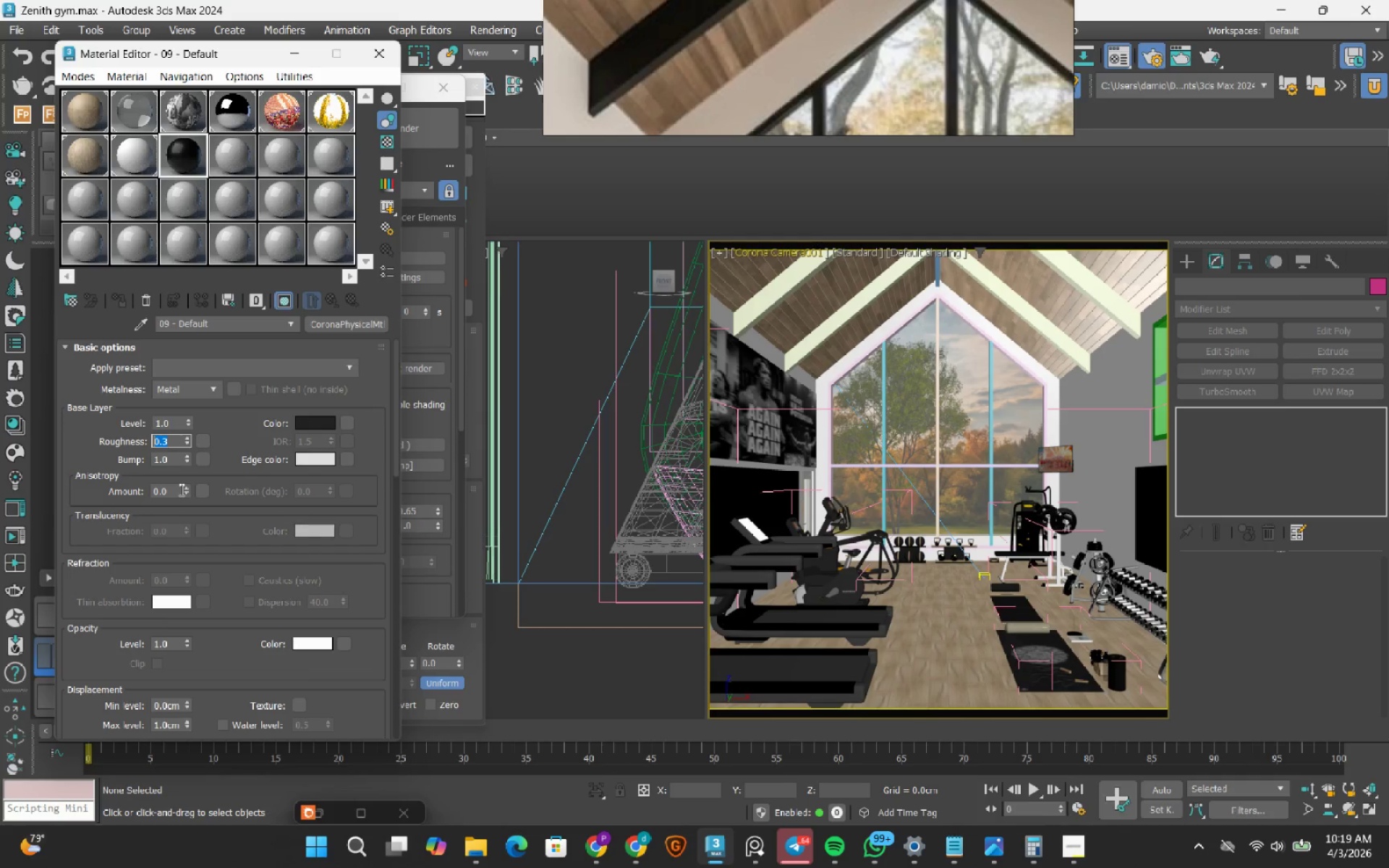 
double_click([174, 489])
 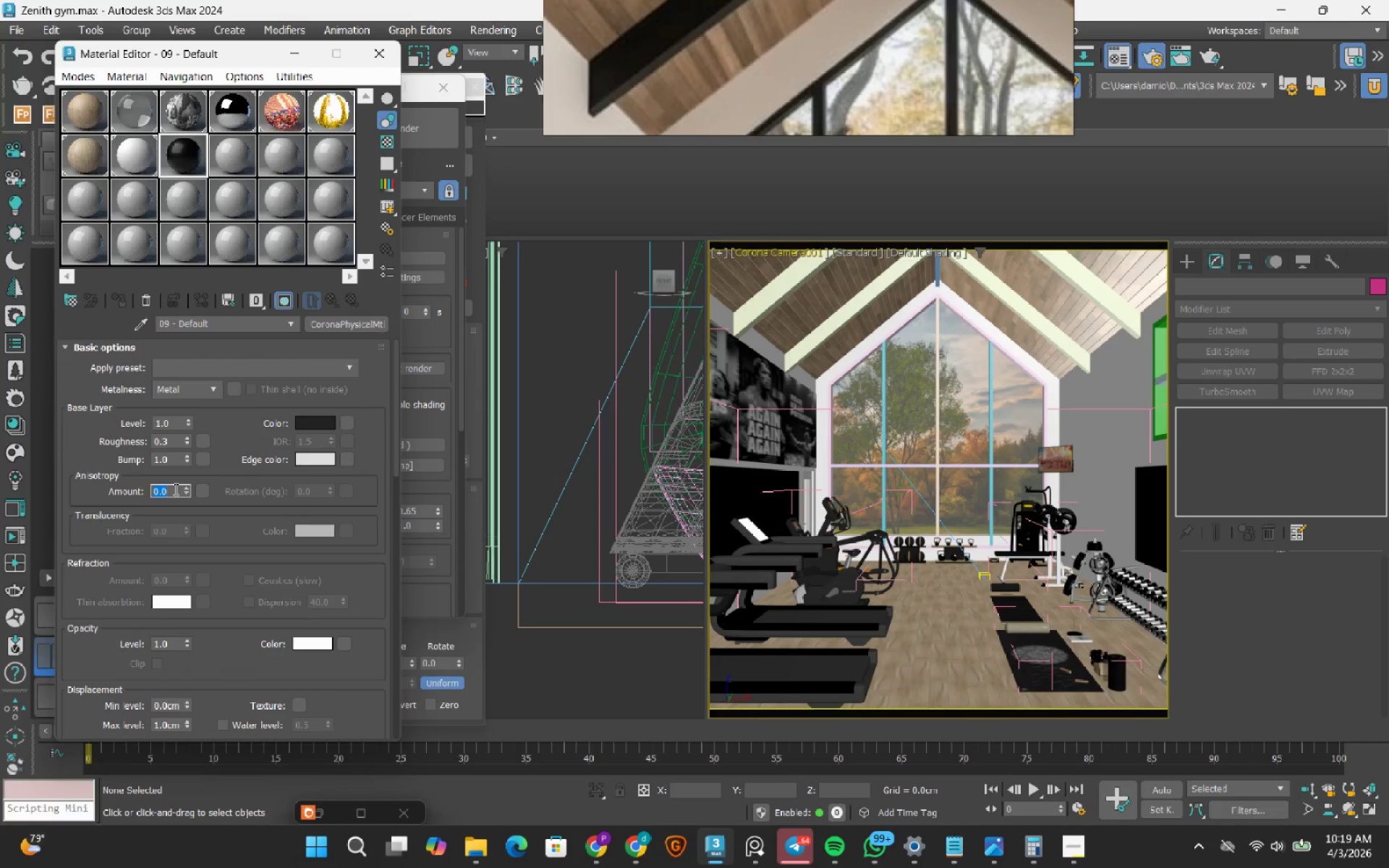 
key(NumpadDecimal)
 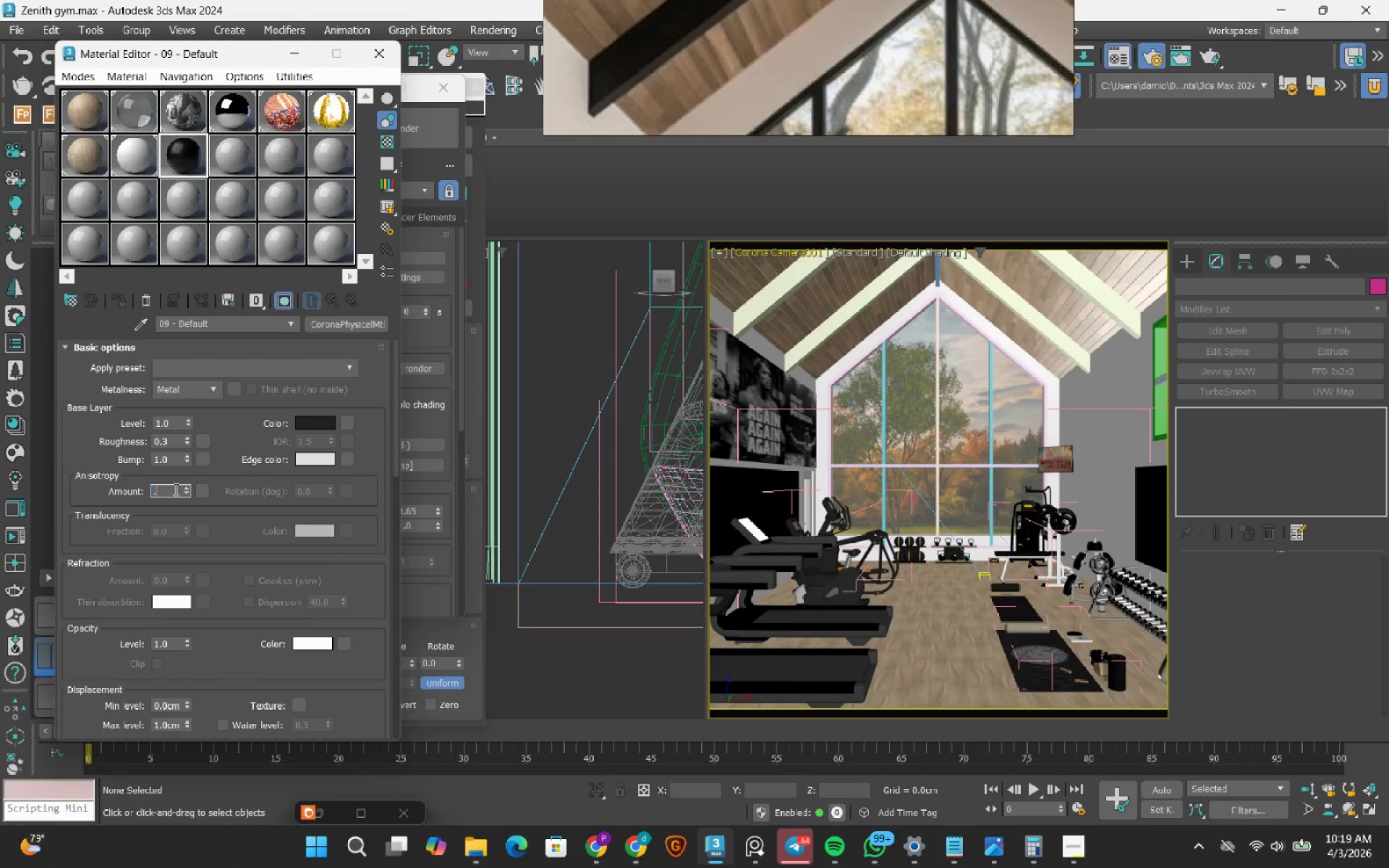 
key(Numpad5)
 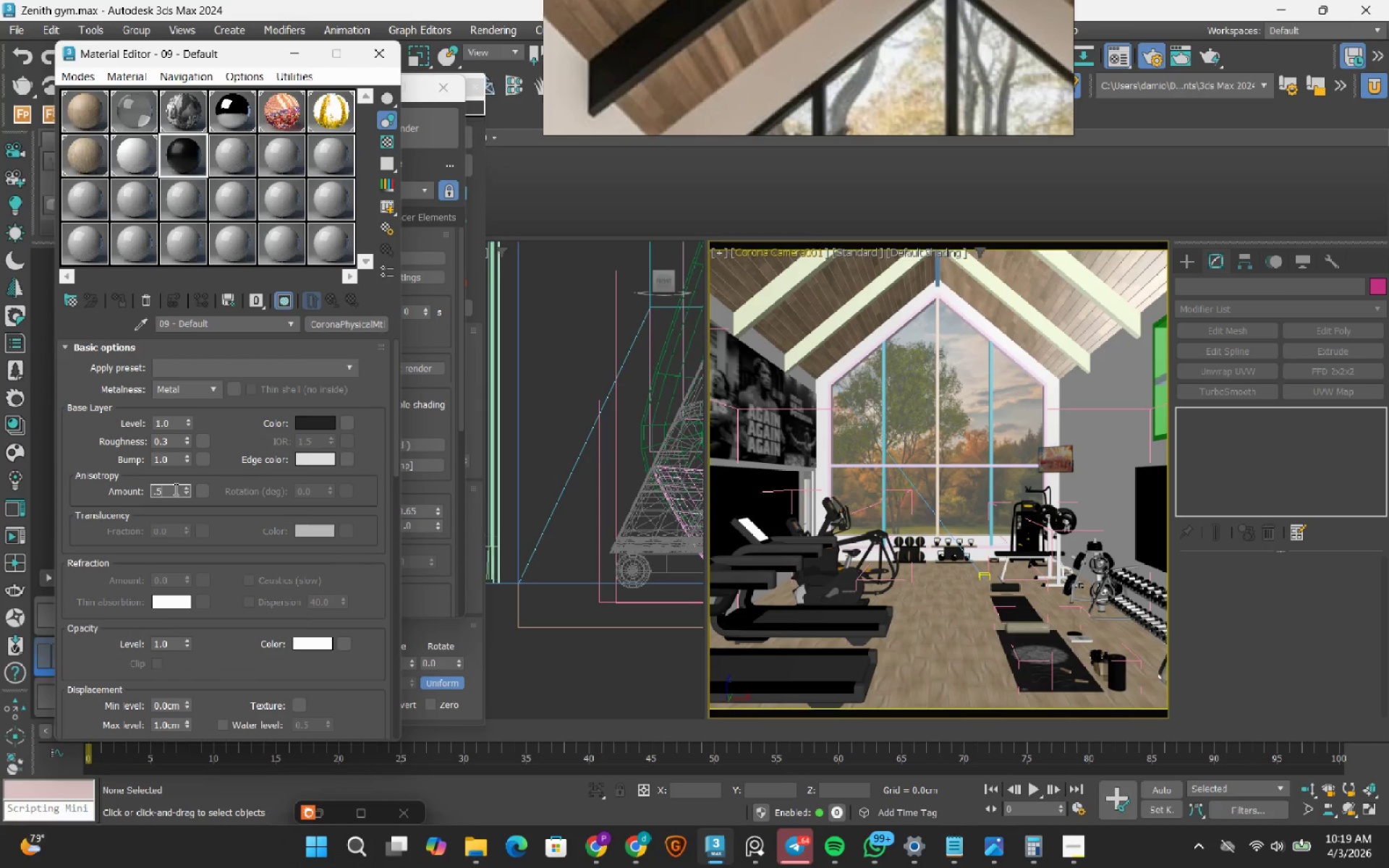 
key(NumpadEnter)
 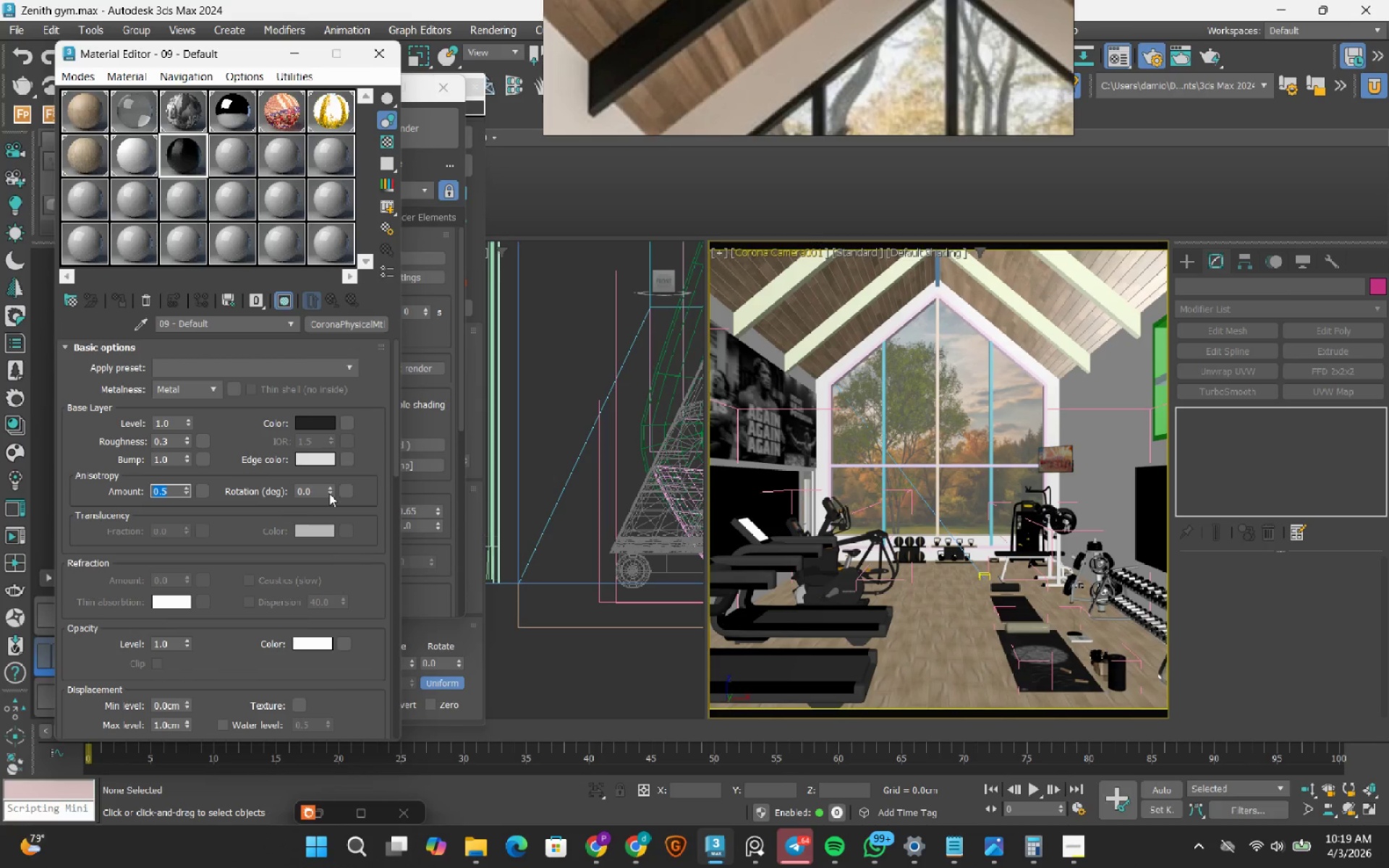 
double_click([329, 493])
 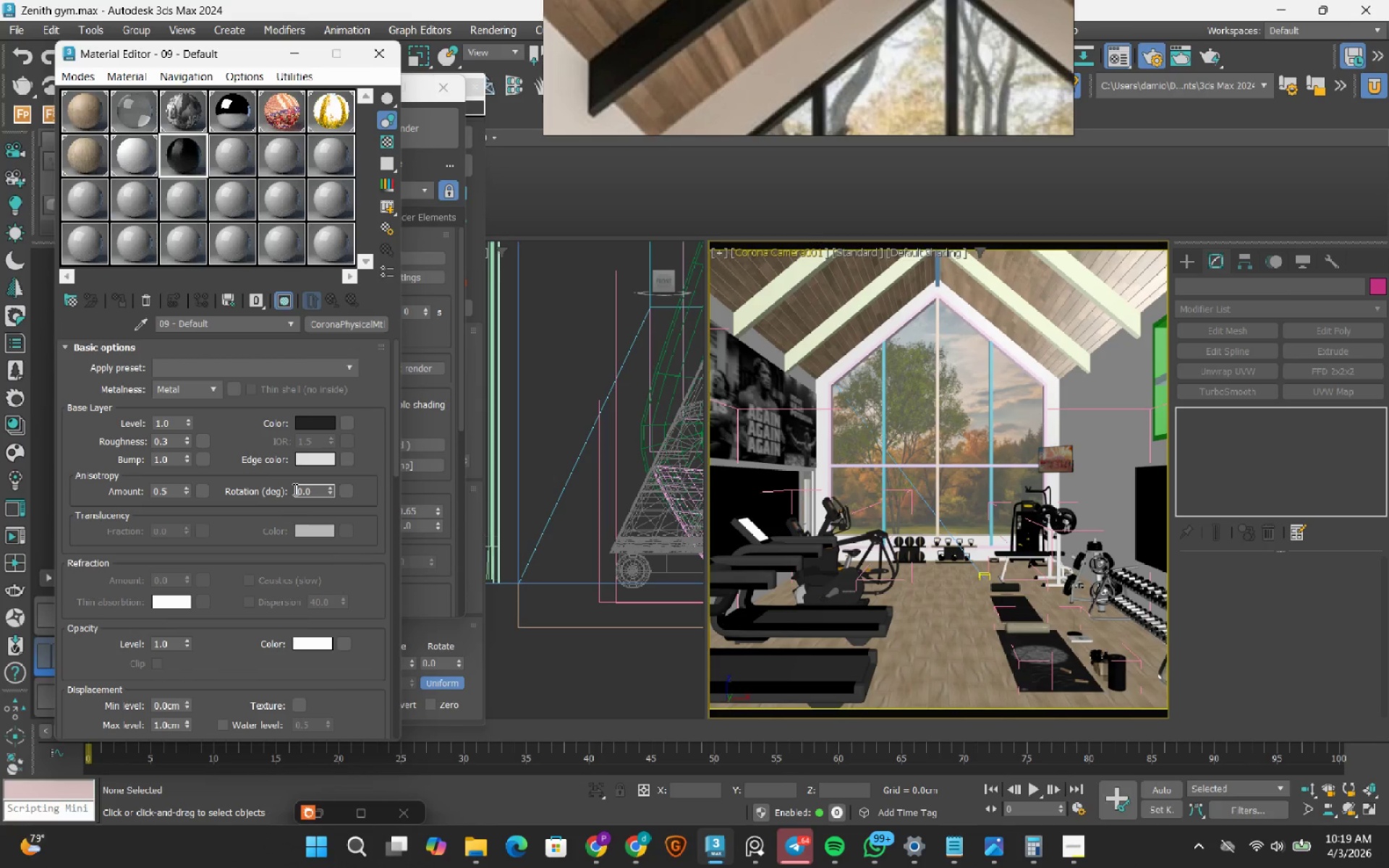 
left_click([294, 489])
 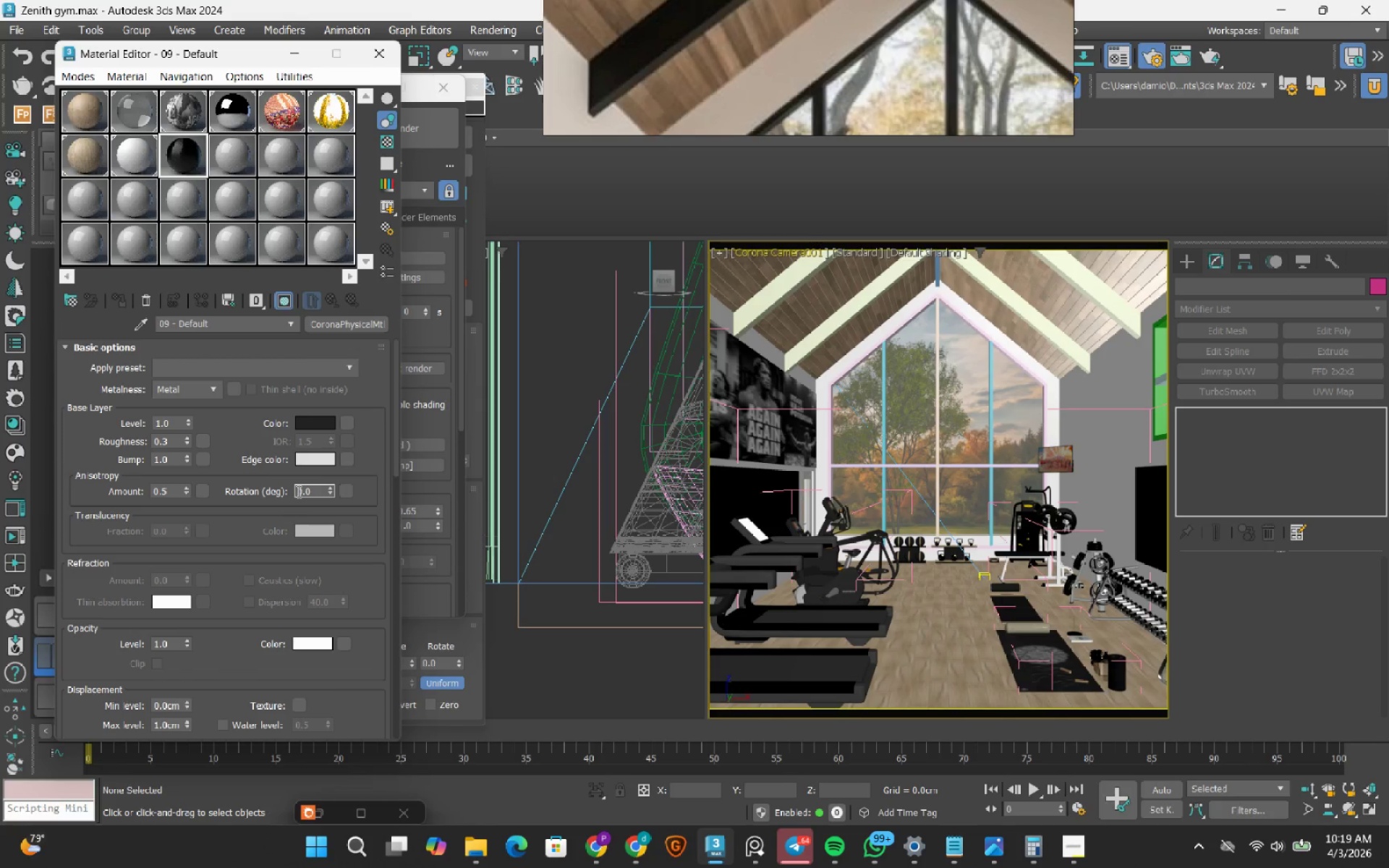 
triple_click([297, 491])
 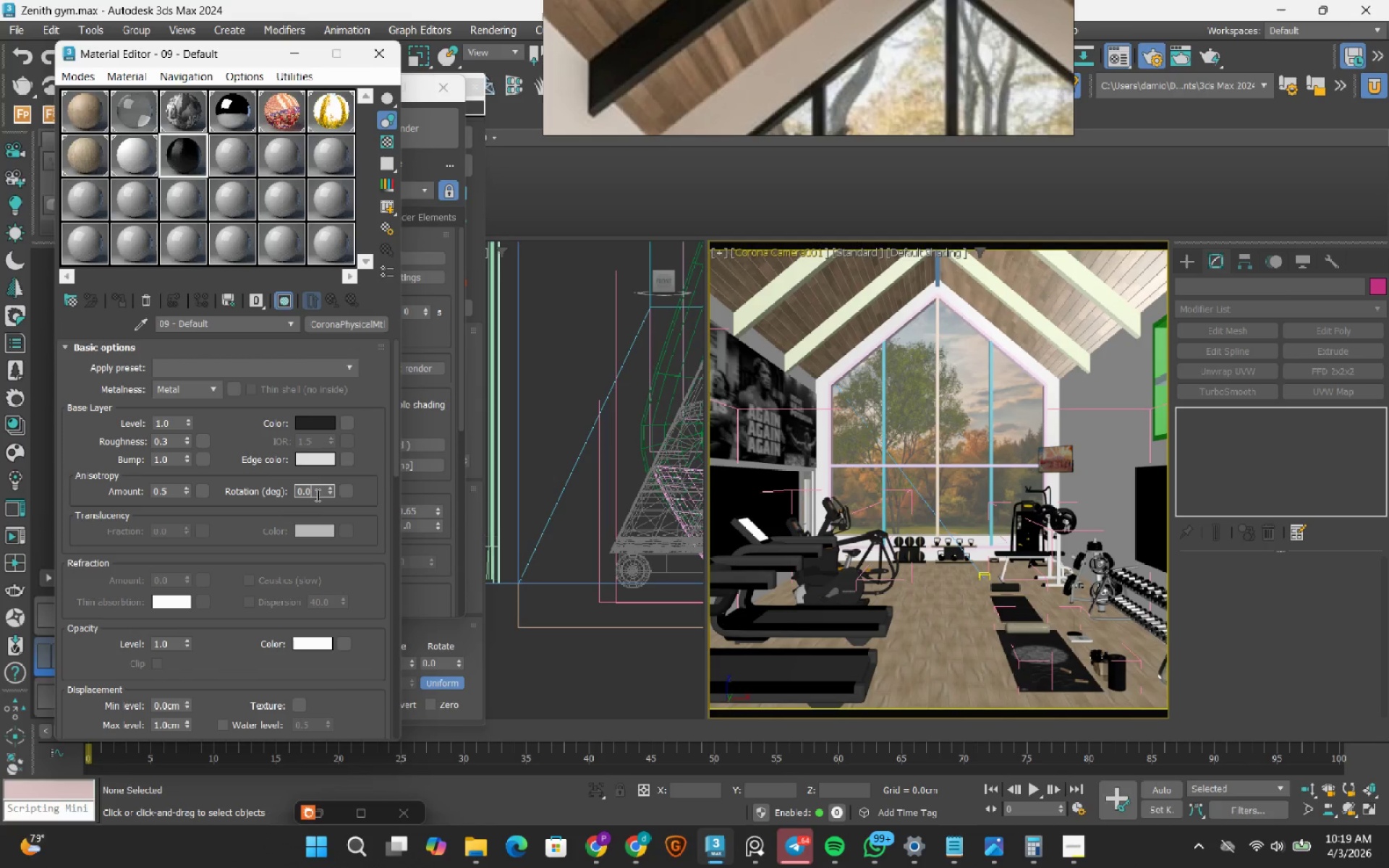 
double_click([316, 495])
 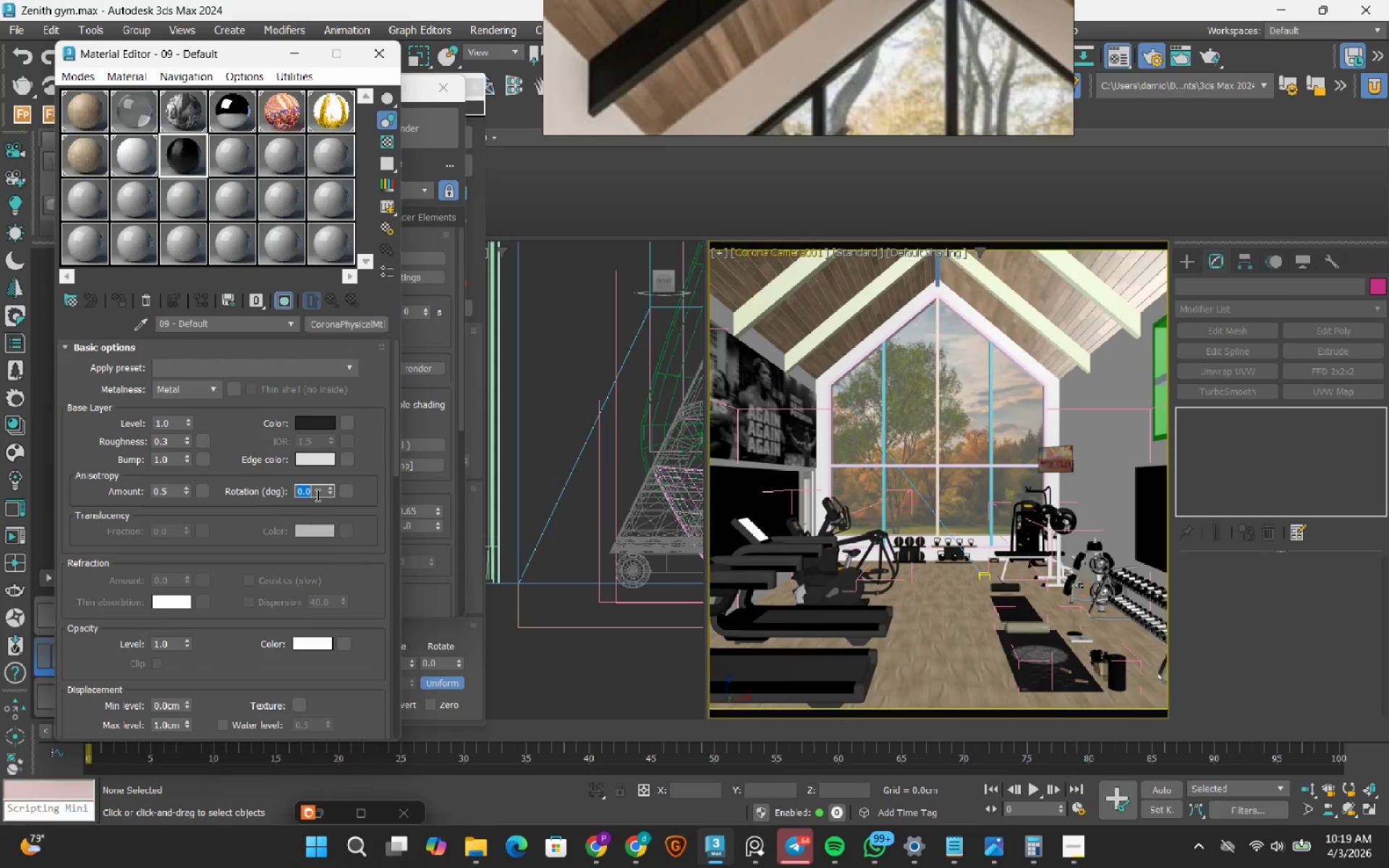 
key(Numpad9)
 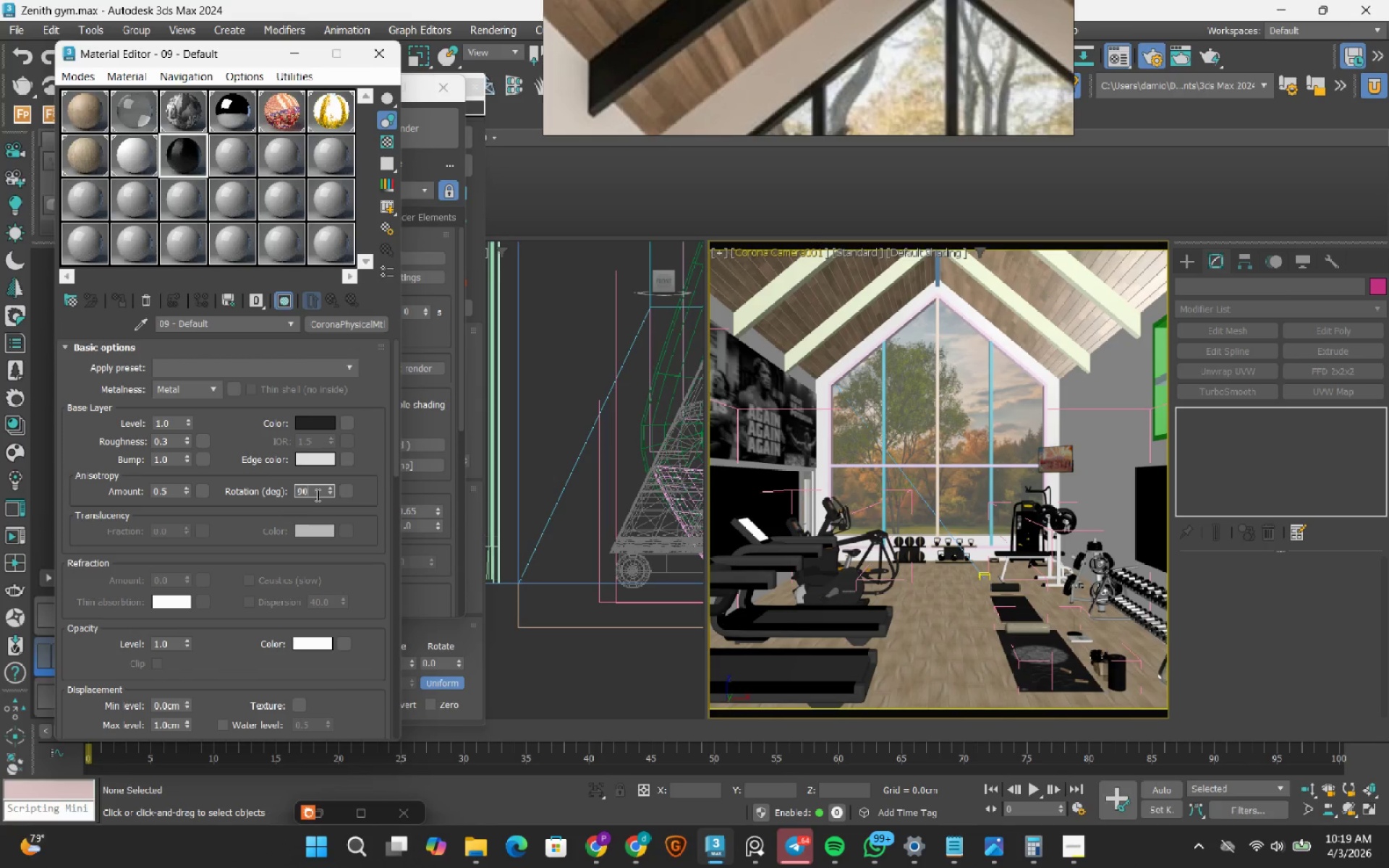 
key(Numpad0)
 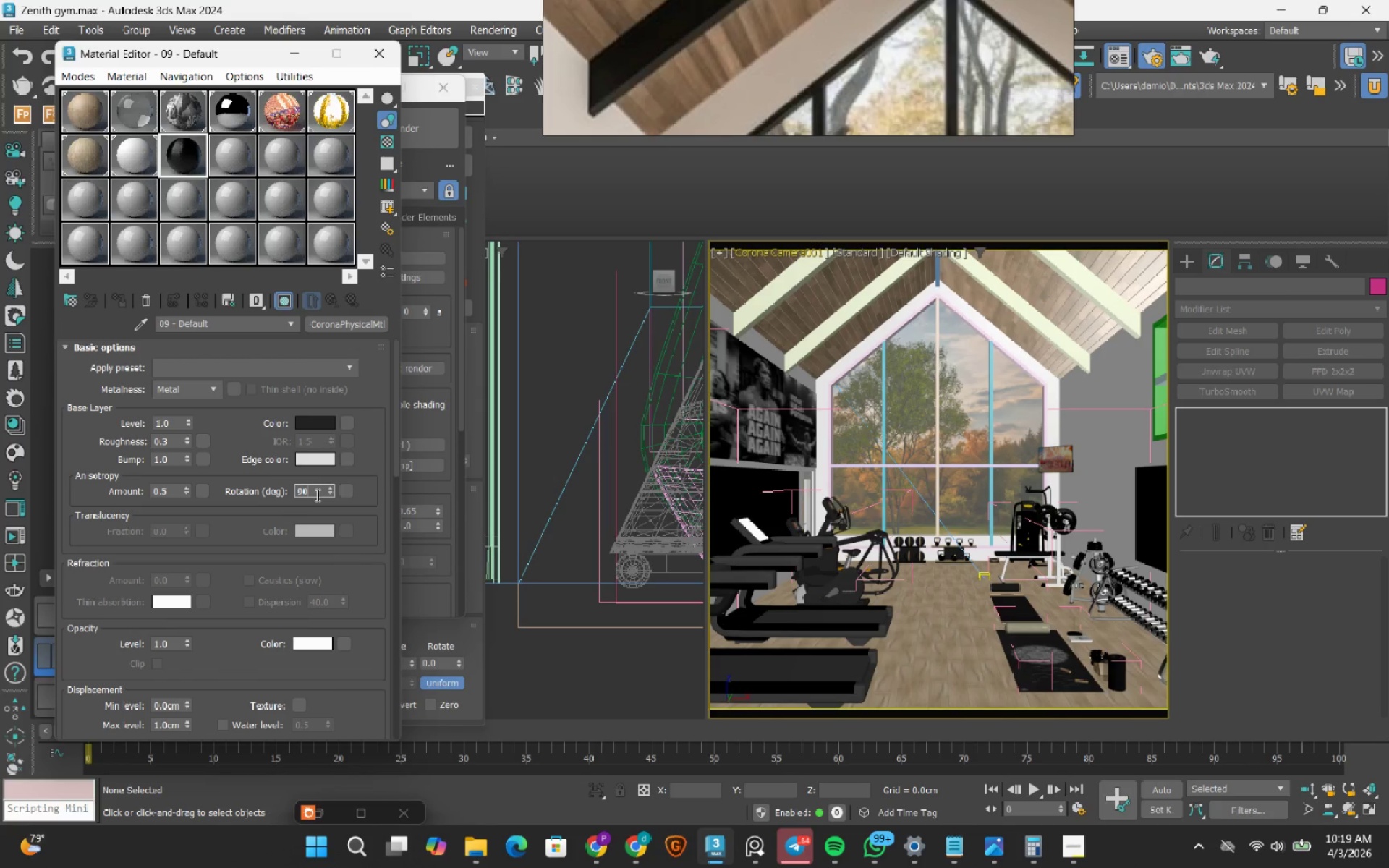 
key(NumpadEnter)
 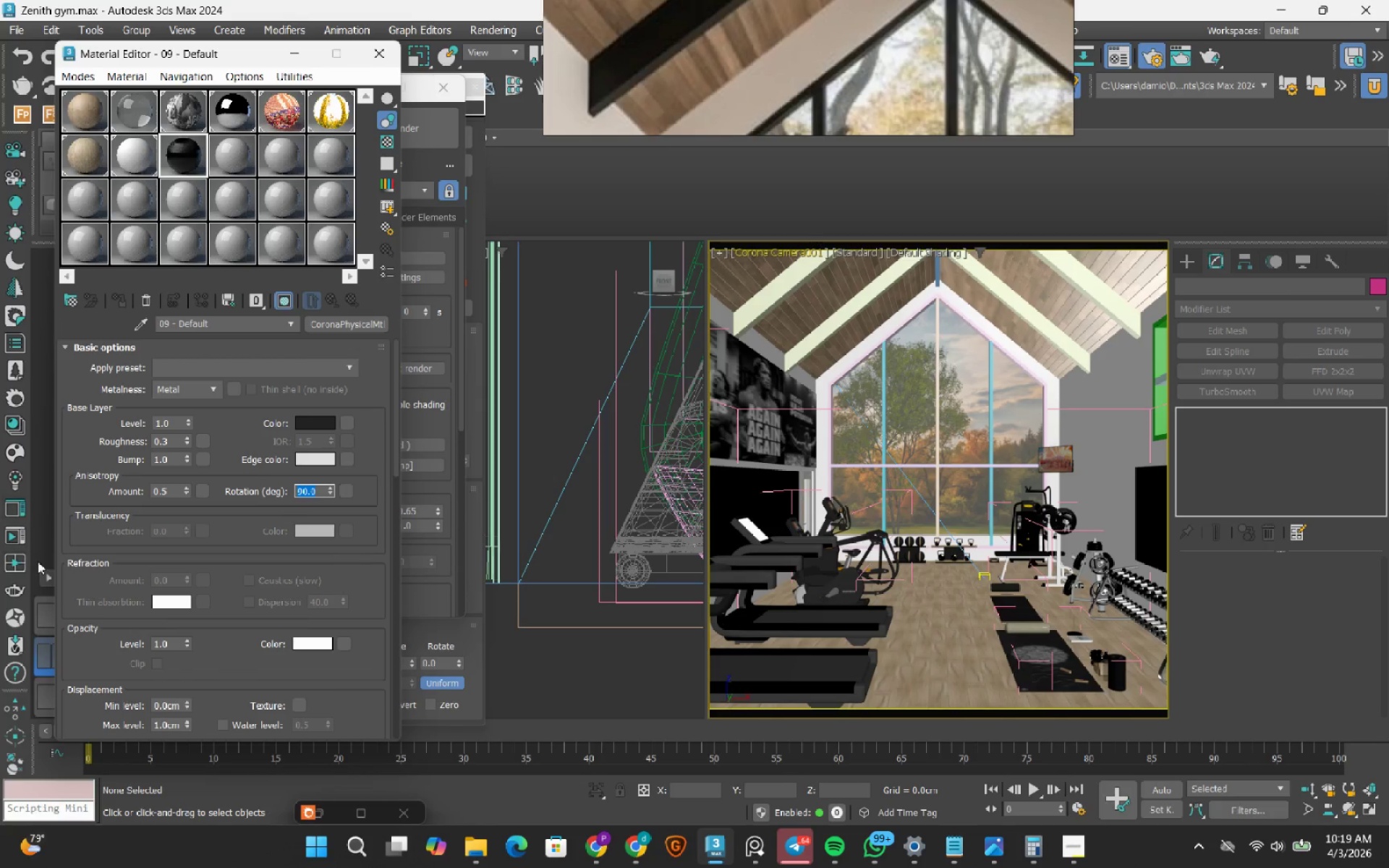 
left_click([45, 608])
 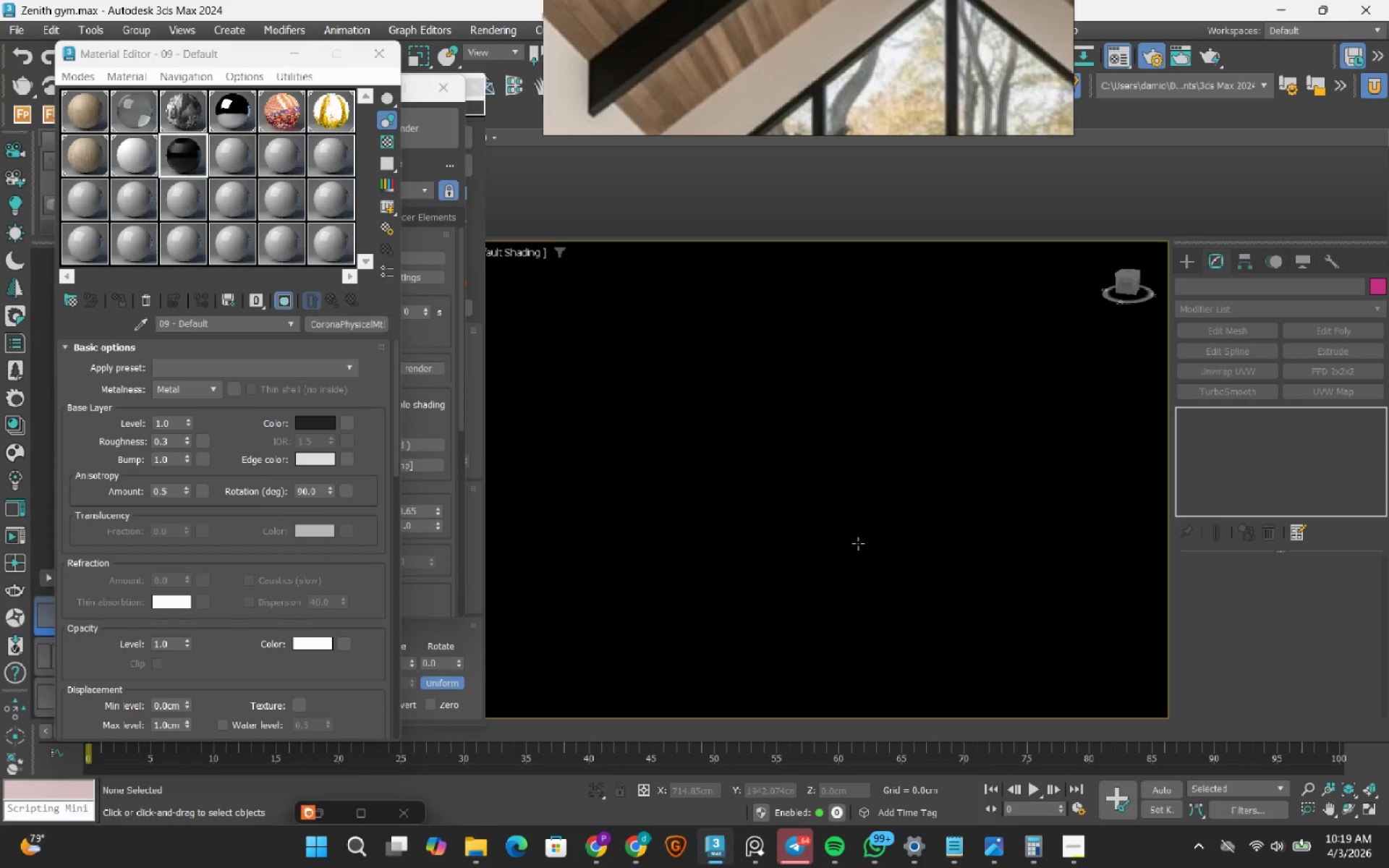 
scroll: coordinate [793, 467], scroll_direction: down, amount: 3.0
 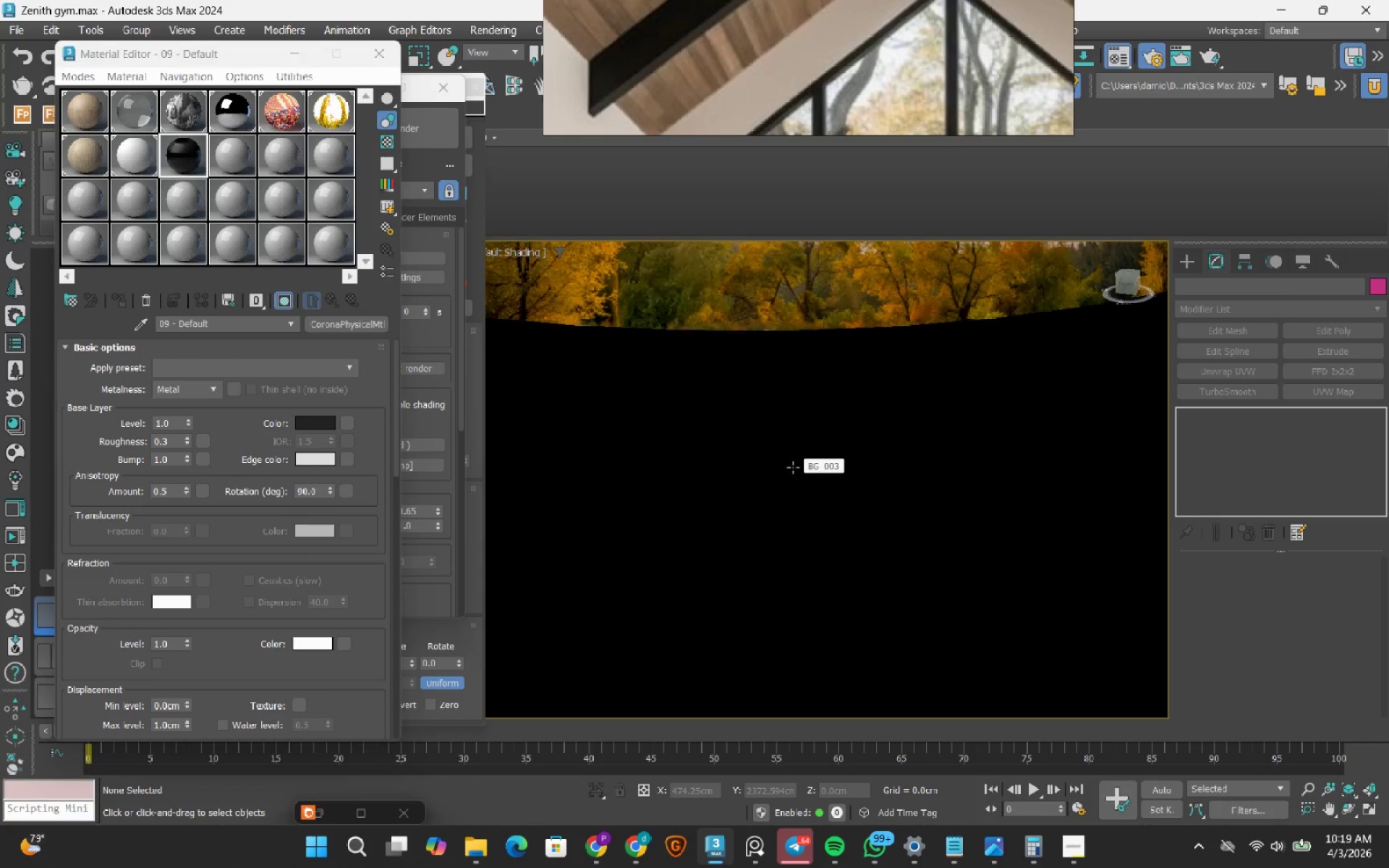 
hold_key(key=AltLeft, duration=0.97)
 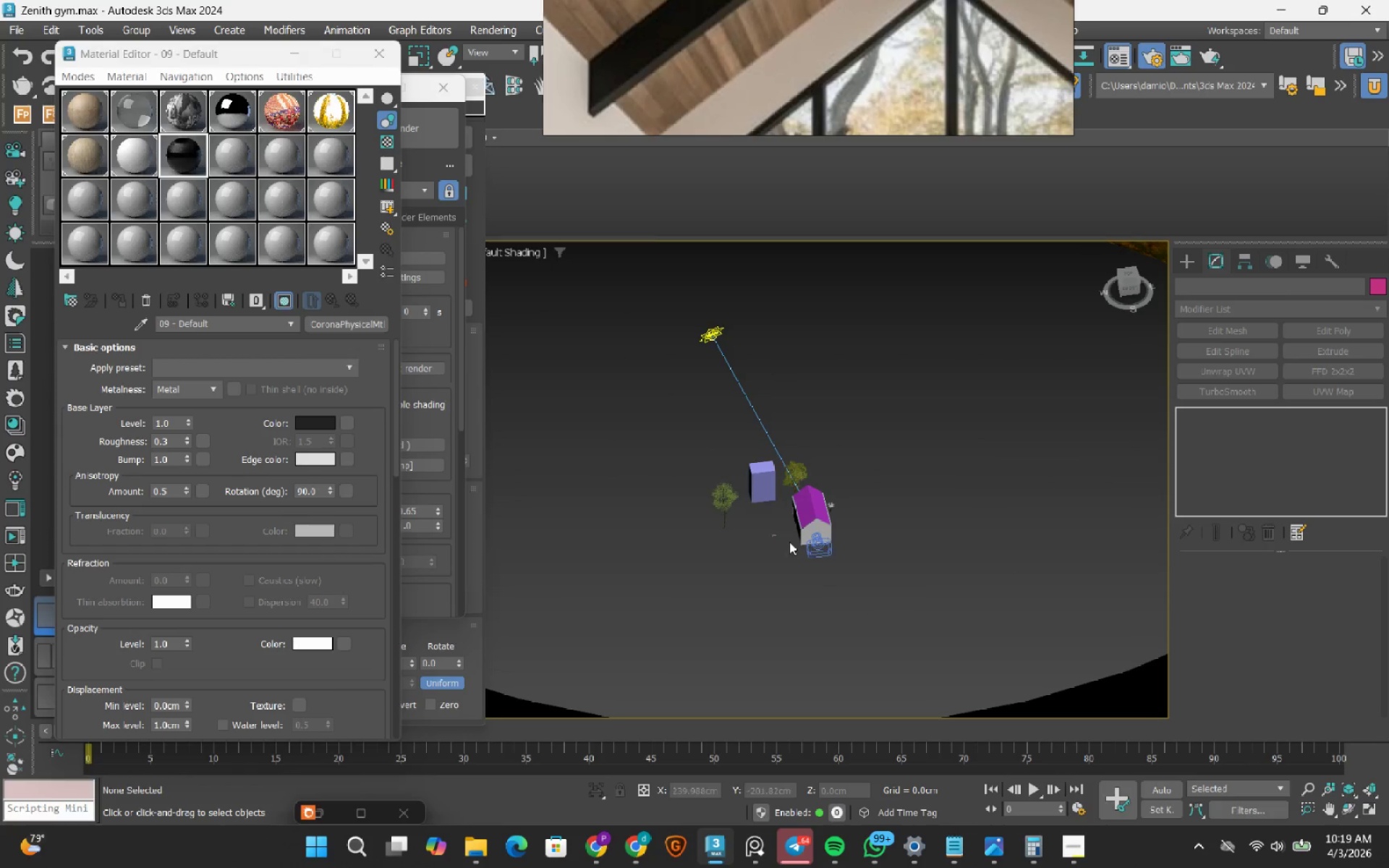 
hold_key(key=AltLeft, duration=1.5)
 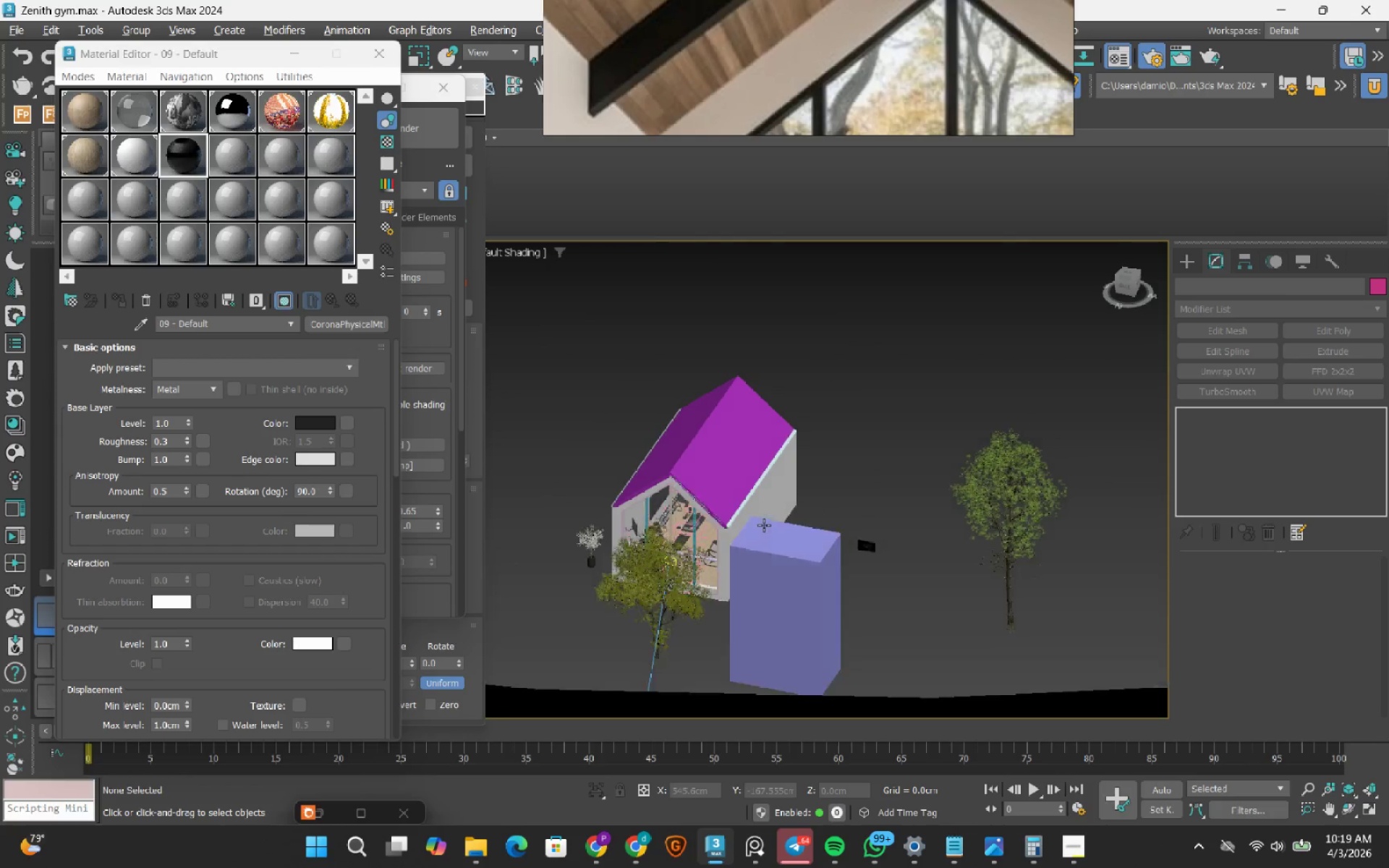 
scroll: coordinate [854, 535], scroll_direction: up, amount: 4.0
 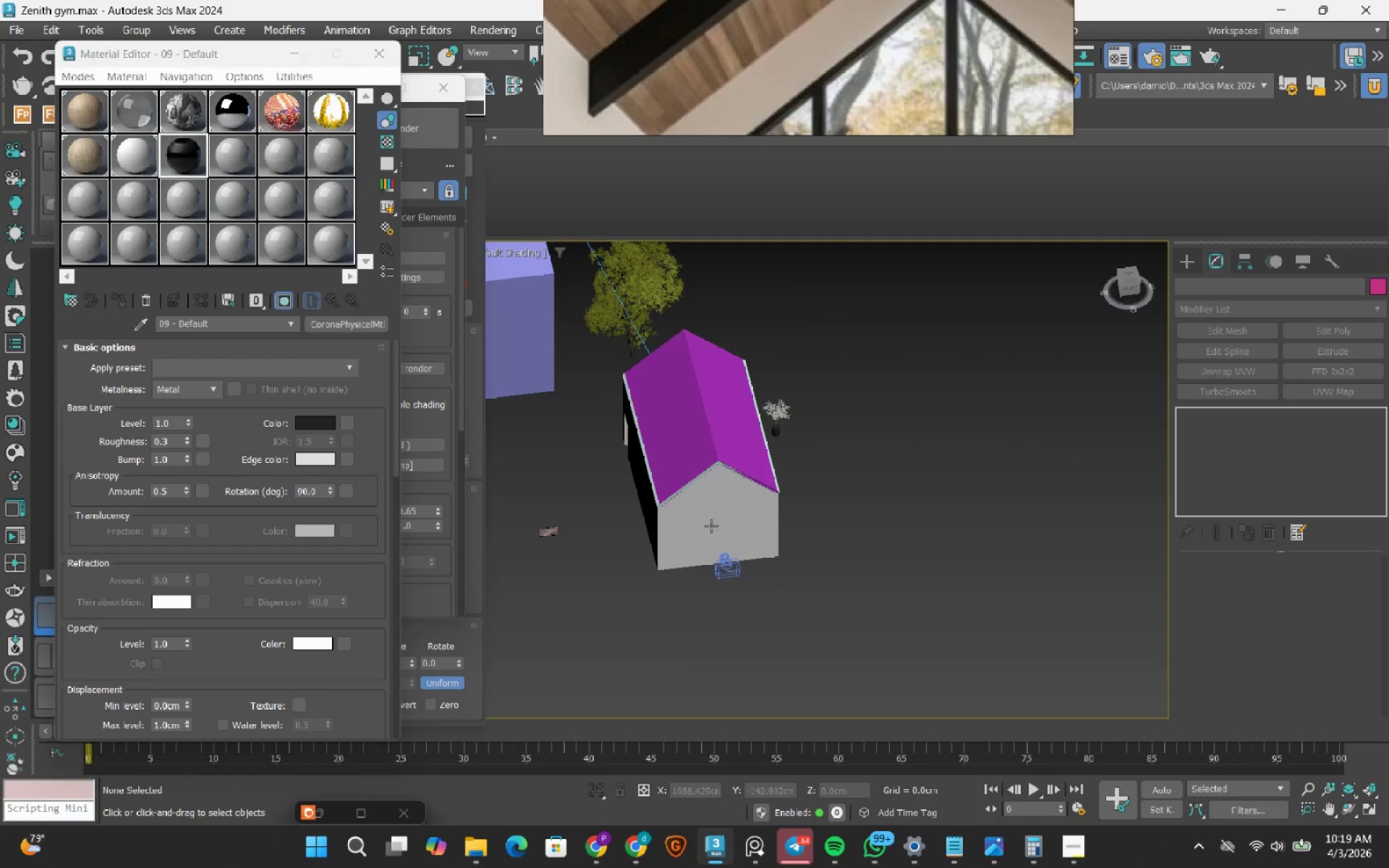 
key(Alt+AltLeft)
 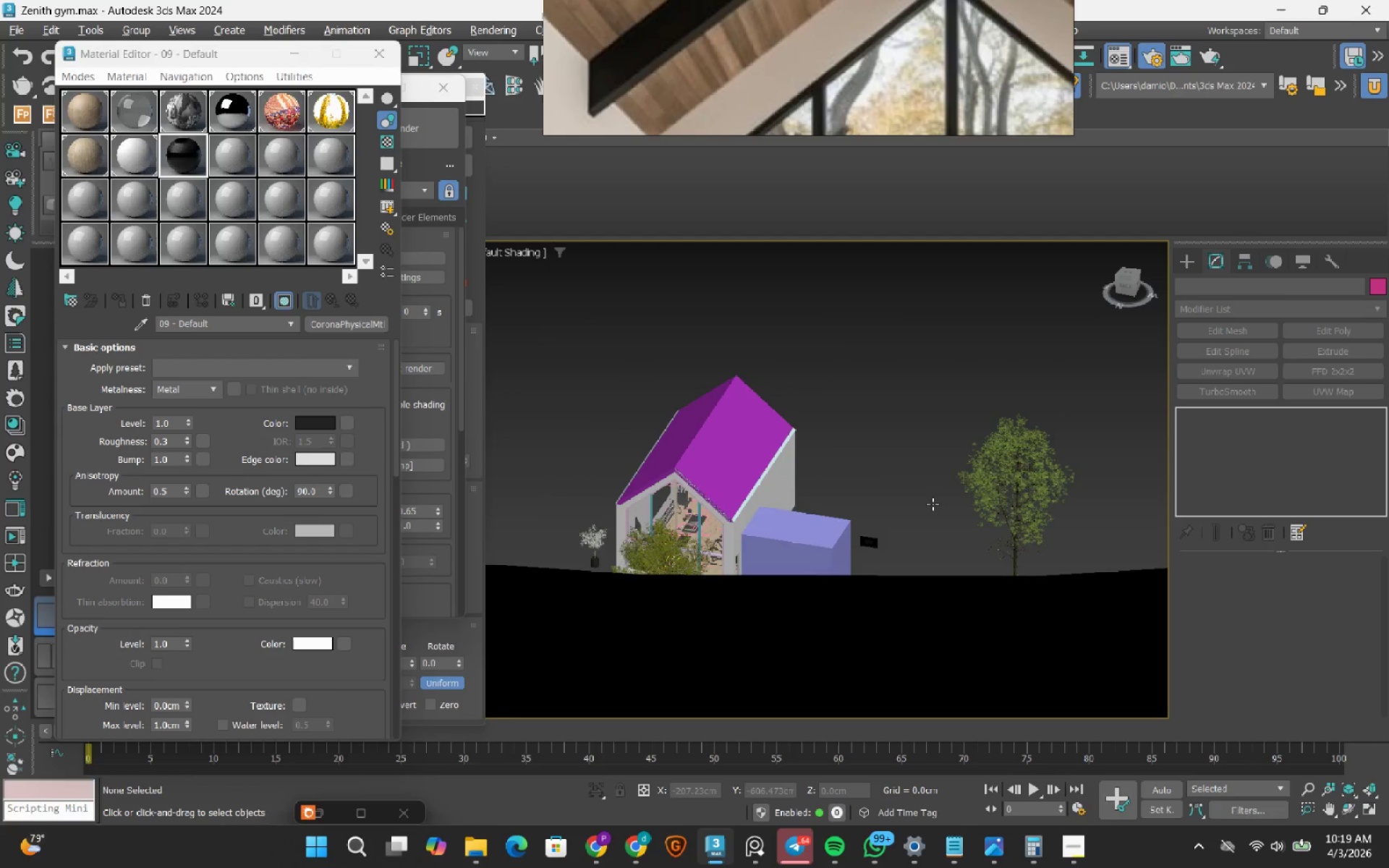 
key(Alt+AltLeft)
 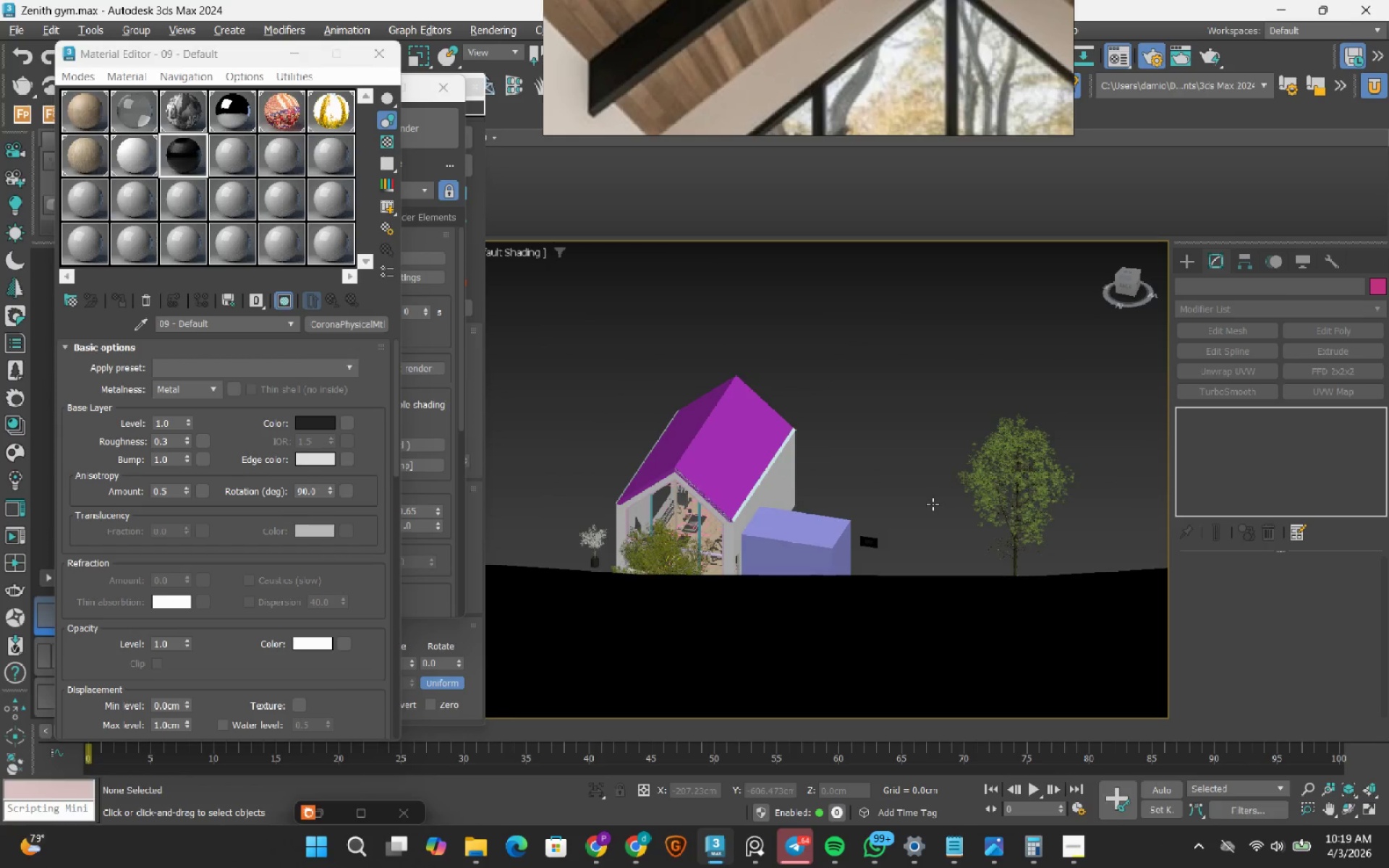 
key(Alt+AltLeft)
 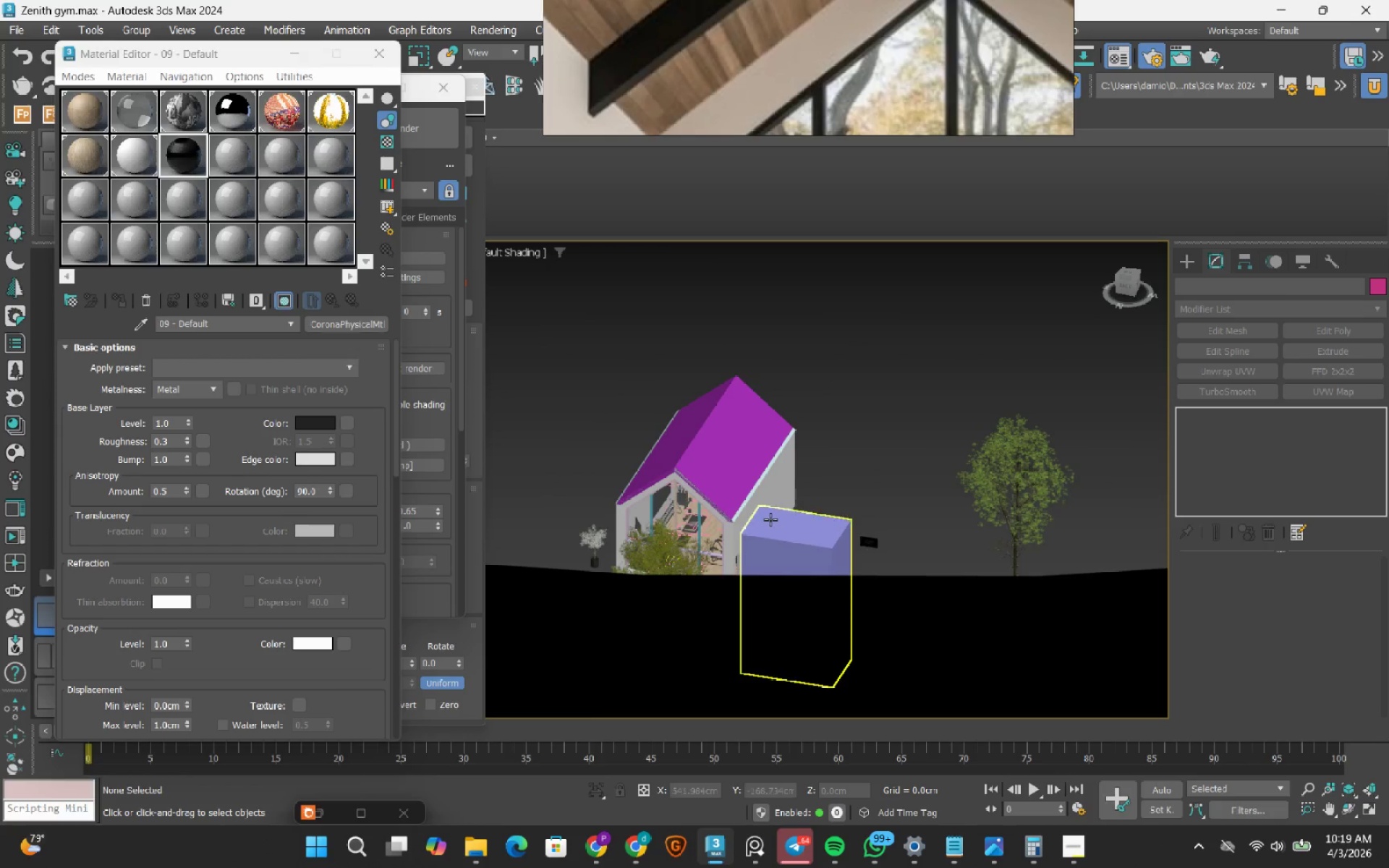 
hold_key(key=AltLeft, duration=0.91)
 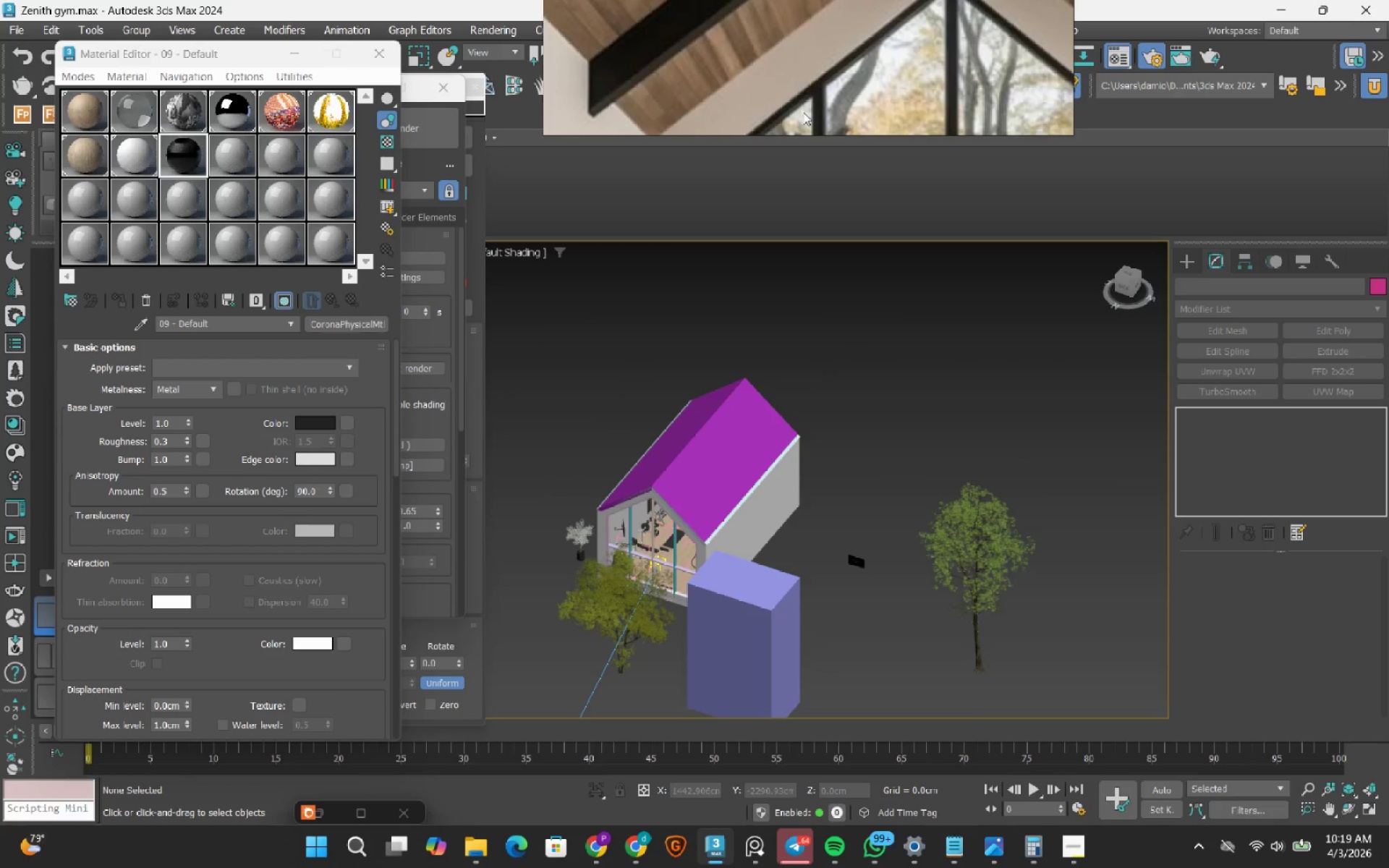 
scroll: coordinate [801, 111], scroll_direction: down, amount: 3.0
 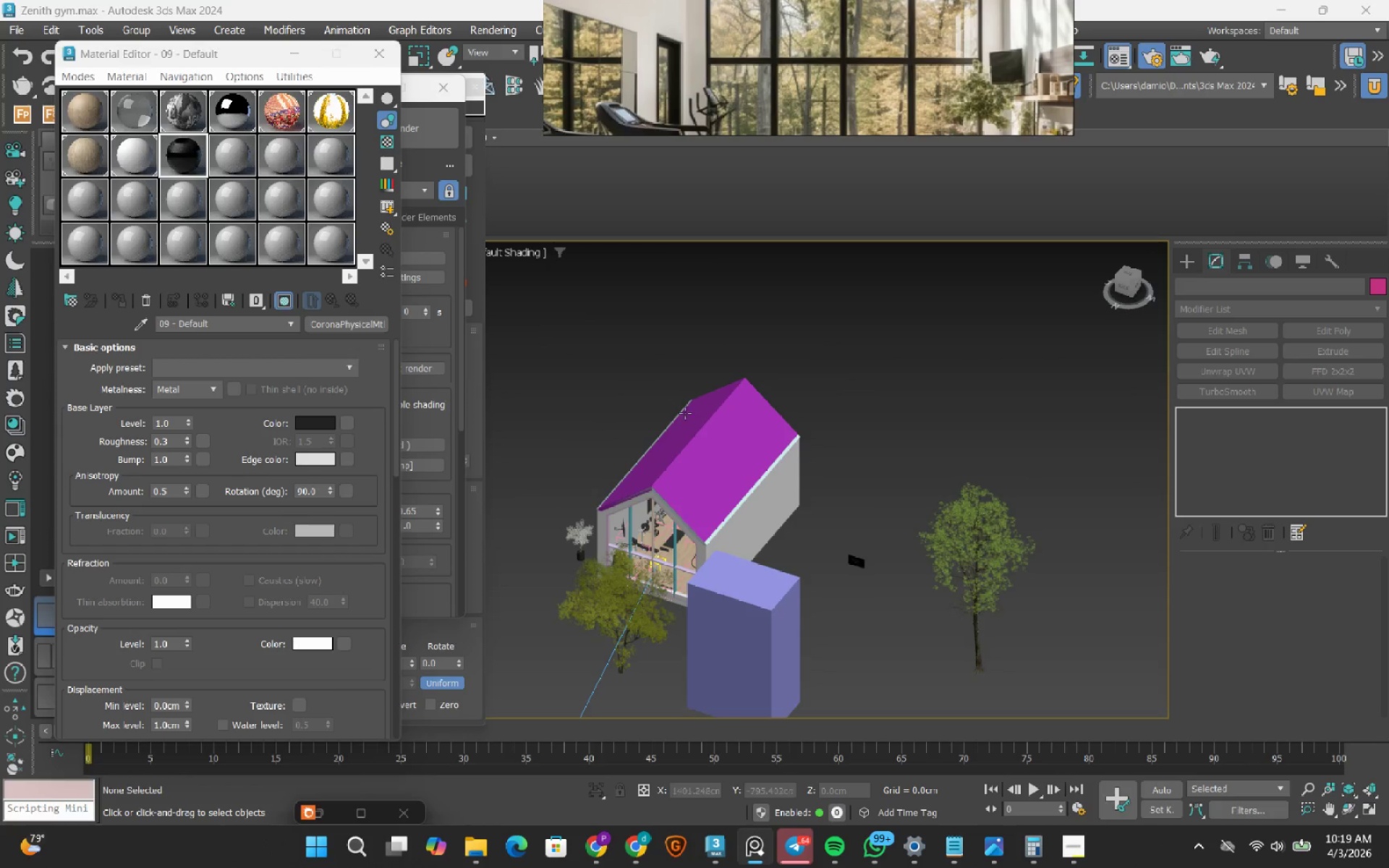 
scroll: coordinate [624, 410], scroll_direction: up, amount: 7.0
 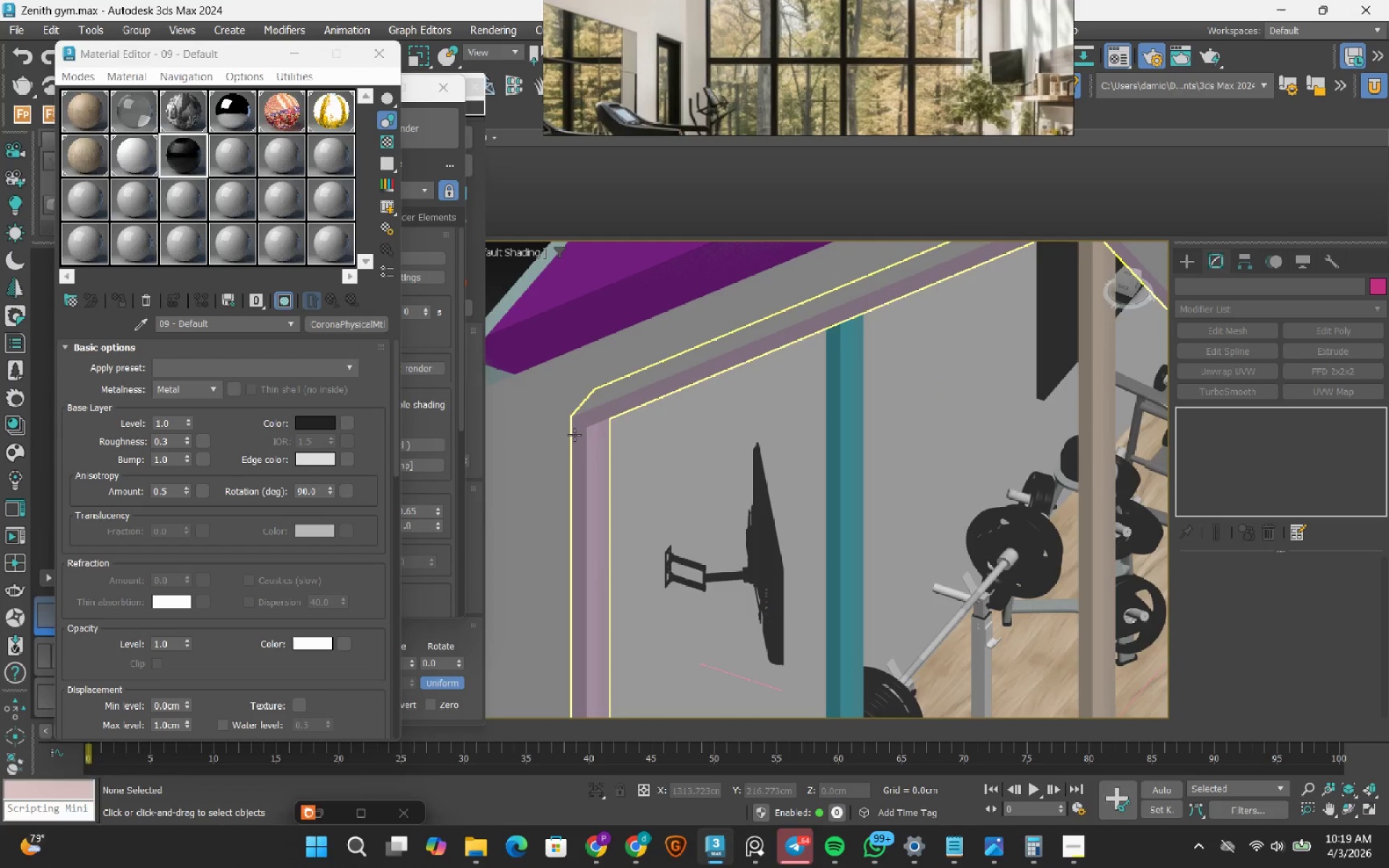 
left_click([574, 435])
 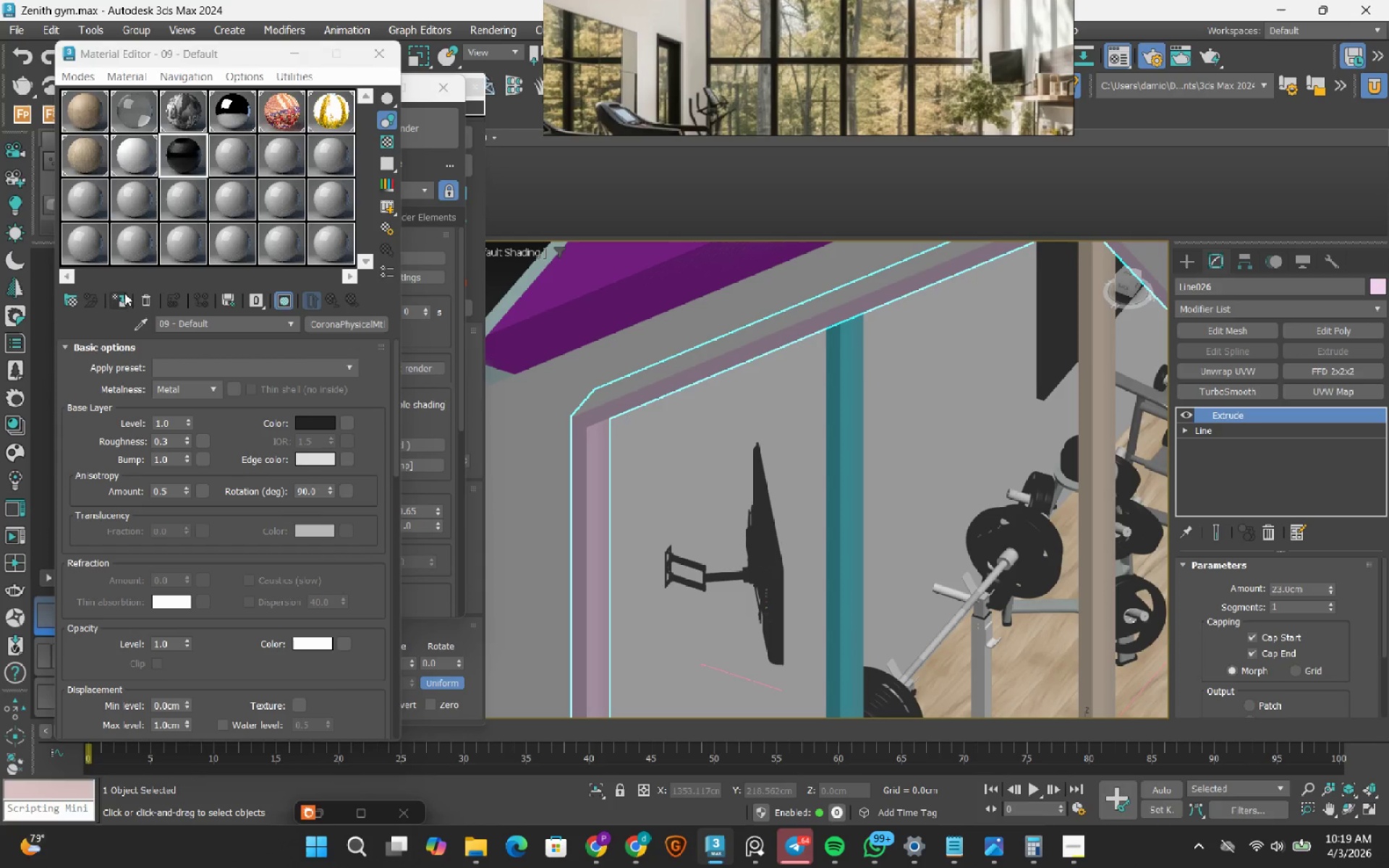 
left_click([125, 303])
 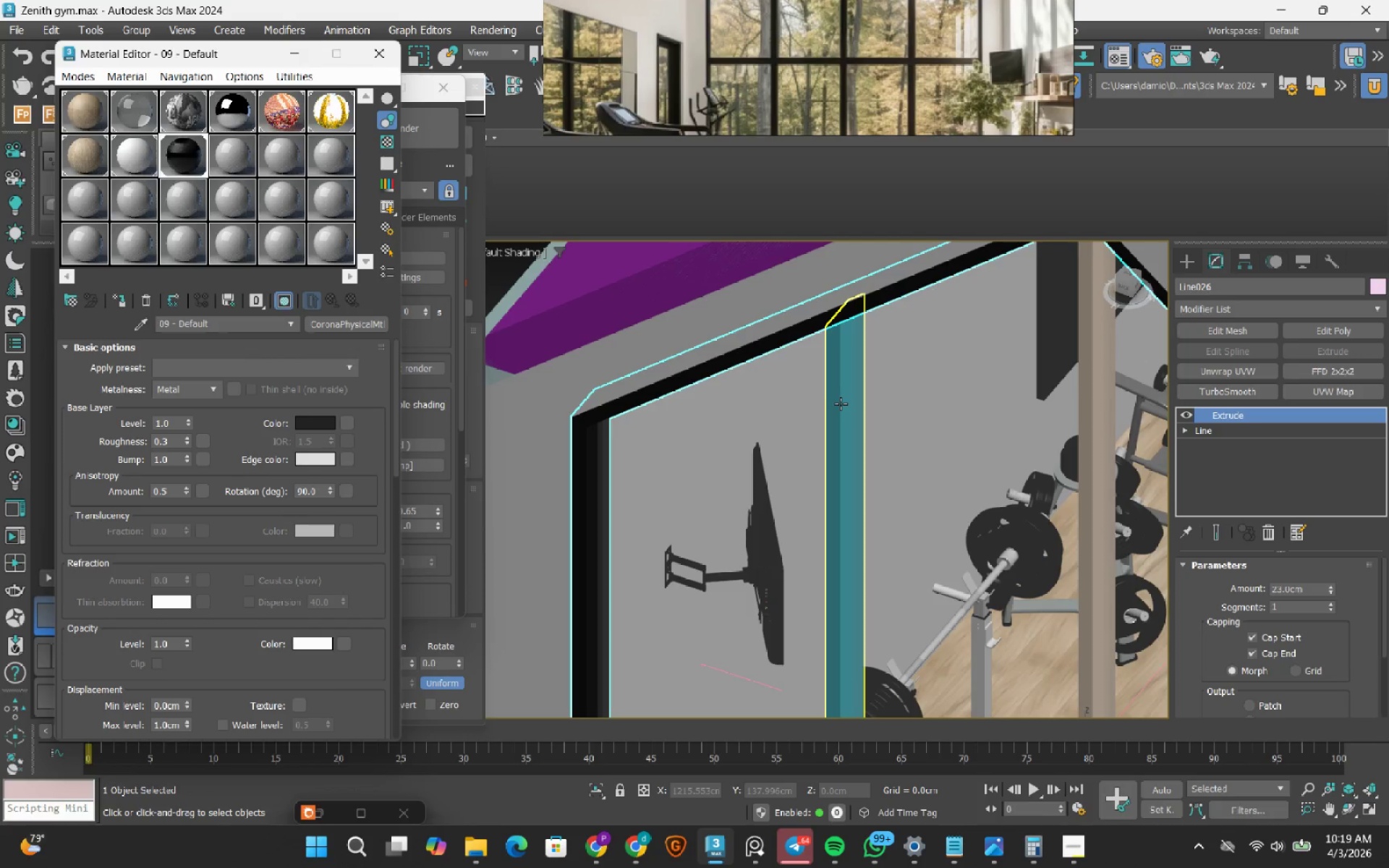 
left_click([841, 404])
 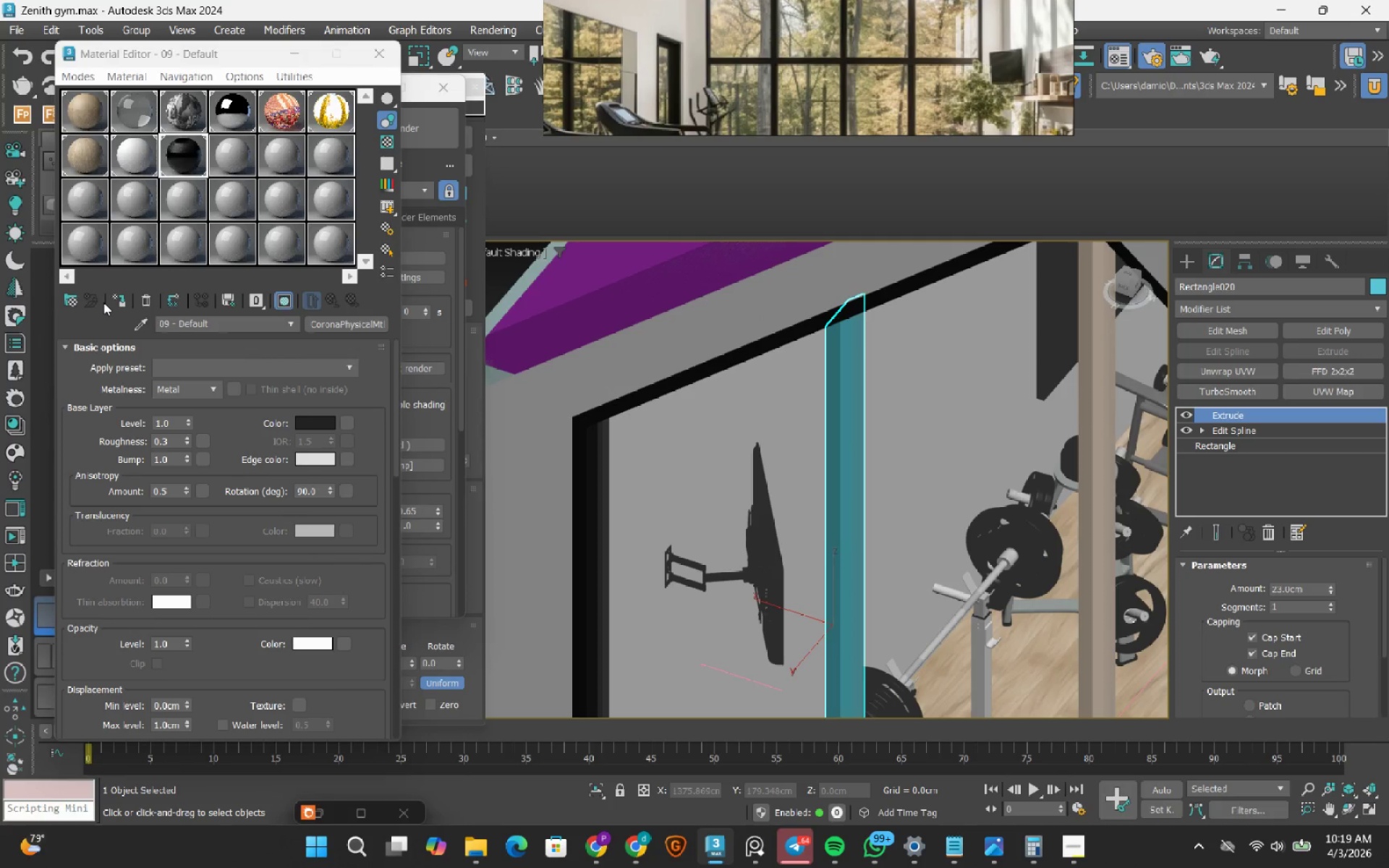 
left_click([116, 301])
 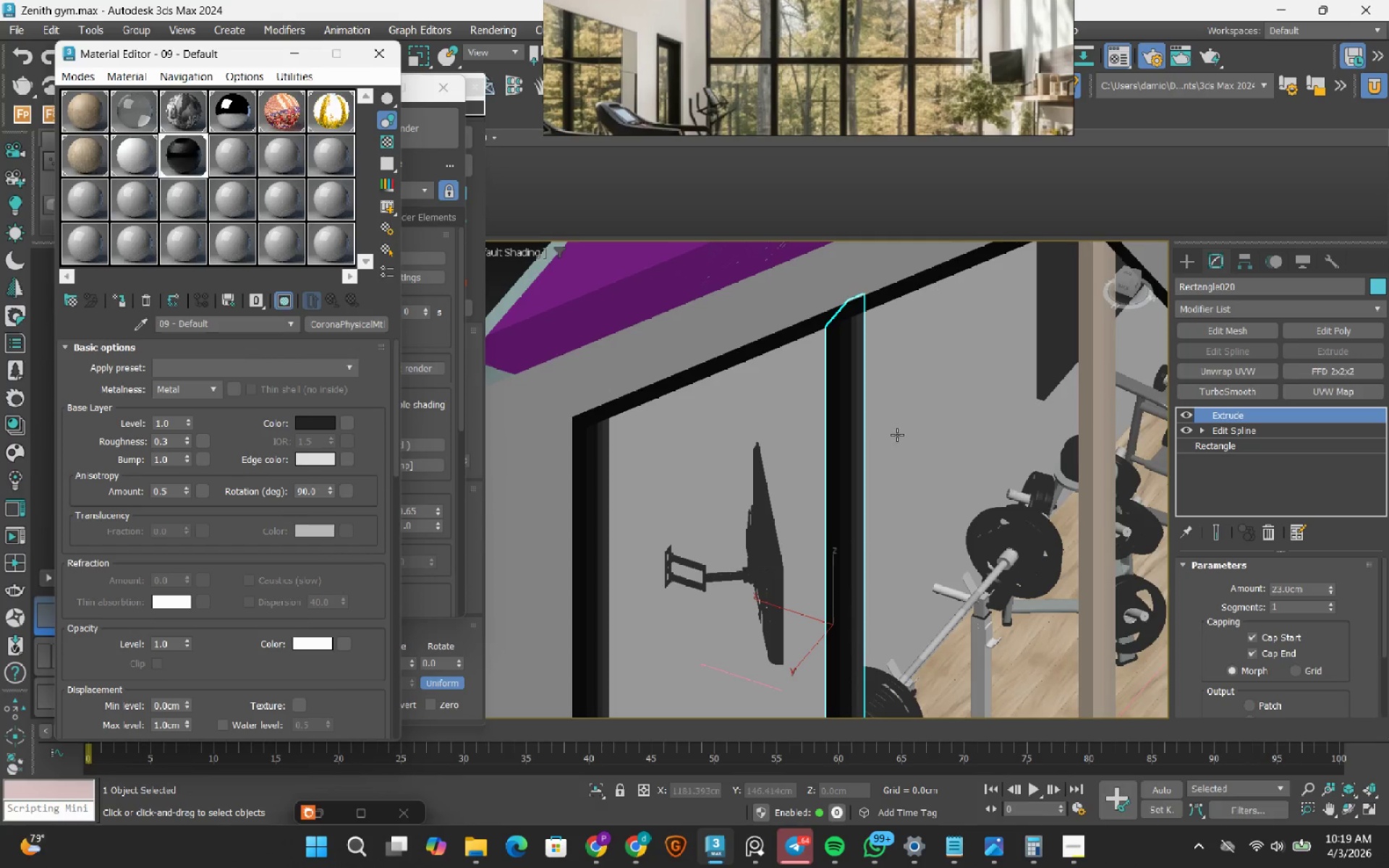 
scroll: coordinate [893, 452], scroll_direction: down, amount: 2.0
 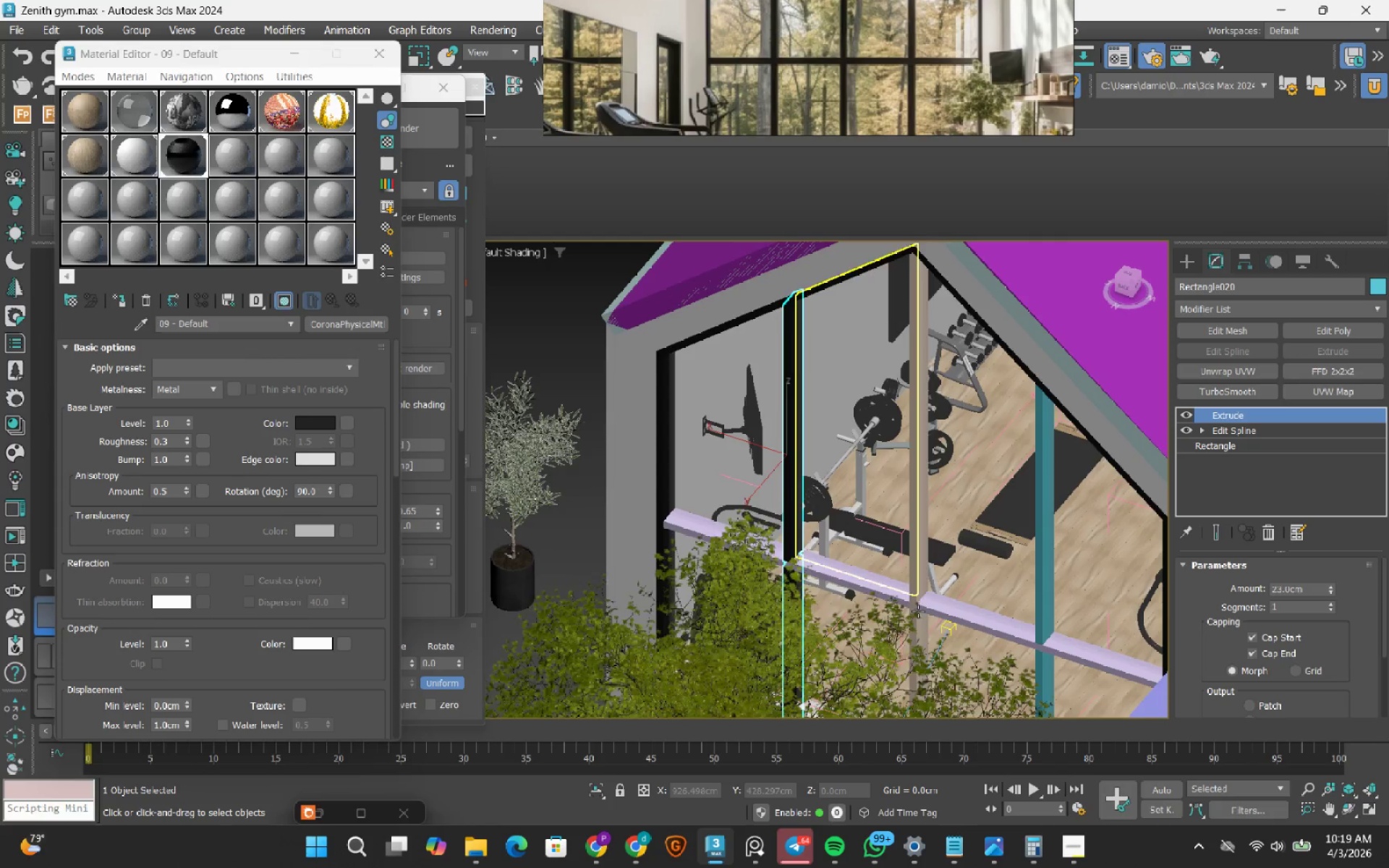 
scroll: coordinate [915, 619], scroll_direction: up, amount: 2.0
 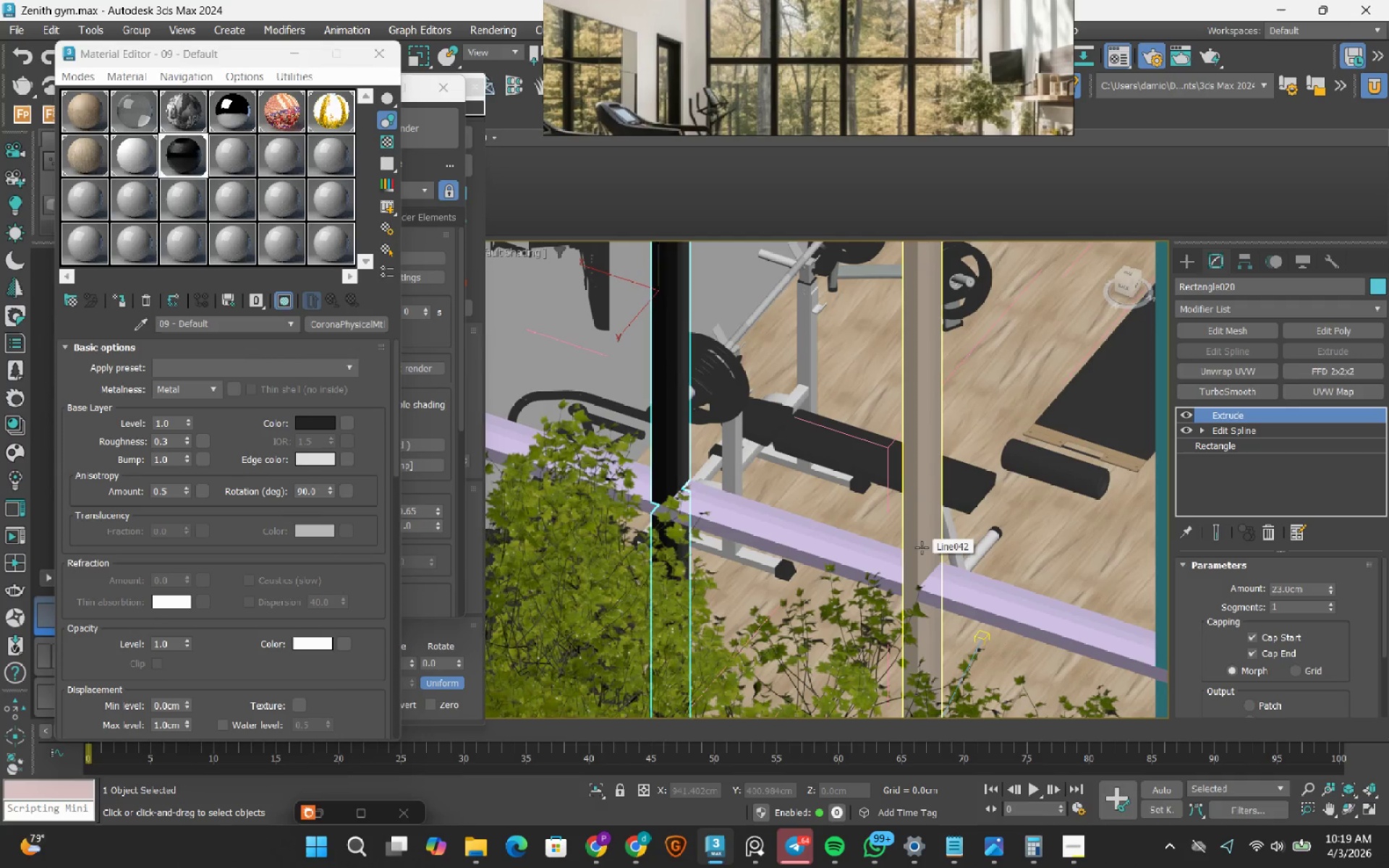 
left_click([922, 548])
 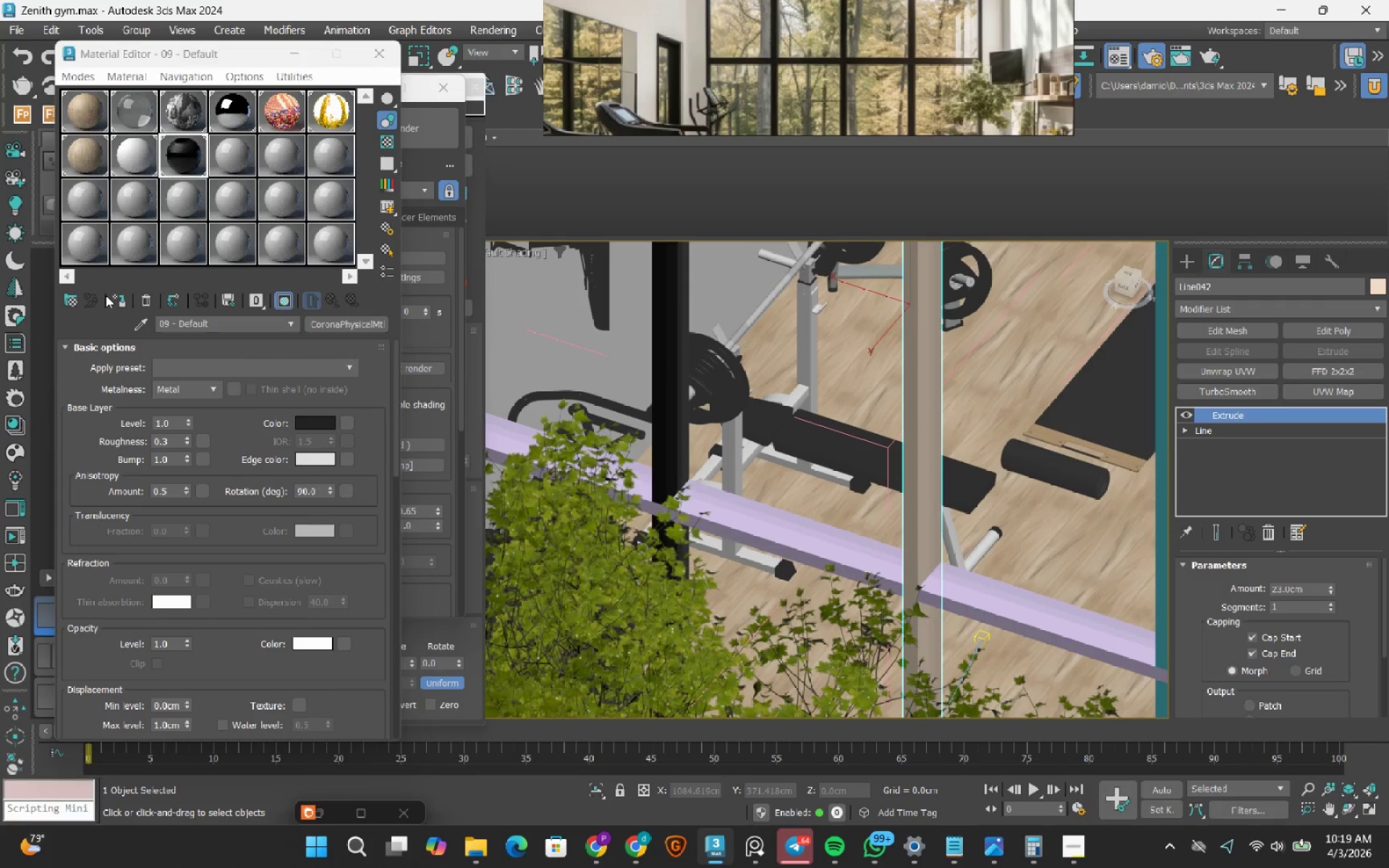 
left_click([114, 298])
 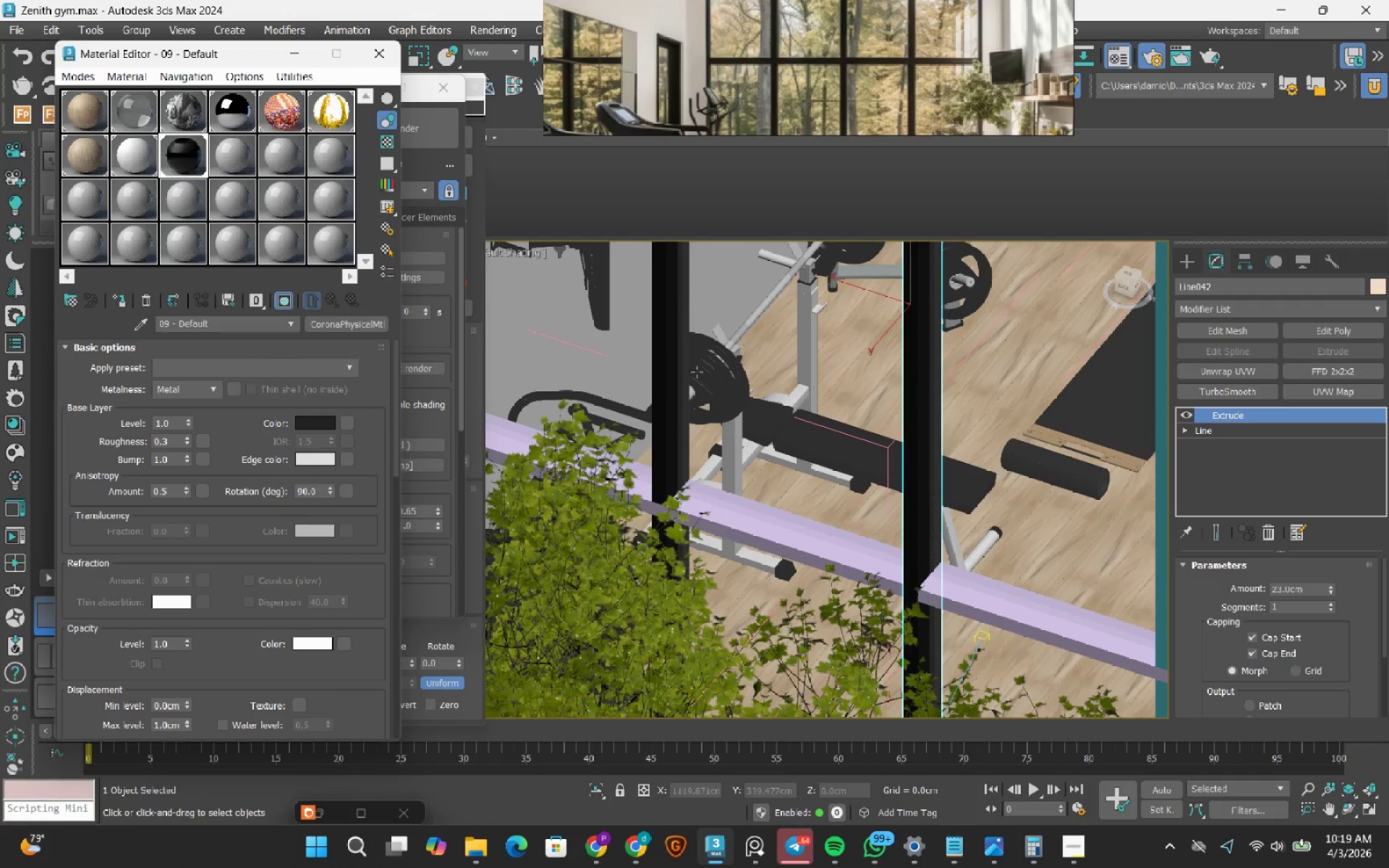 
scroll: coordinate [954, 409], scroll_direction: down, amount: 1.0
 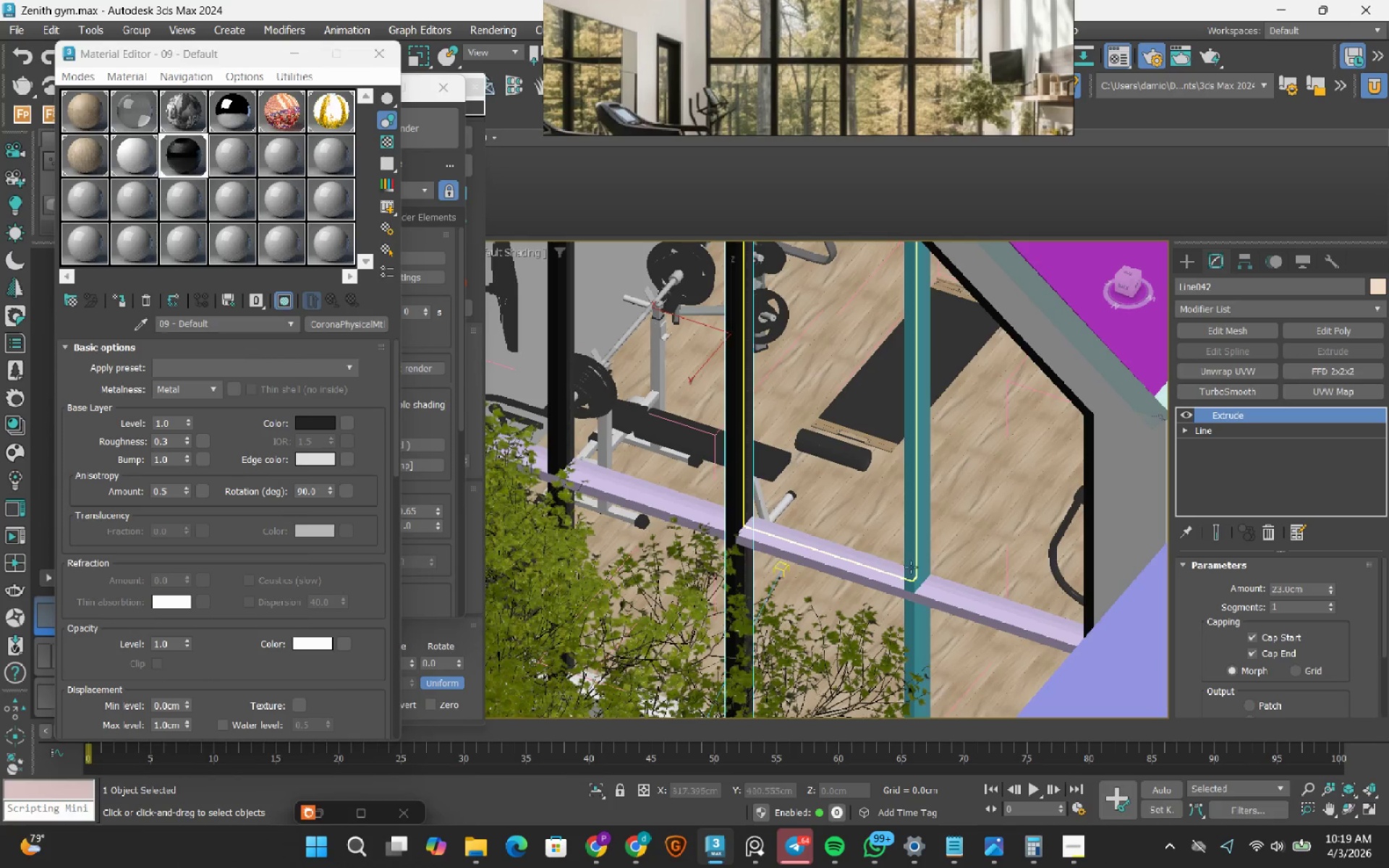 
scroll: coordinate [921, 593], scroll_direction: up, amount: 2.0
 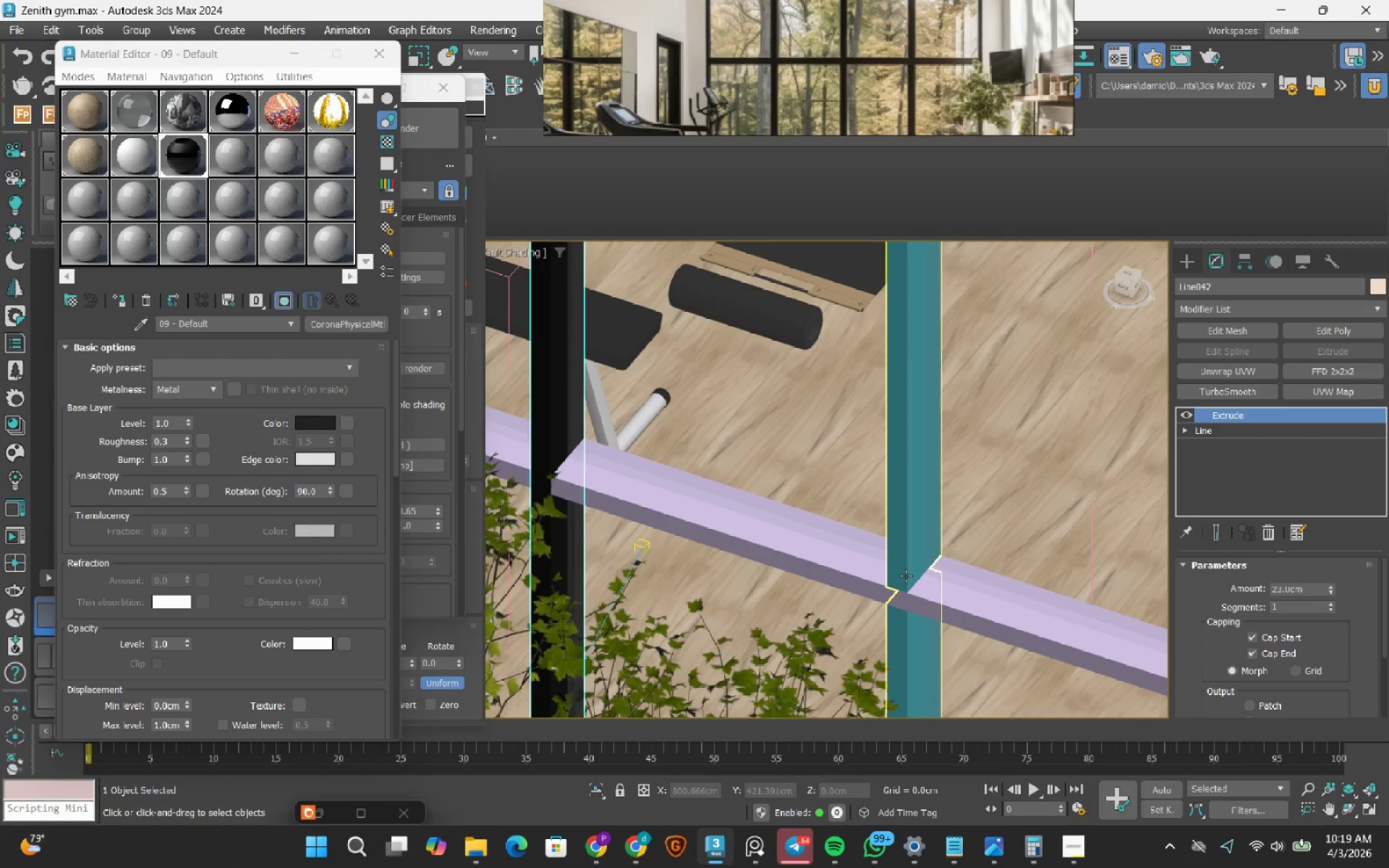 
left_click([906, 576])
 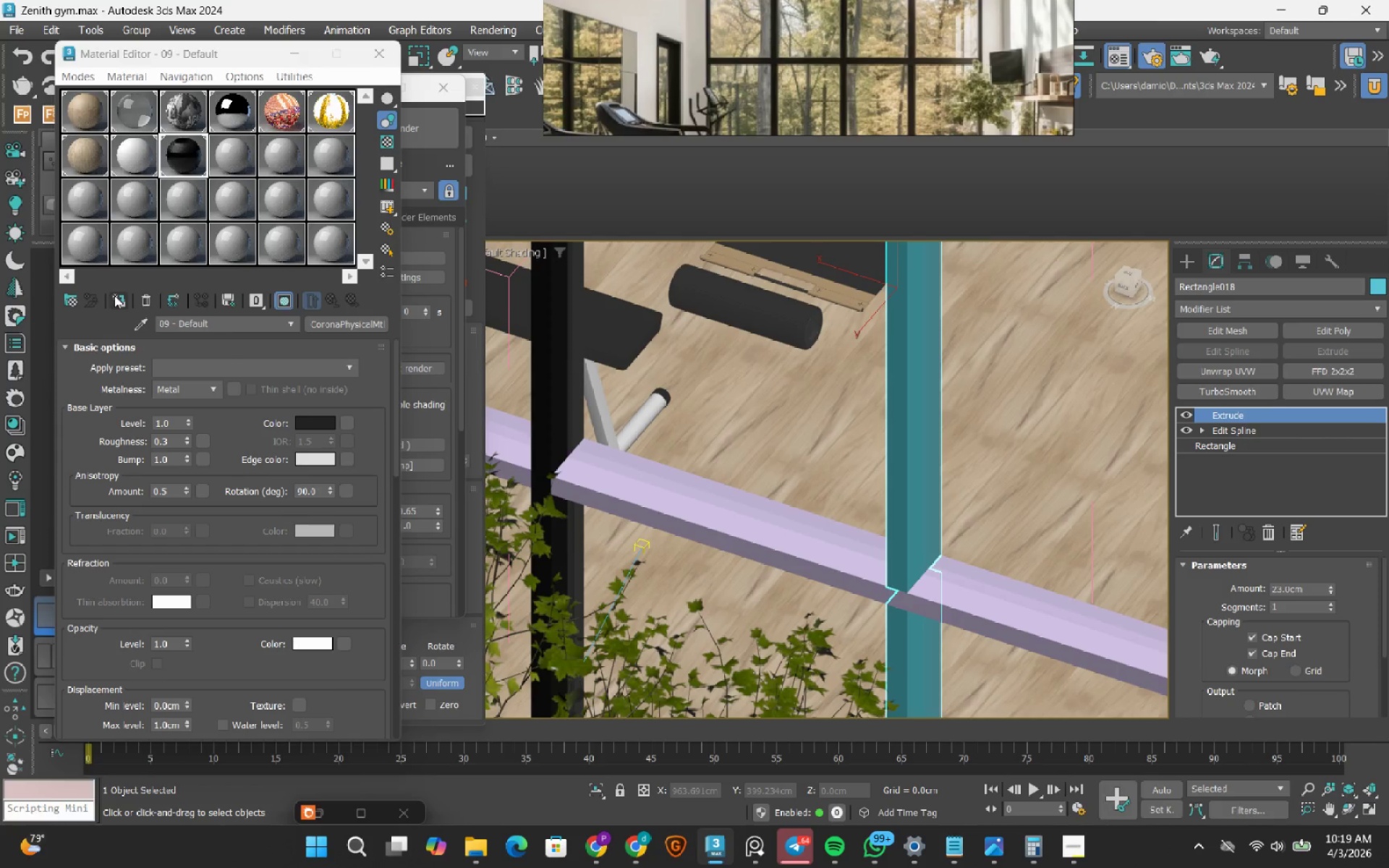 
left_click([122, 299])
 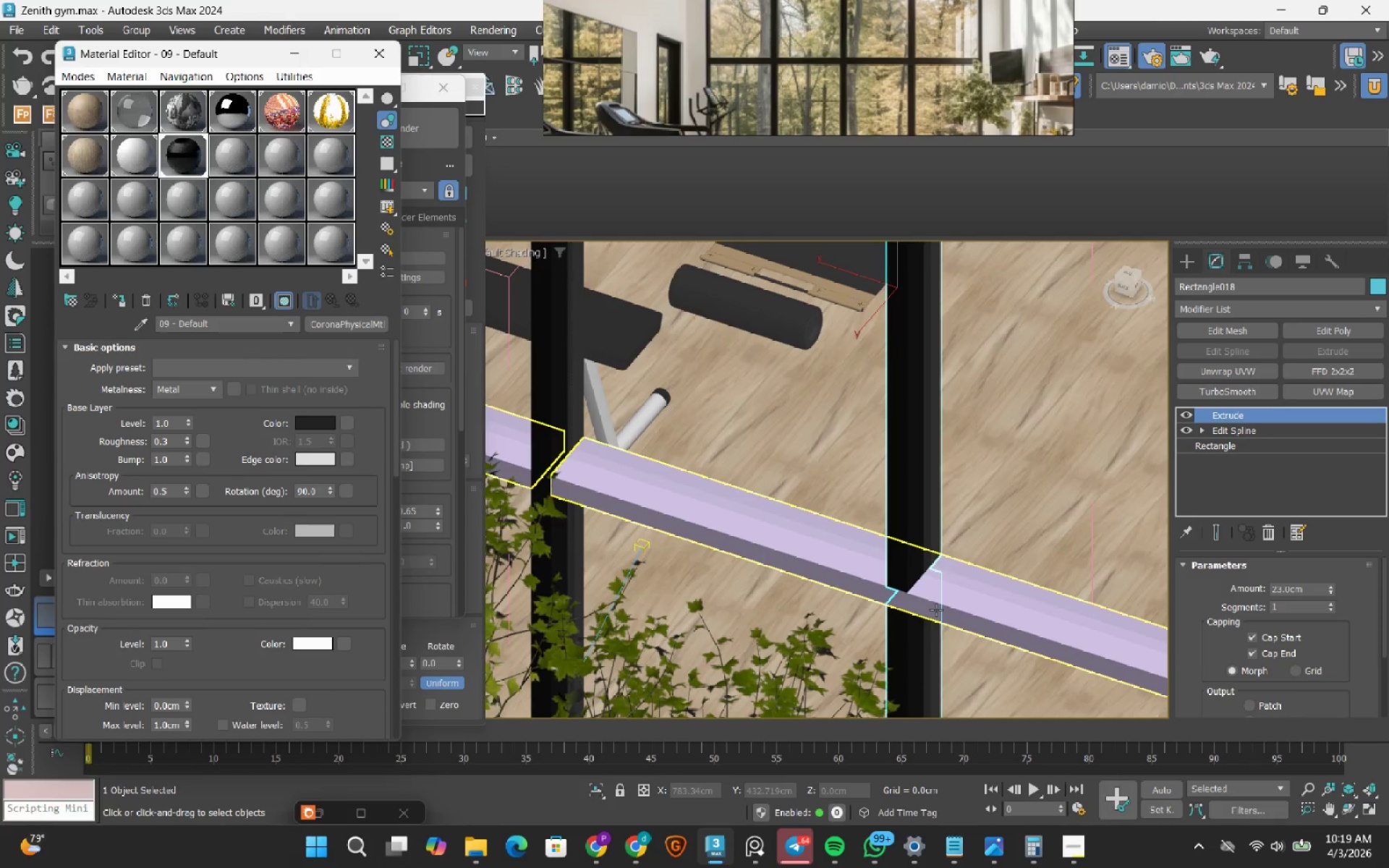 
left_click([936, 610])
 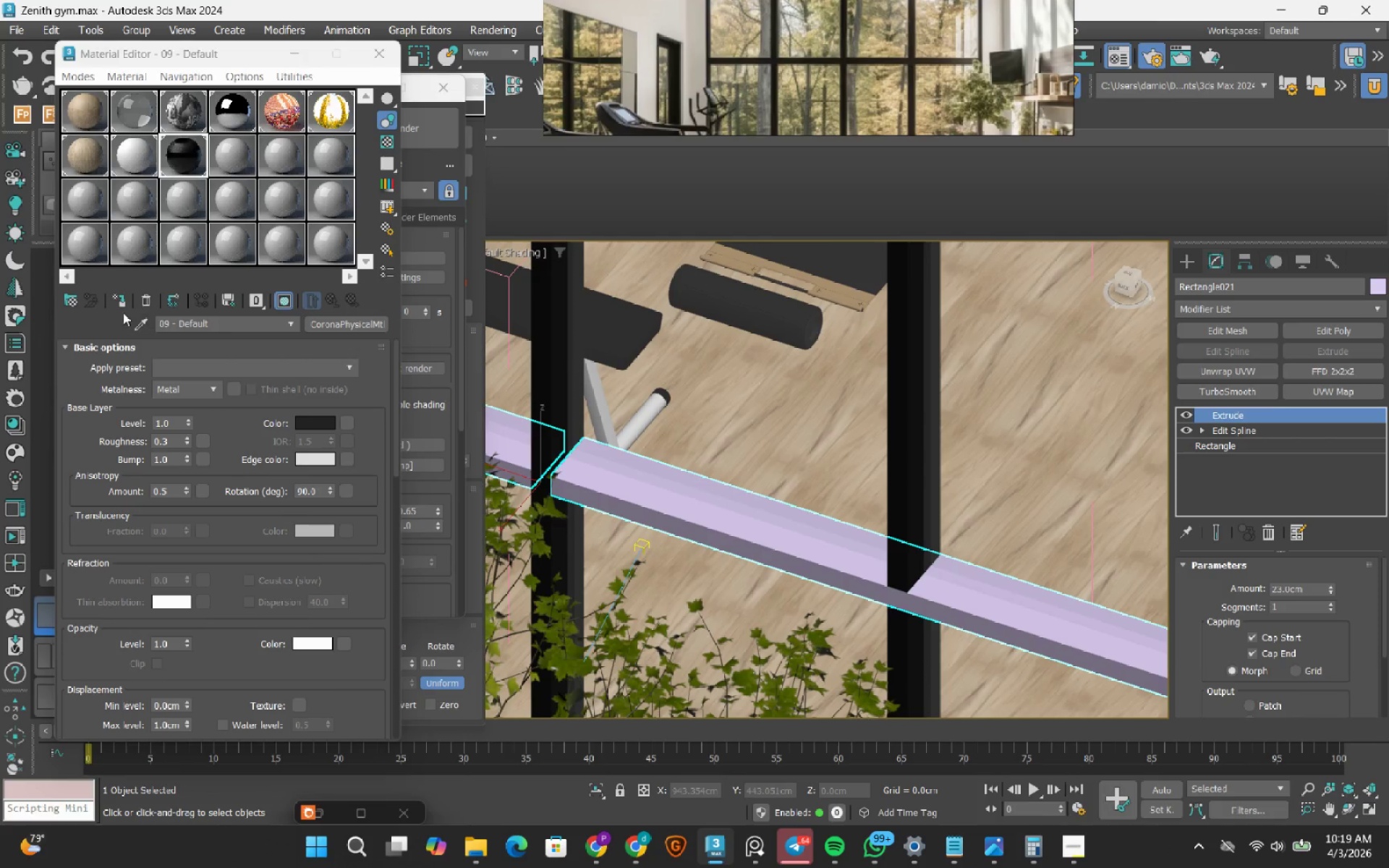 
left_click([121, 299])
 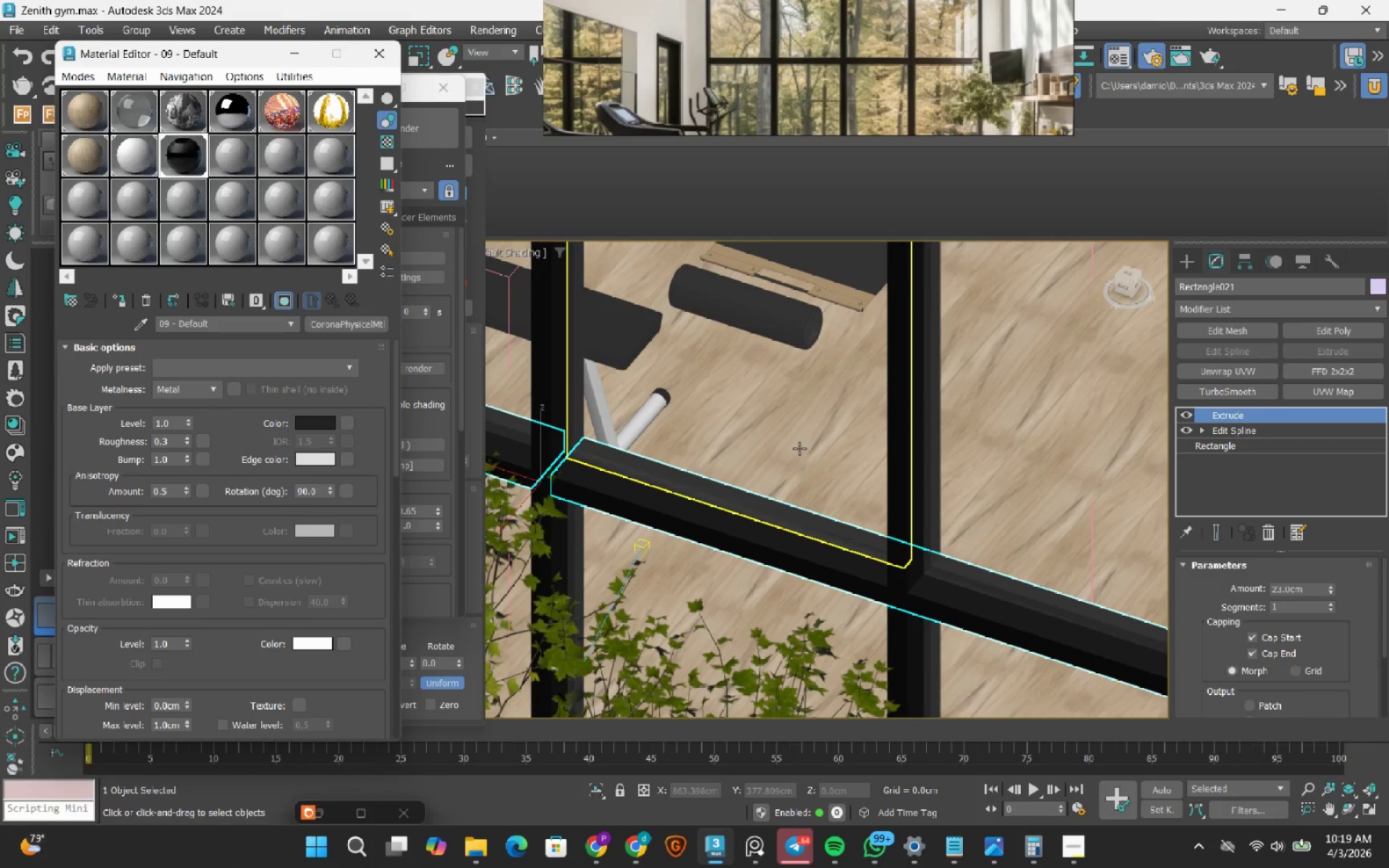 
hold_key(key=AltRight, duration=1.17)
 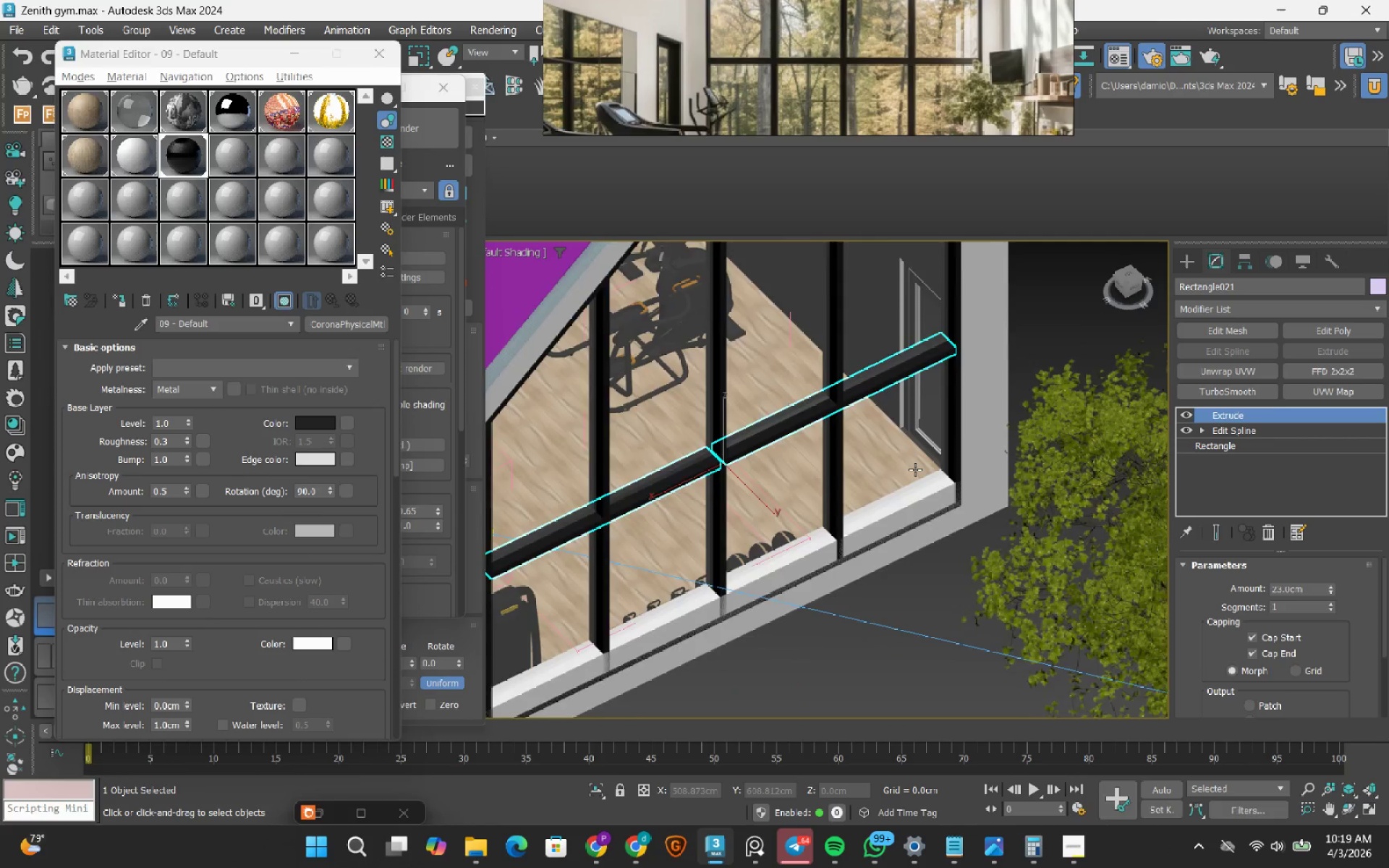 
scroll: coordinate [915, 469], scroll_direction: down, amount: 4.0
 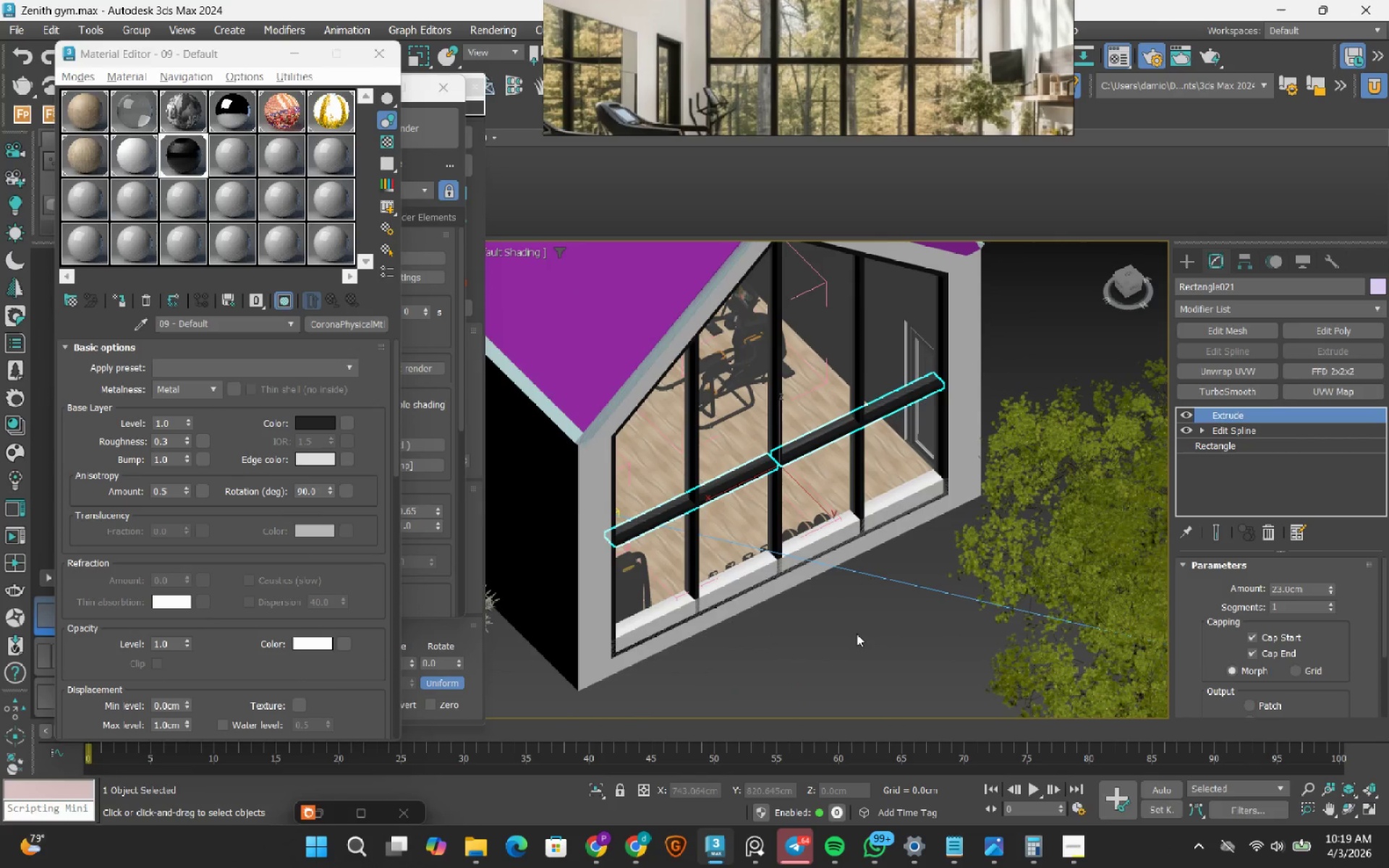 
left_click([846, 637])
 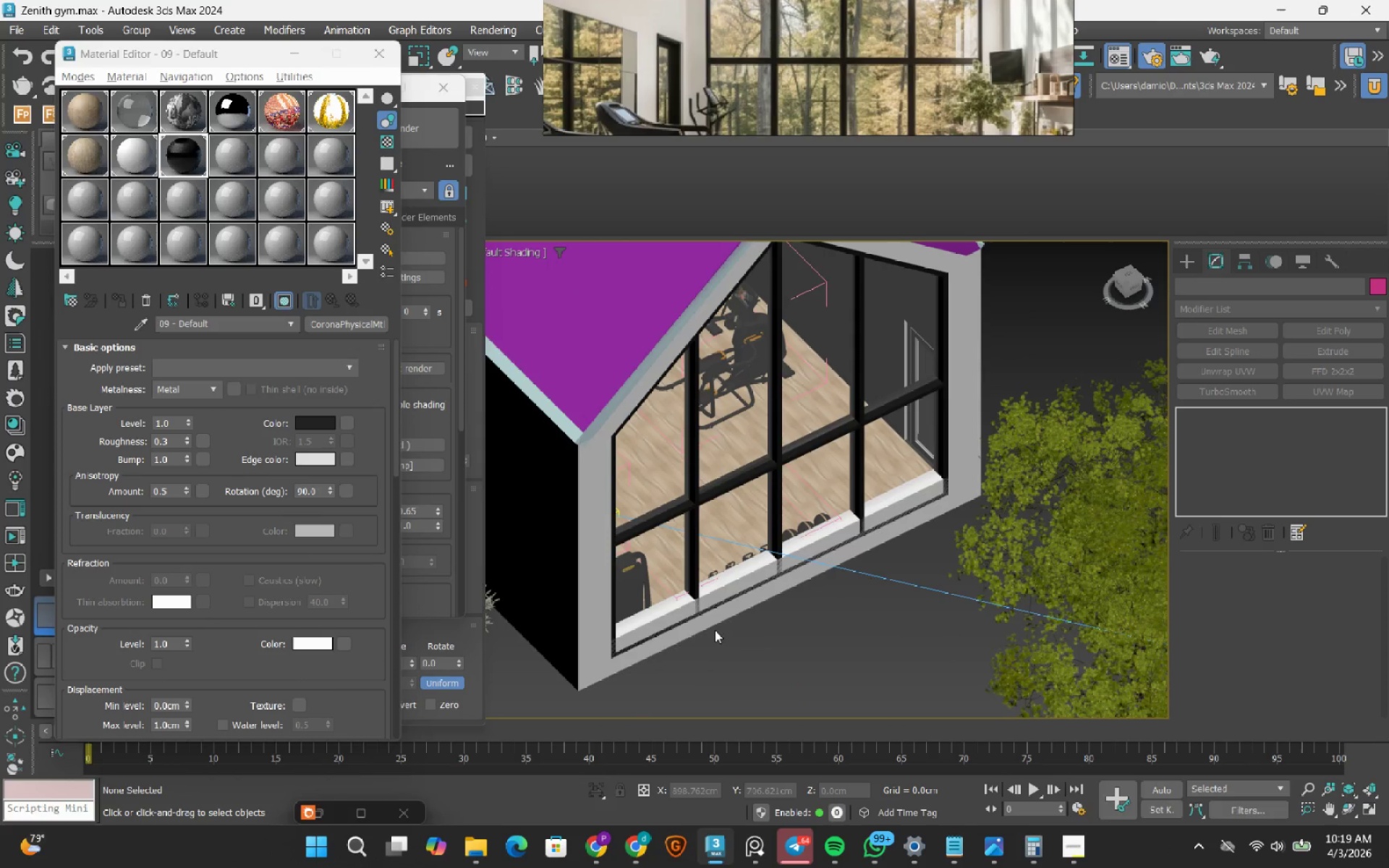 
scroll: coordinate [715, 630], scroll_direction: up, amount: 2.0
 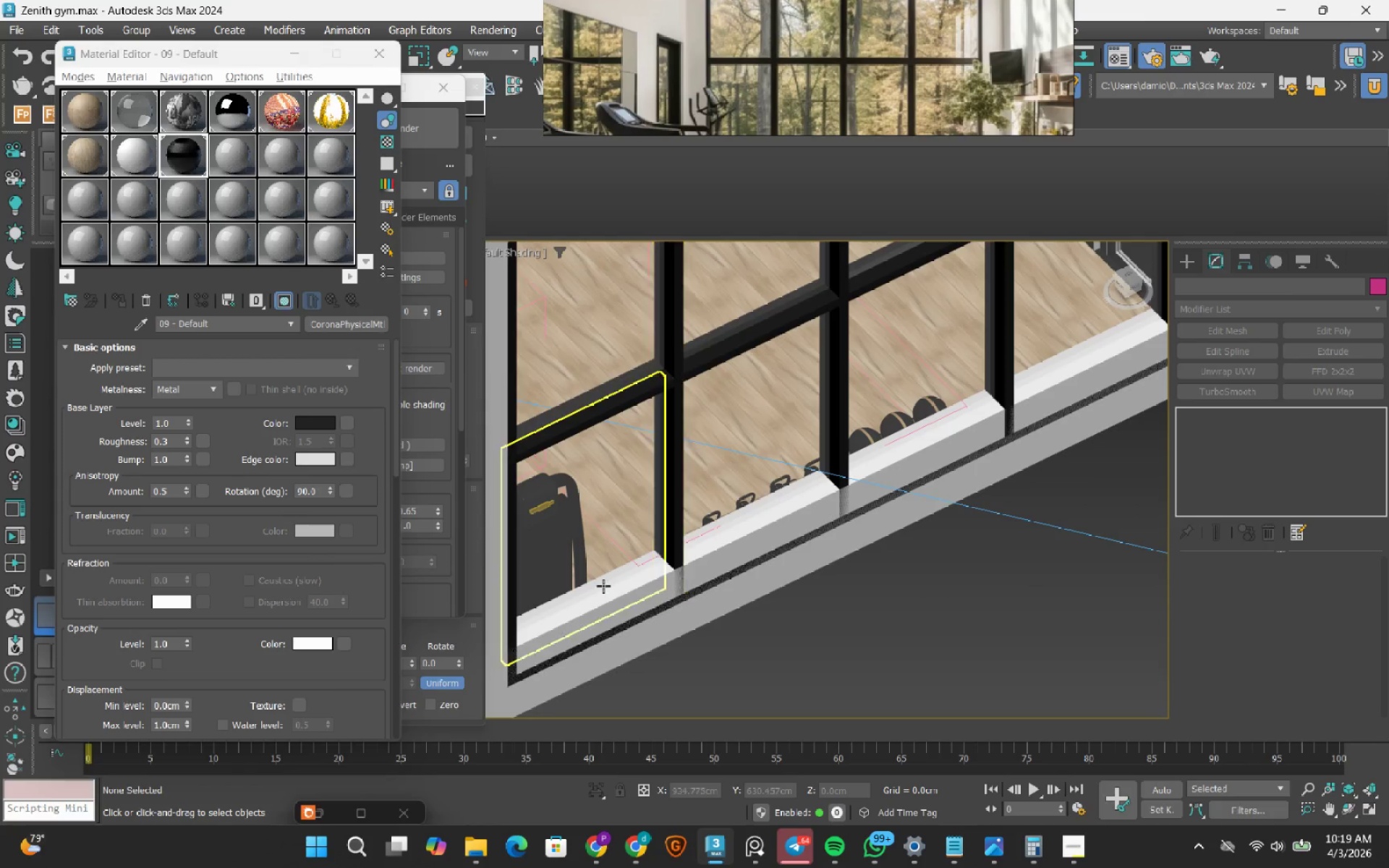 
left_click([603, 586])
 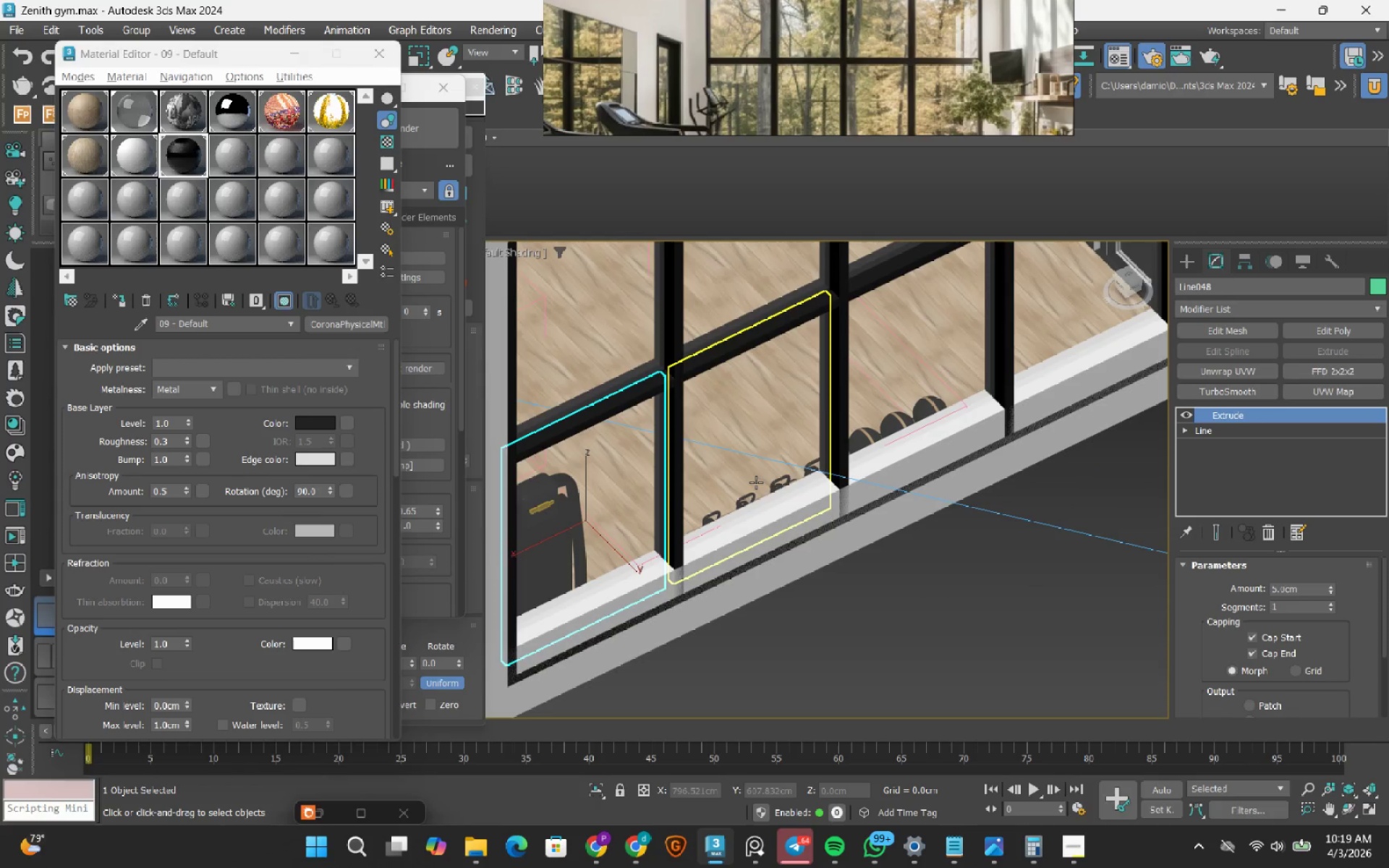 
hold_key(key=ControlRight, duration=1.5)
left_click([756, 482])
 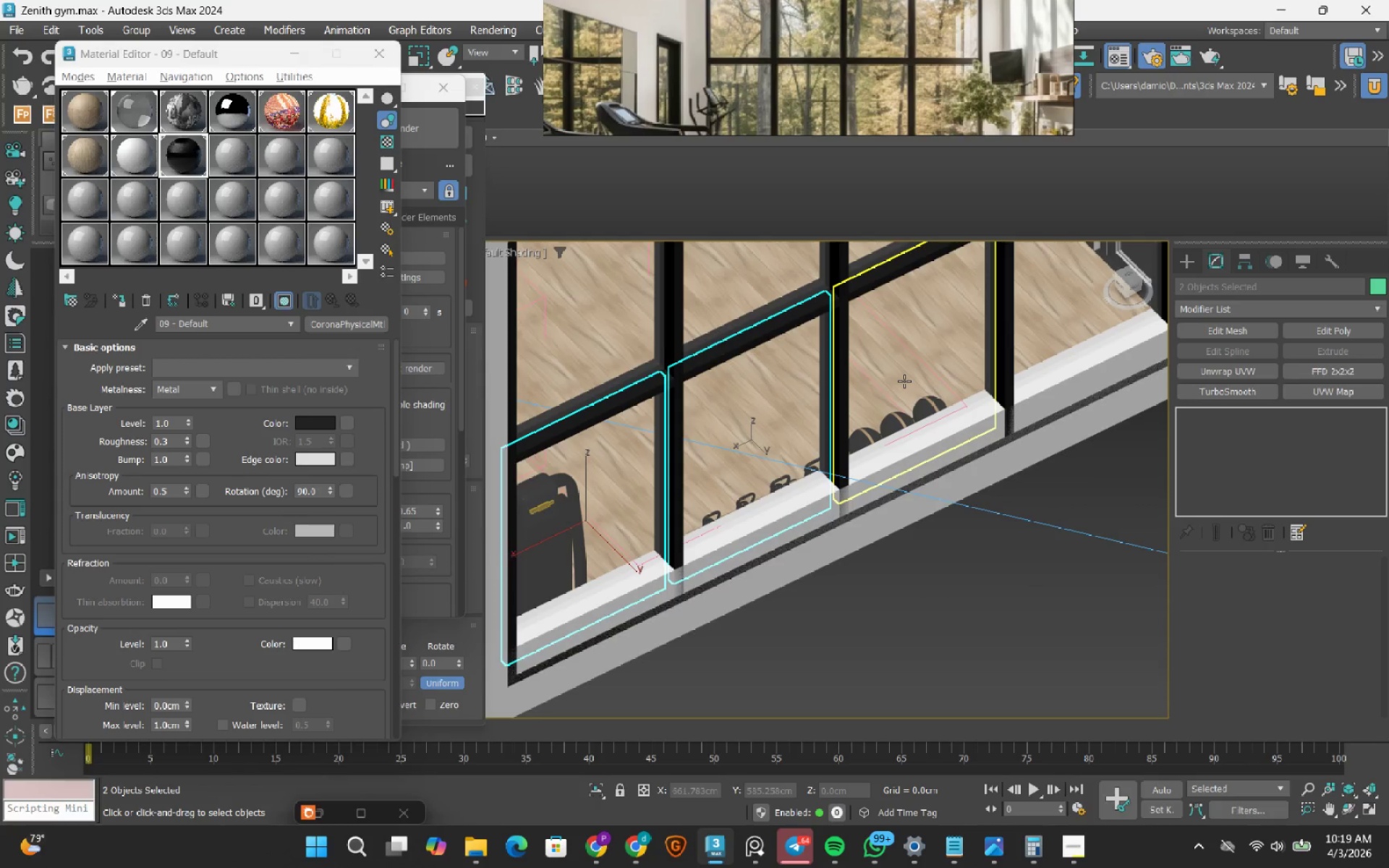 
left_click([904, 381])
 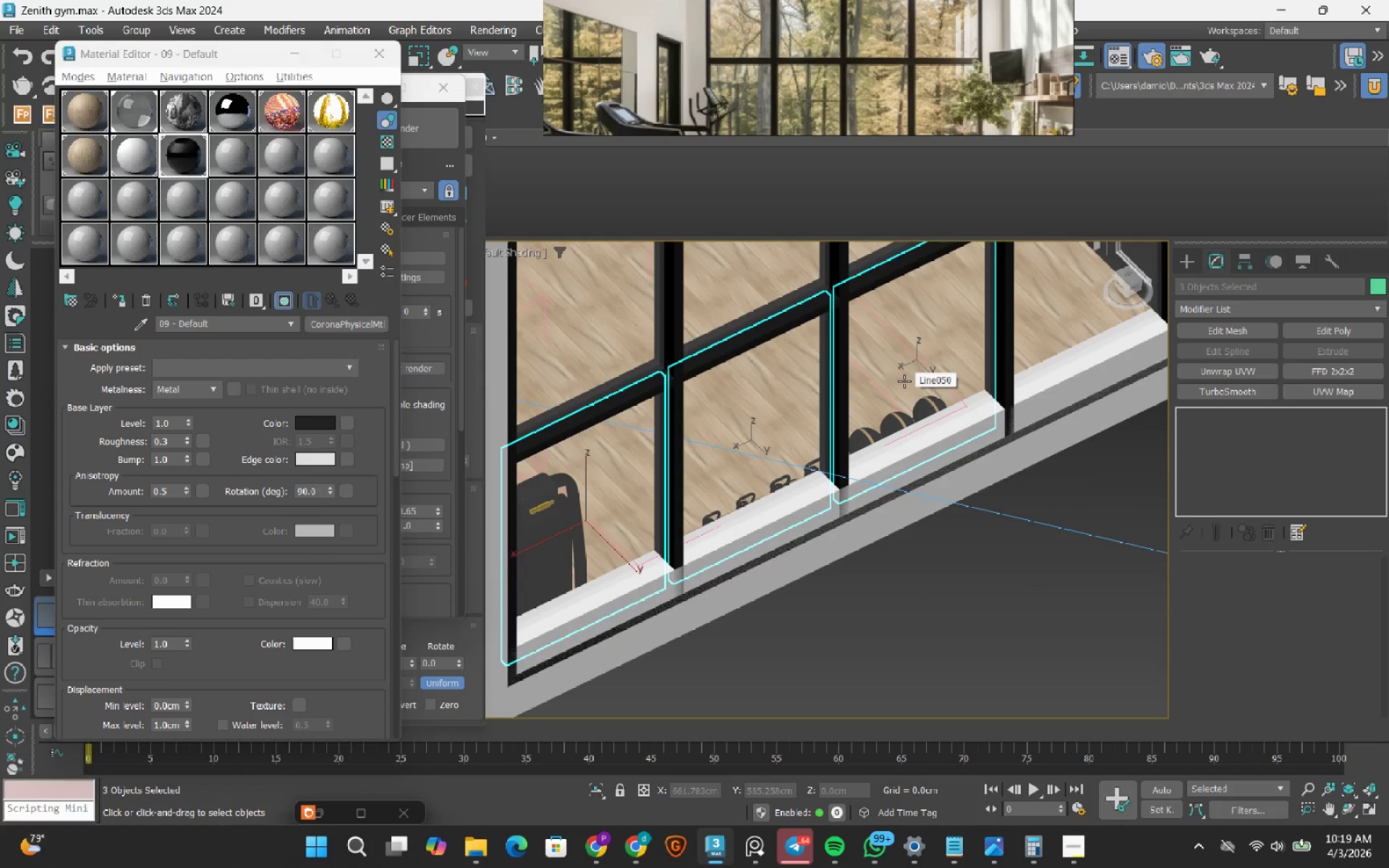 
hold_key(key=ControlRight, duration=1.33)
left_click([1047, 331])
 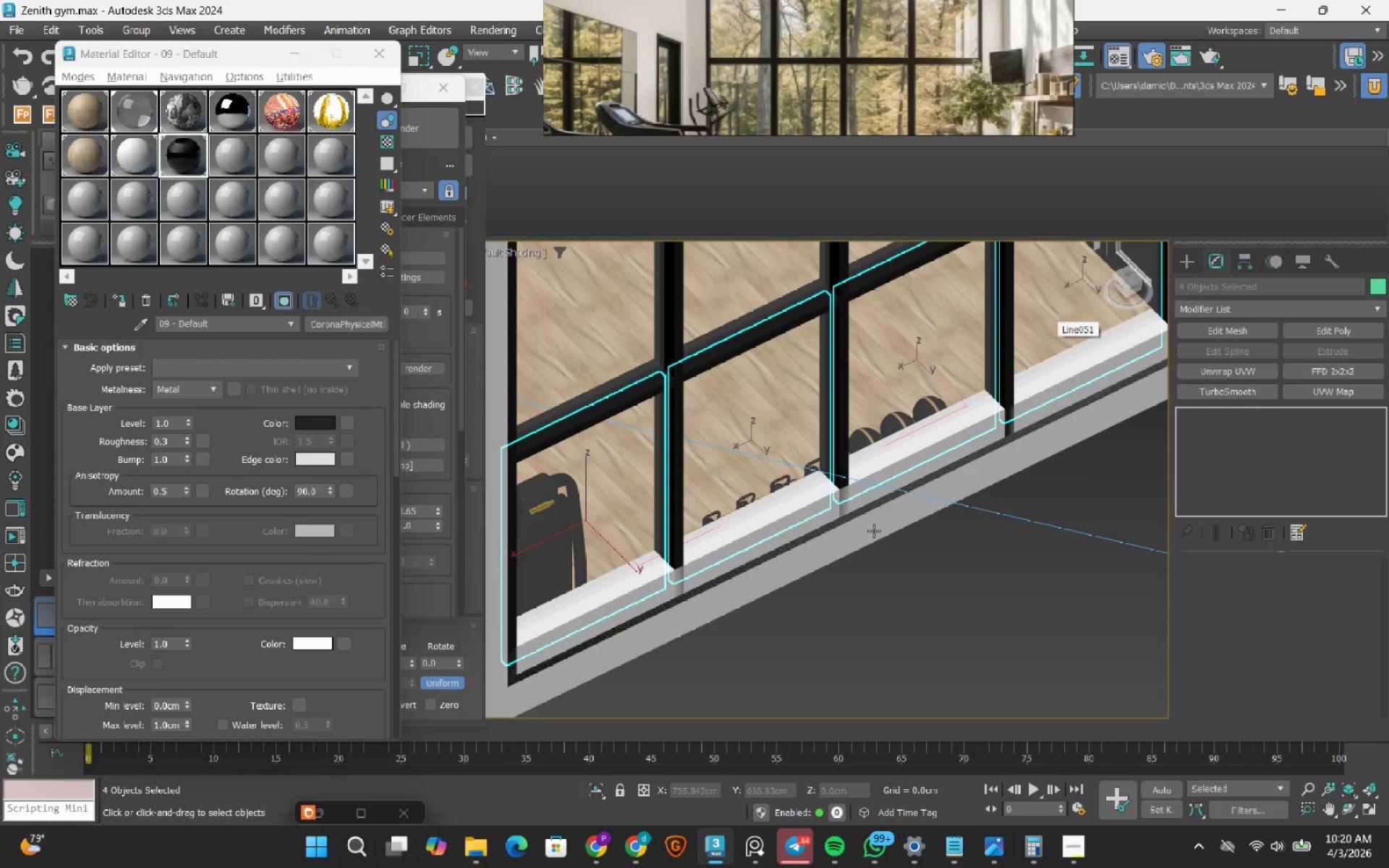 
hold_key(key=ControlRight, duration=0.72)
 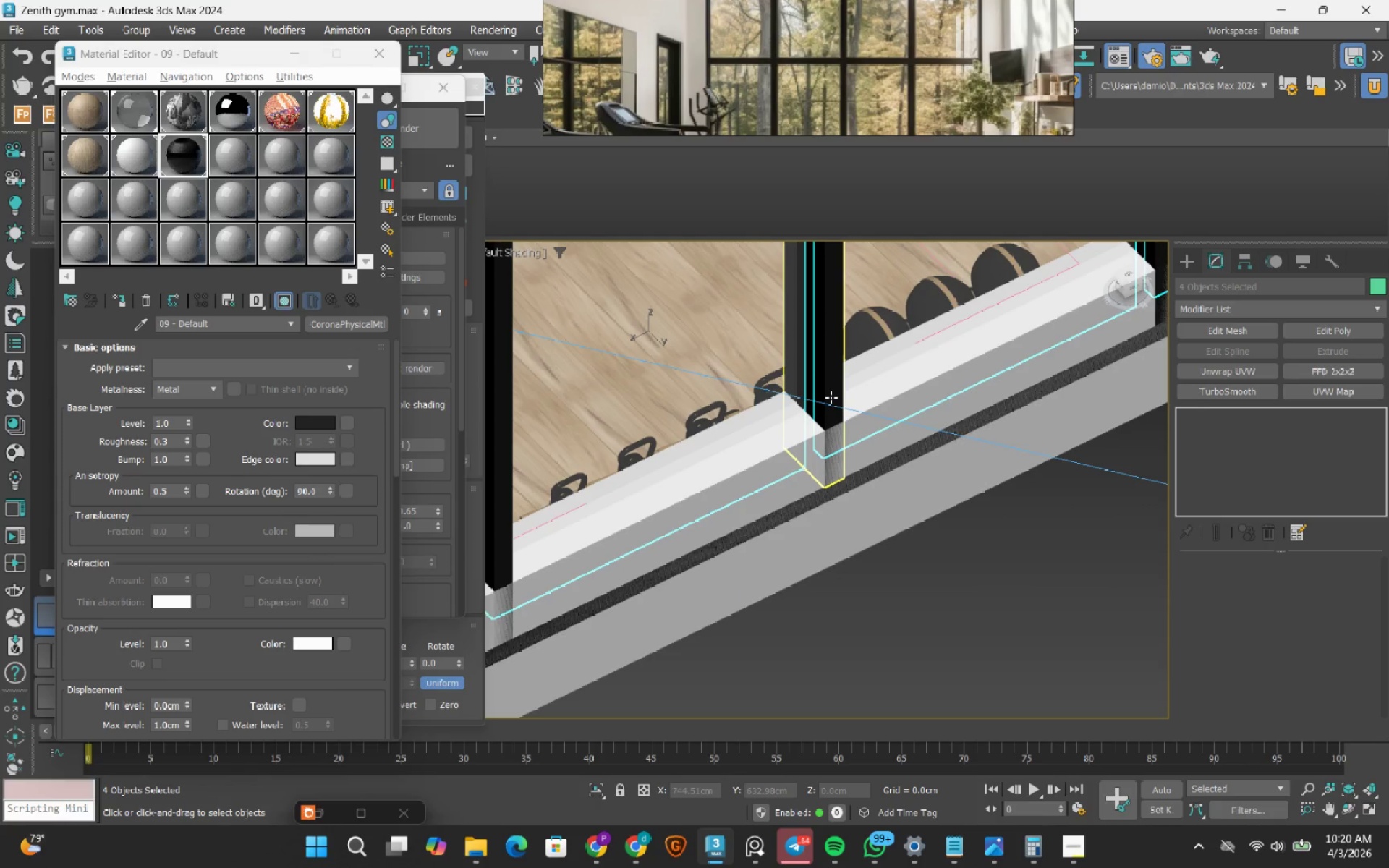 
scroll: coordinate [854, 548], scroll_direction: up, amount: 2.0
 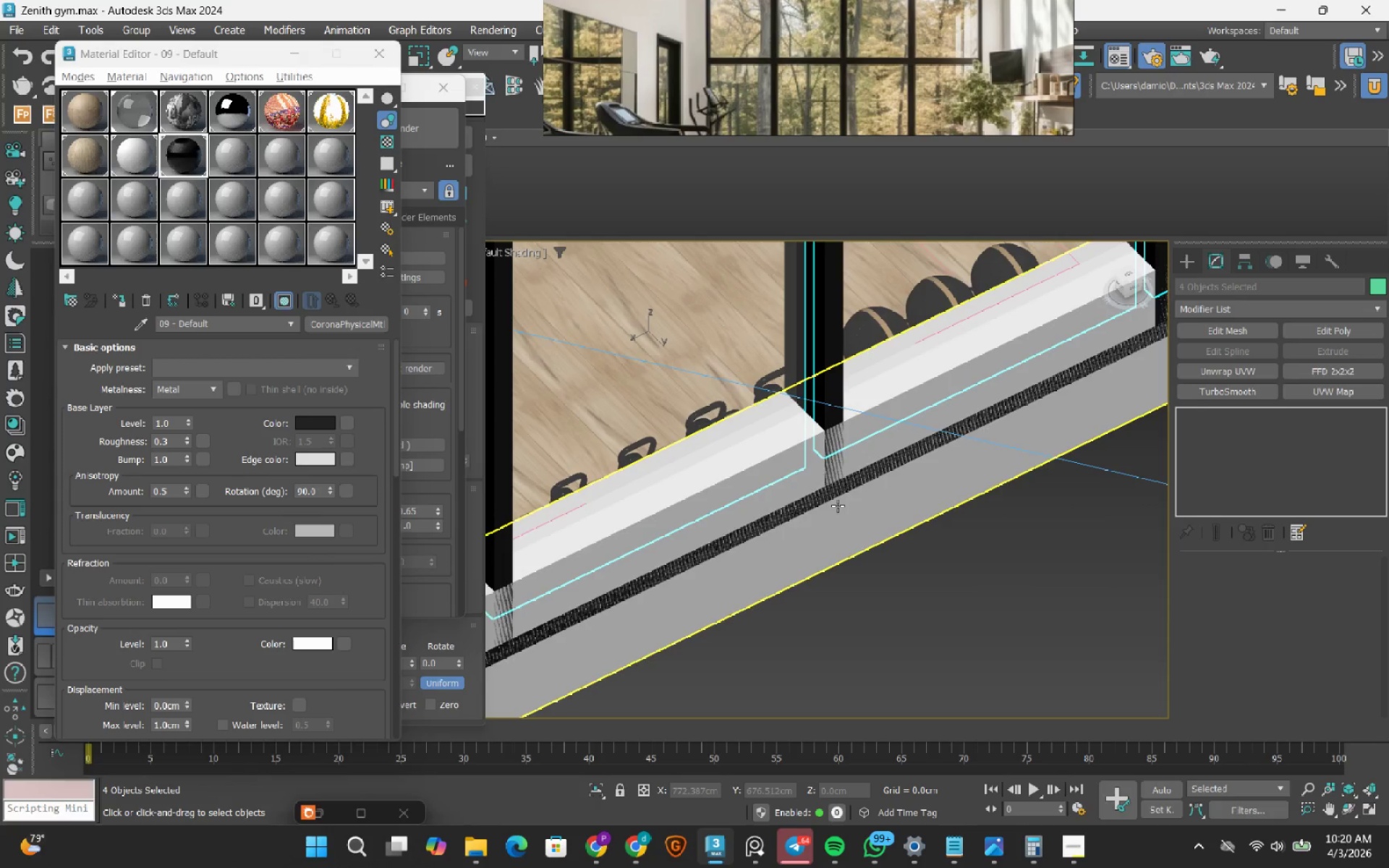 
hold_key(key=ControlRight, duration=1.5)
left_click([831, 397])
 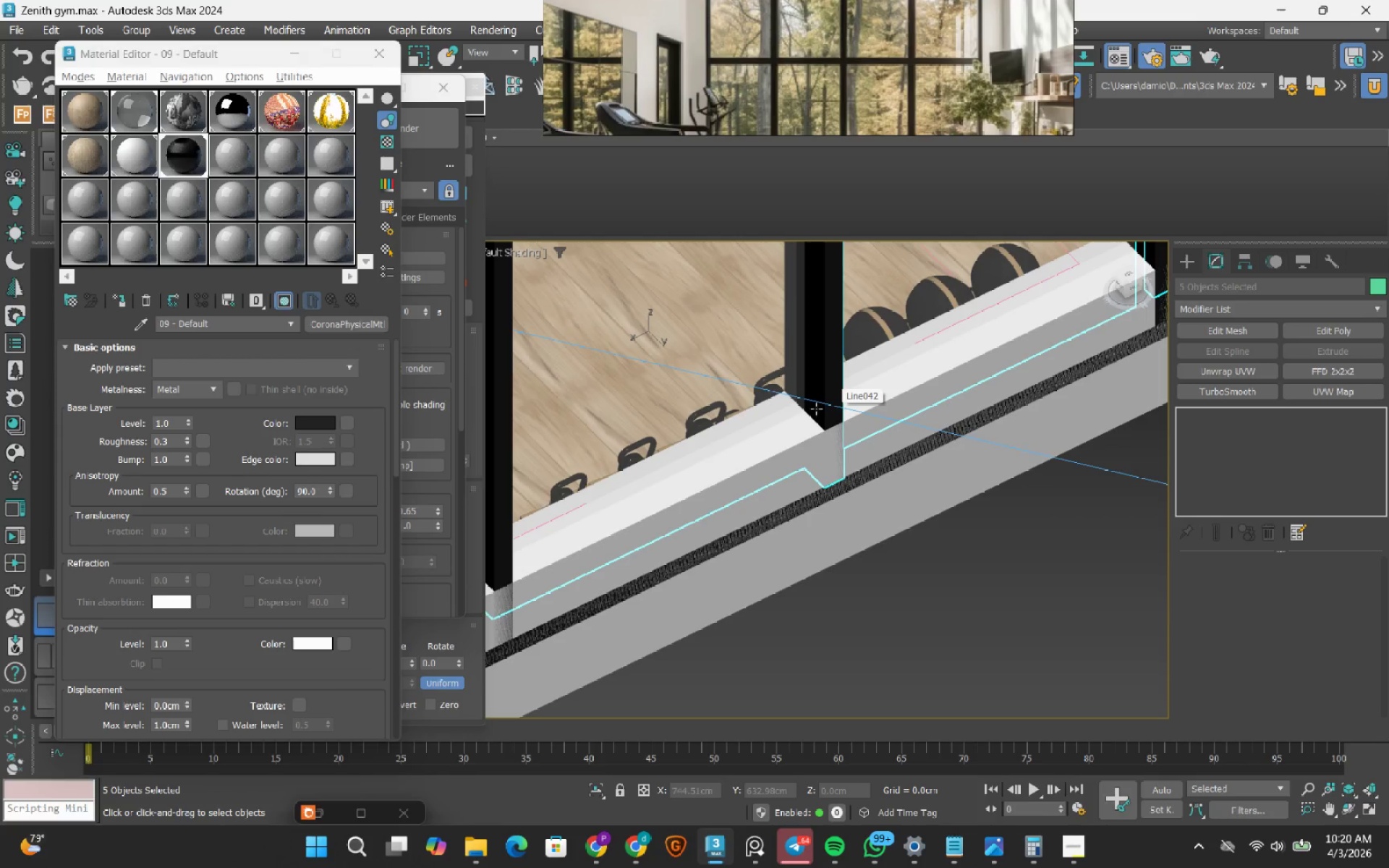 
key(Control+ControlRight)
 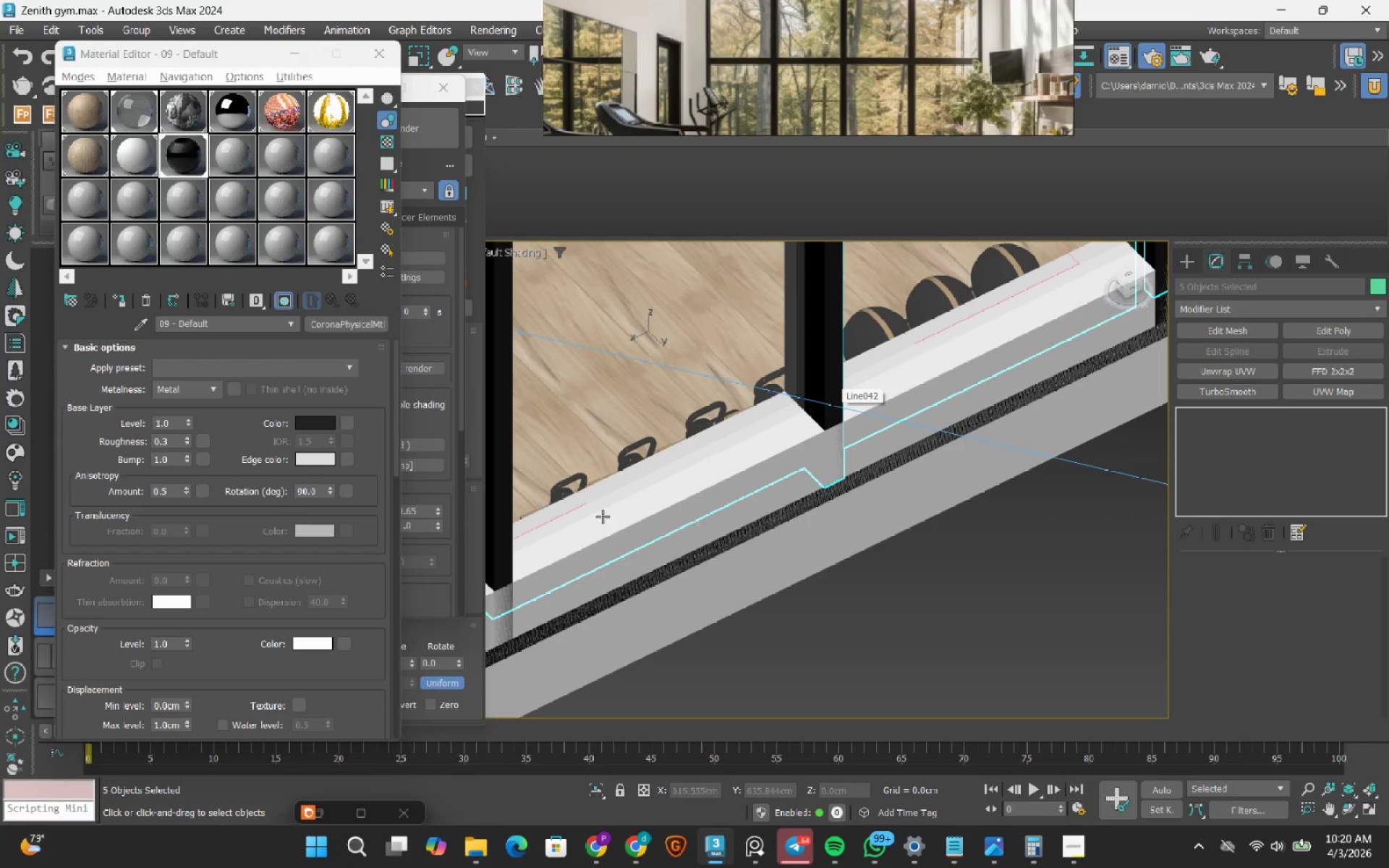 
key(Control+ControlRight)
 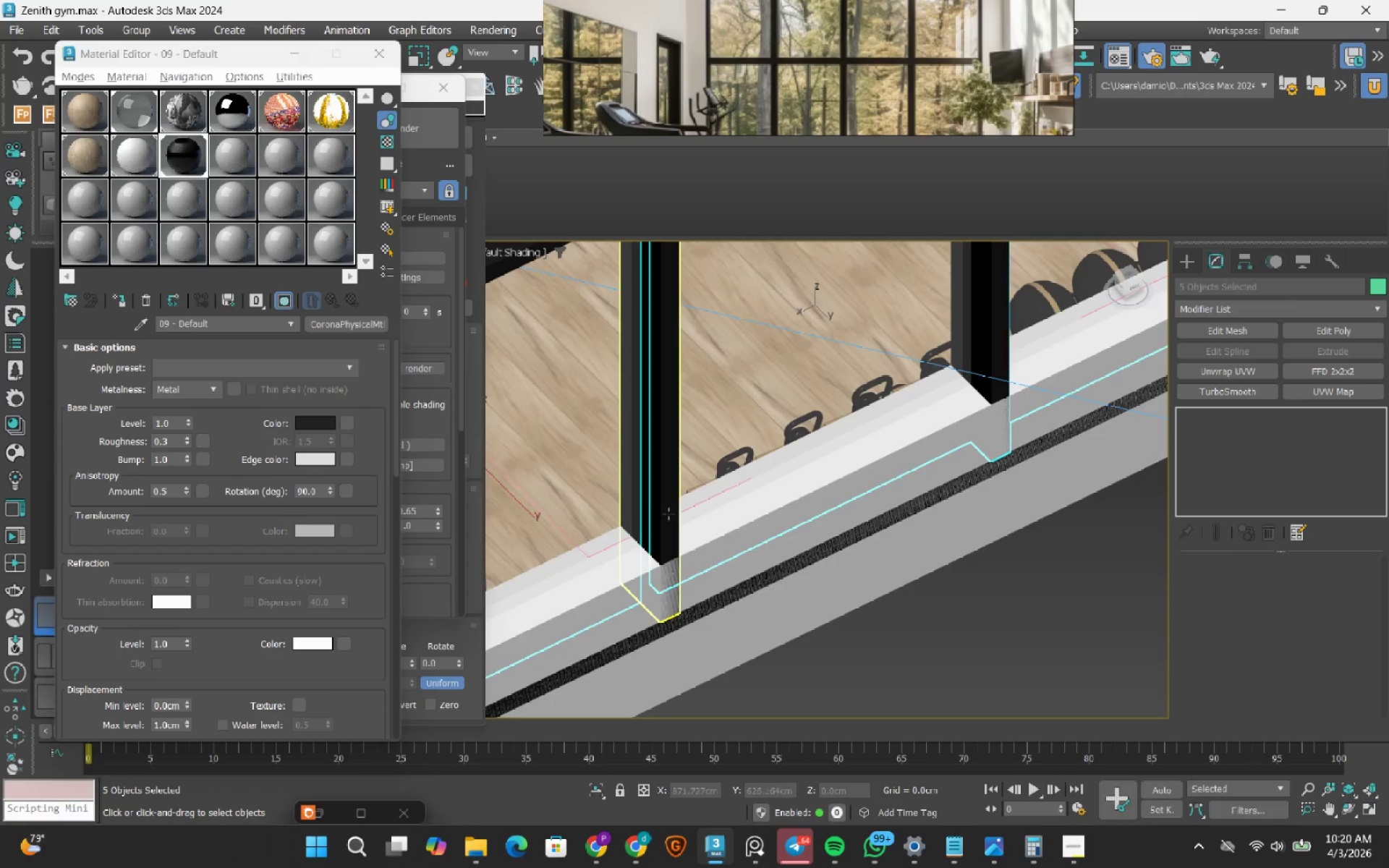 
scroll: coordinate [730, 486], scroll_direction: down, amount: 4.0
 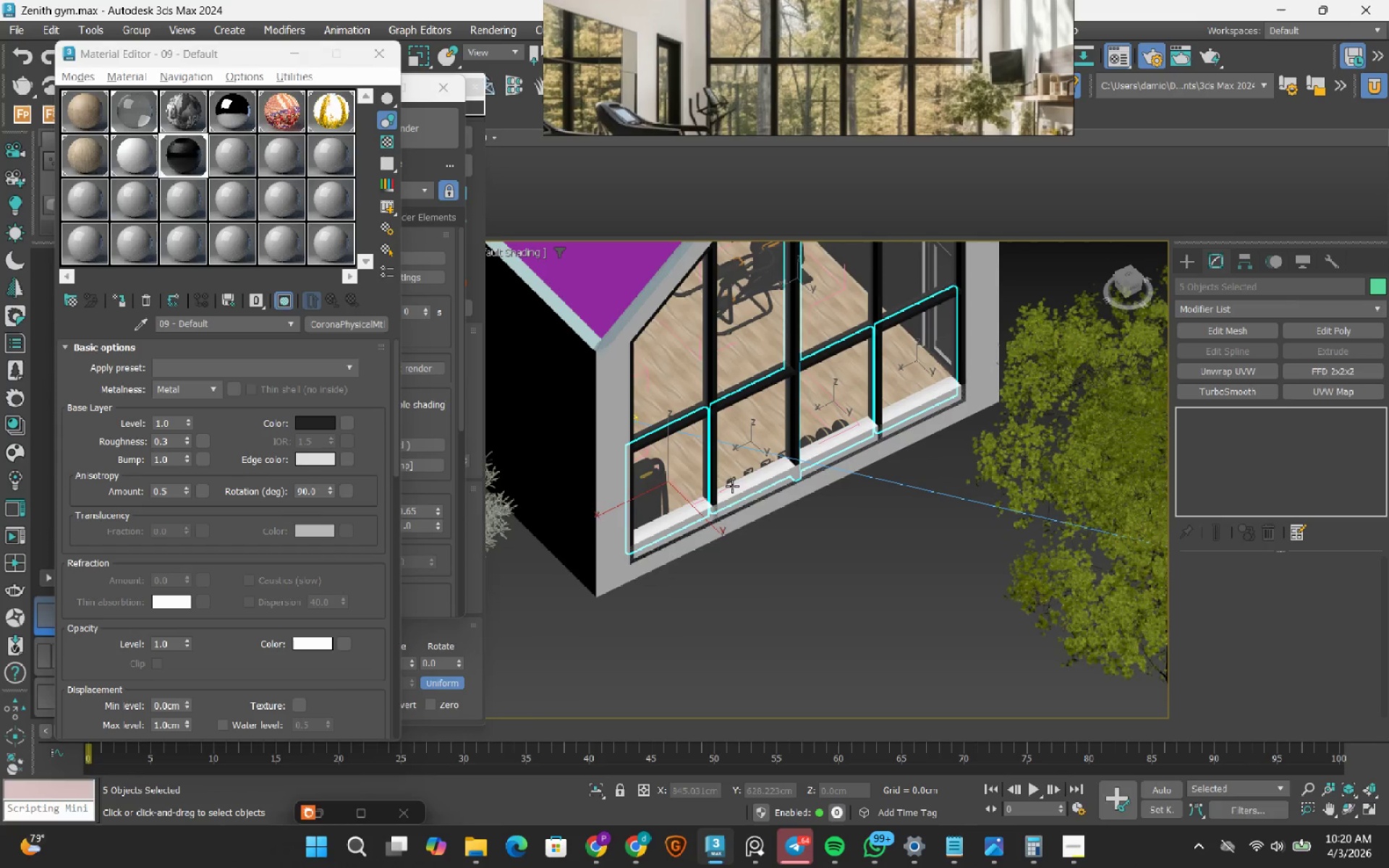 
type(tz)
 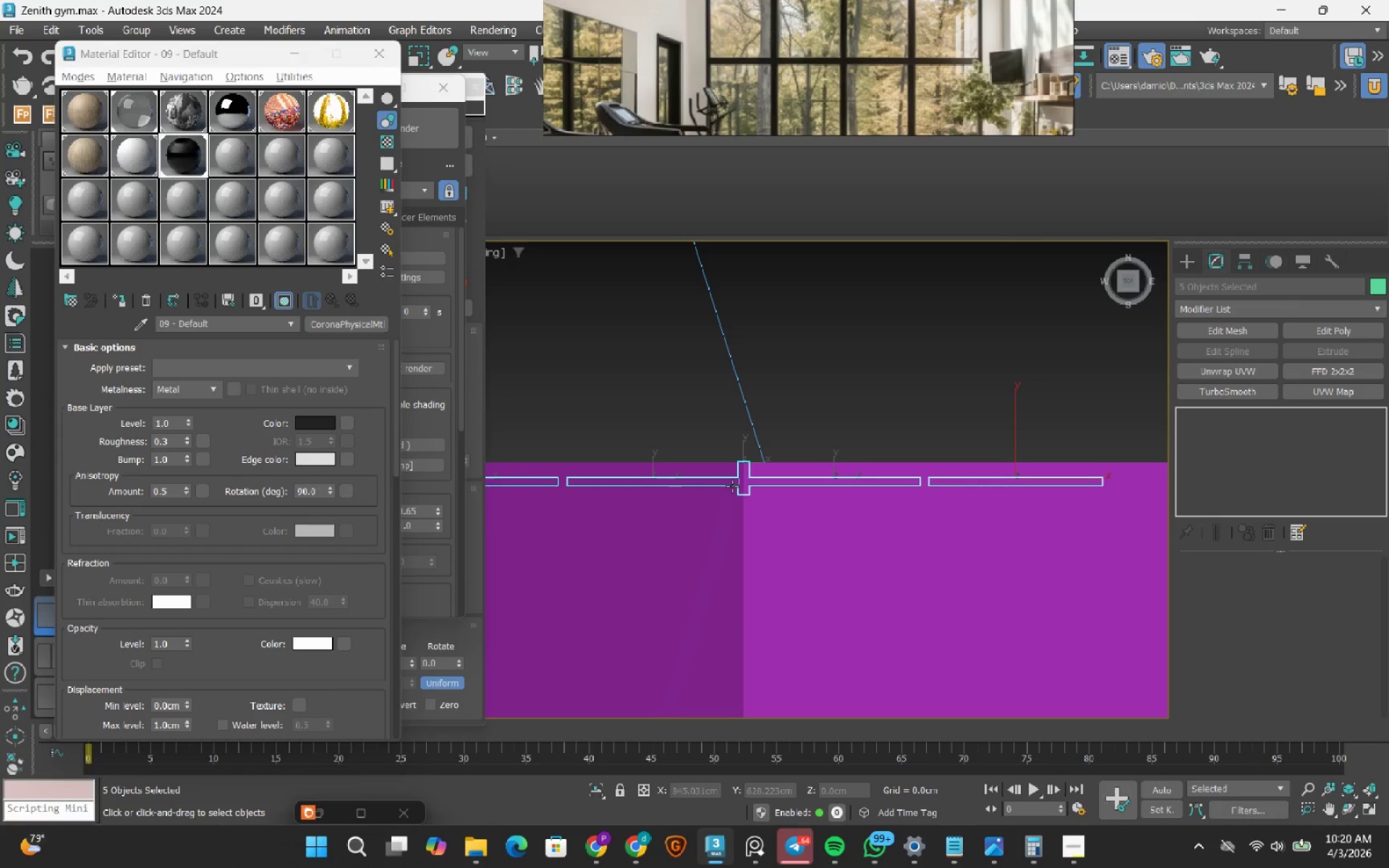 
scroll: coordinate [732, 486], scroll_direction: down, amount: 3.0
 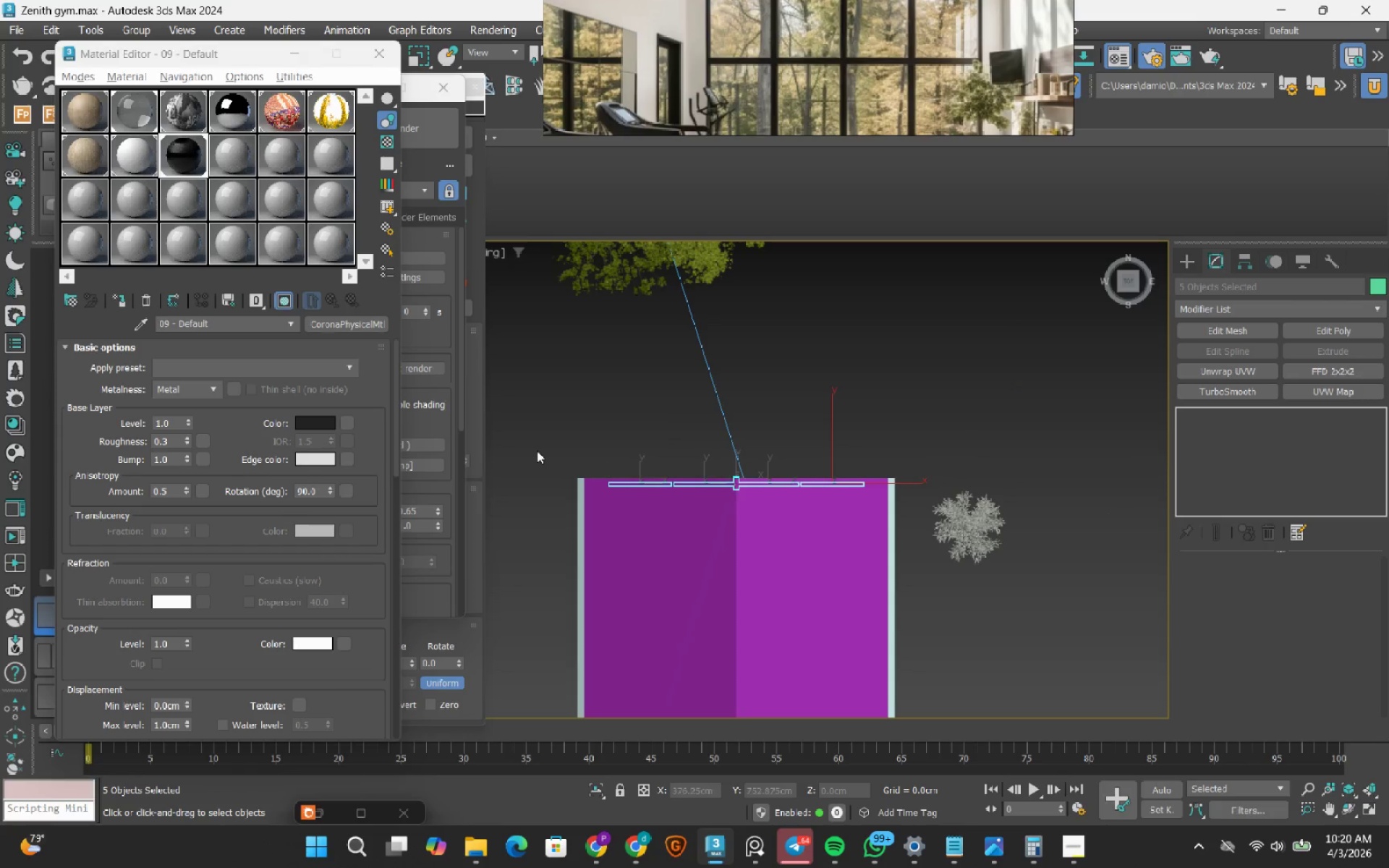 
left_click([537, 451])
 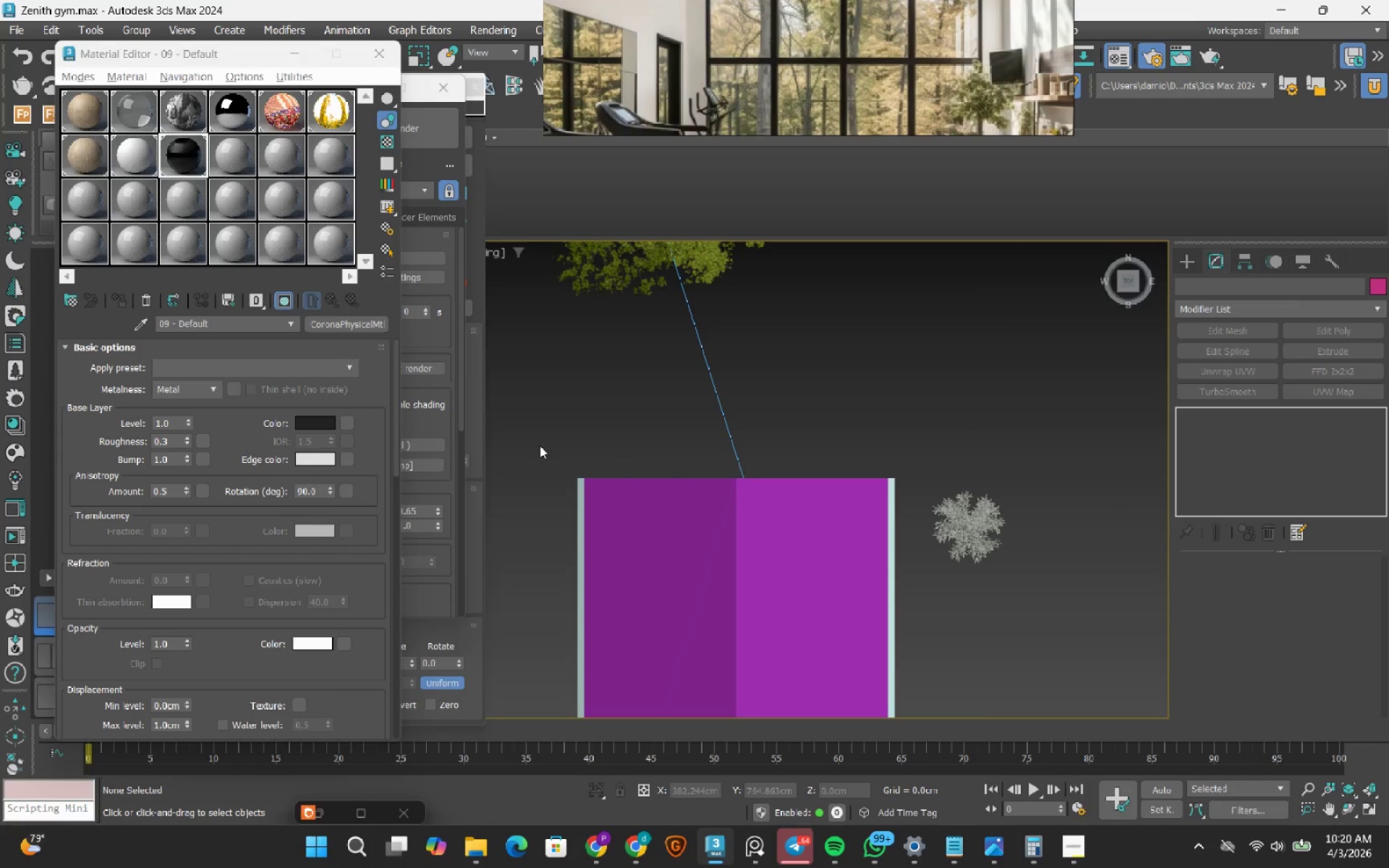 
key(F3)
 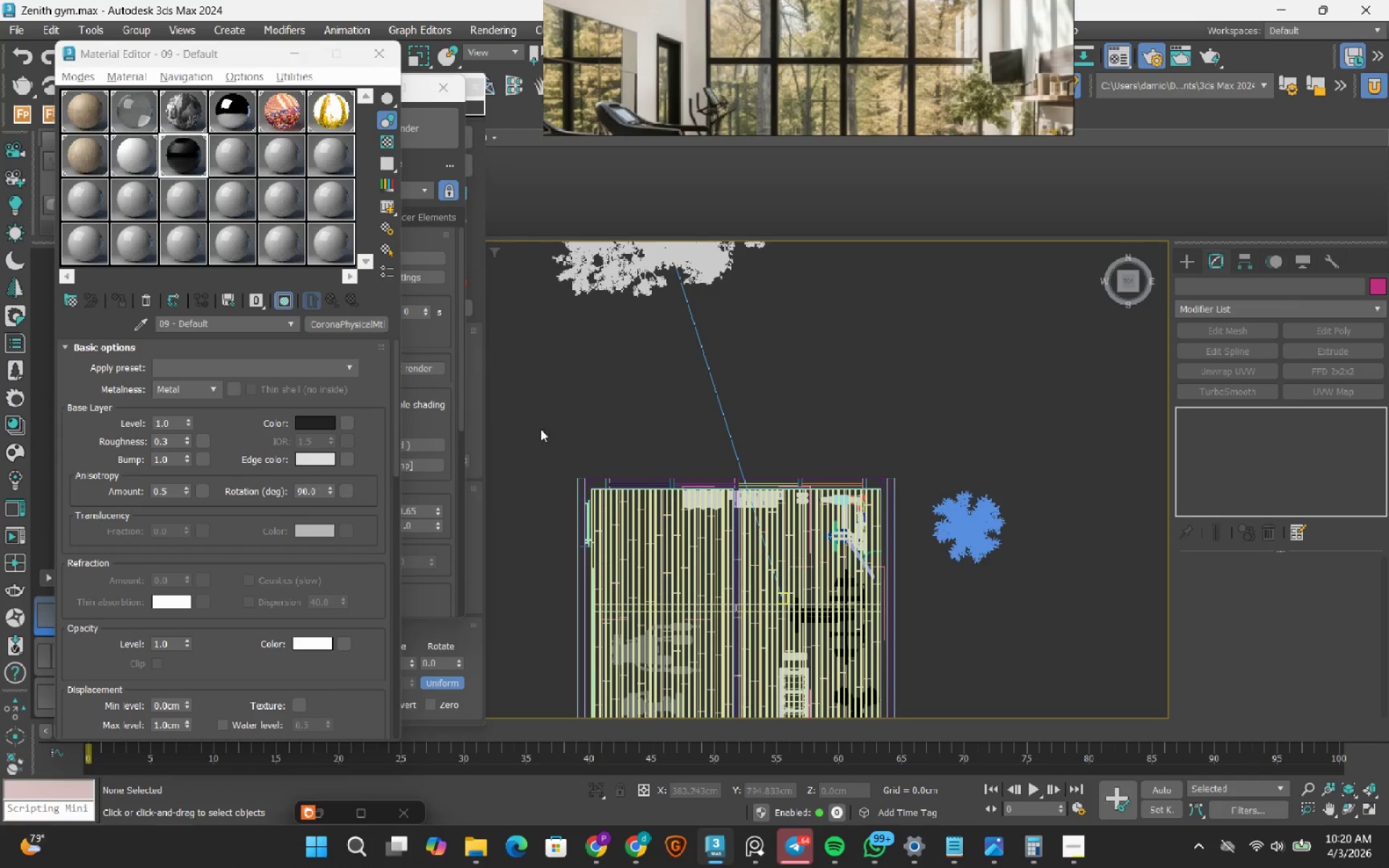 
left_click_drag(start_coordinate=[540, 423], to_coordinate=[909, 501])
 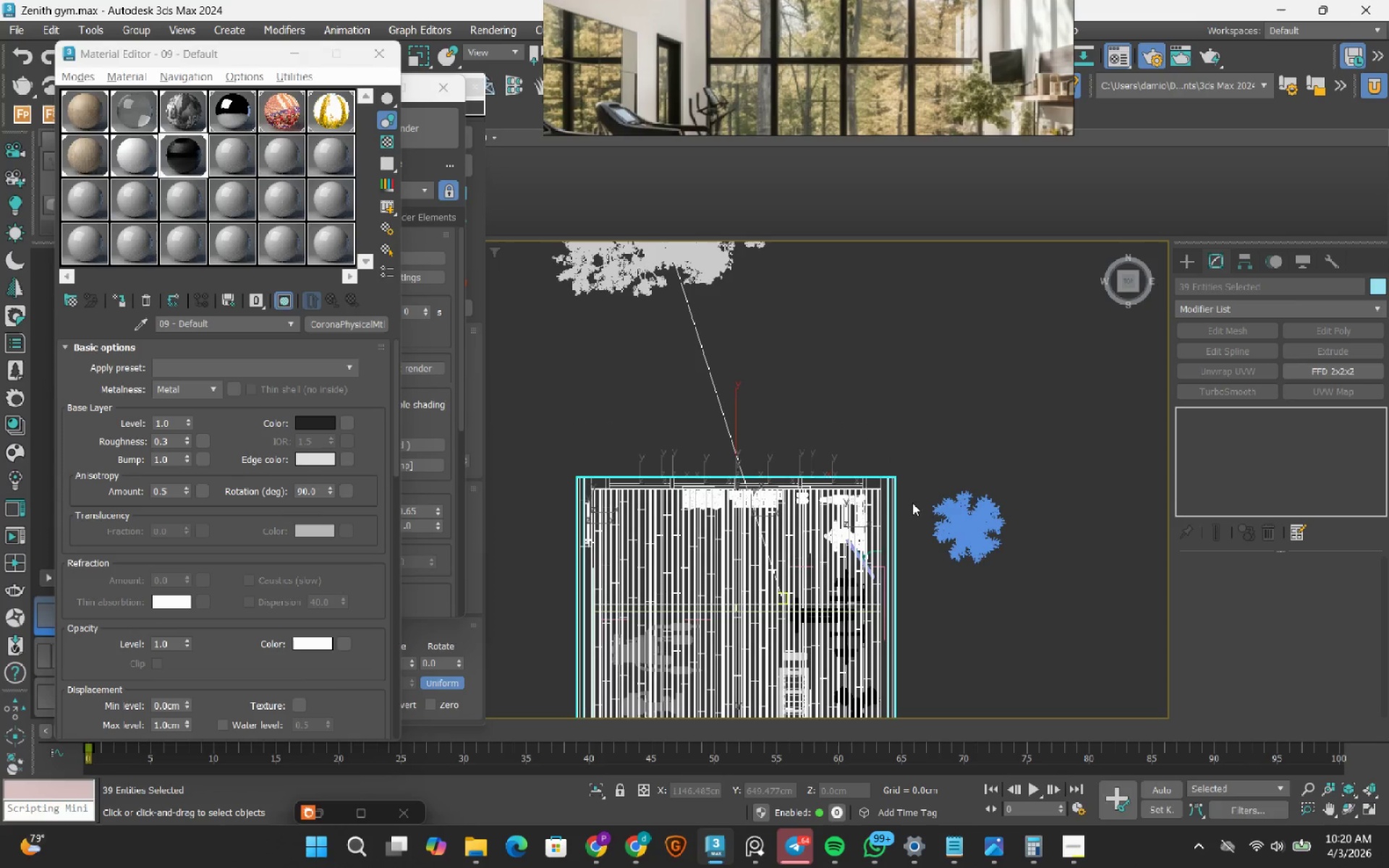 
hold_key(key=AltRight, duration=1.5)
left_click_drag(start_coordinate=[945, 660], to_coordinate=[488, 518])
 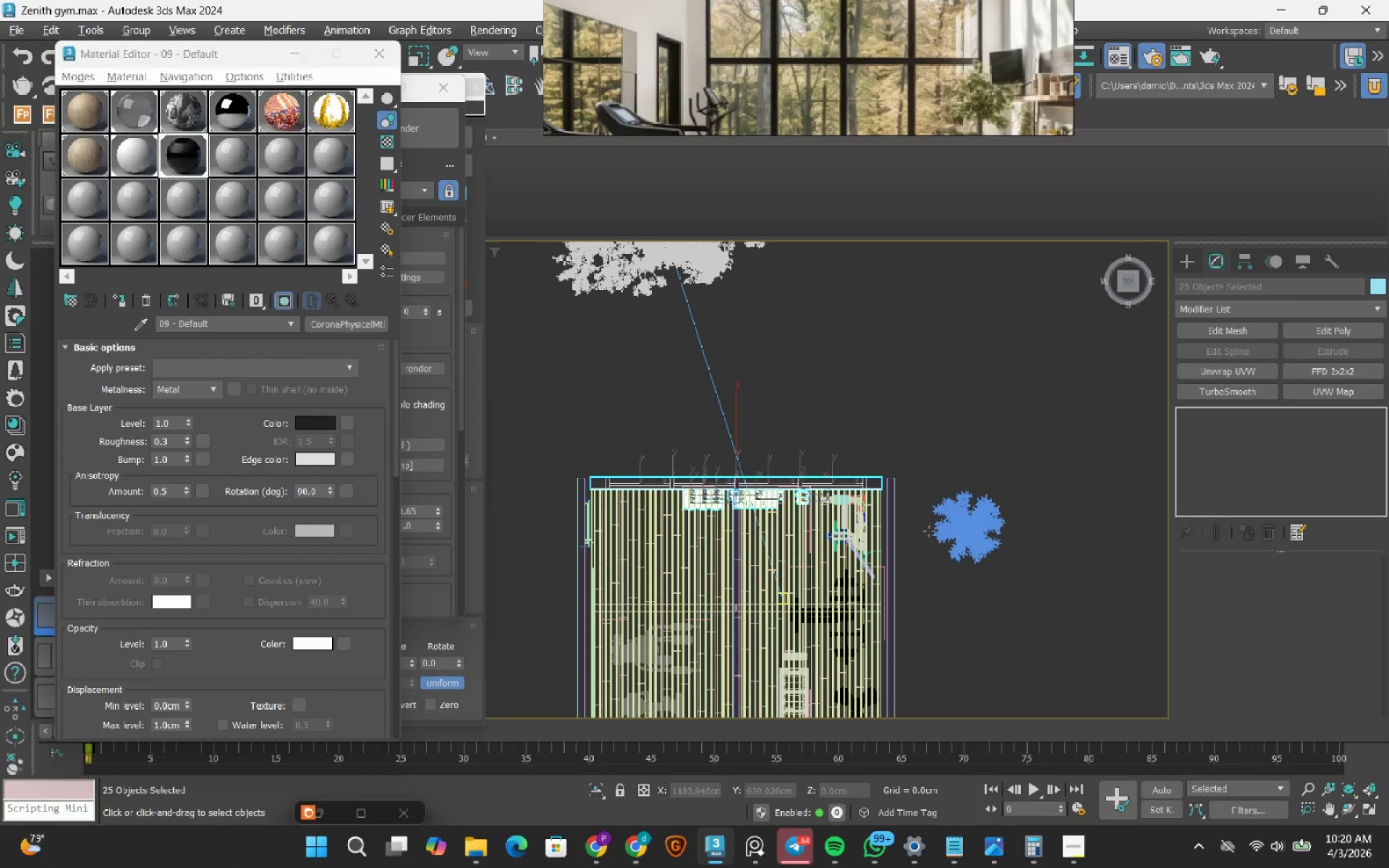 
hold_key(key=AltRight, duration=1.5)
left_click_drag(start_coordinate=[925, 631], to_coordinate=[587, 504])
 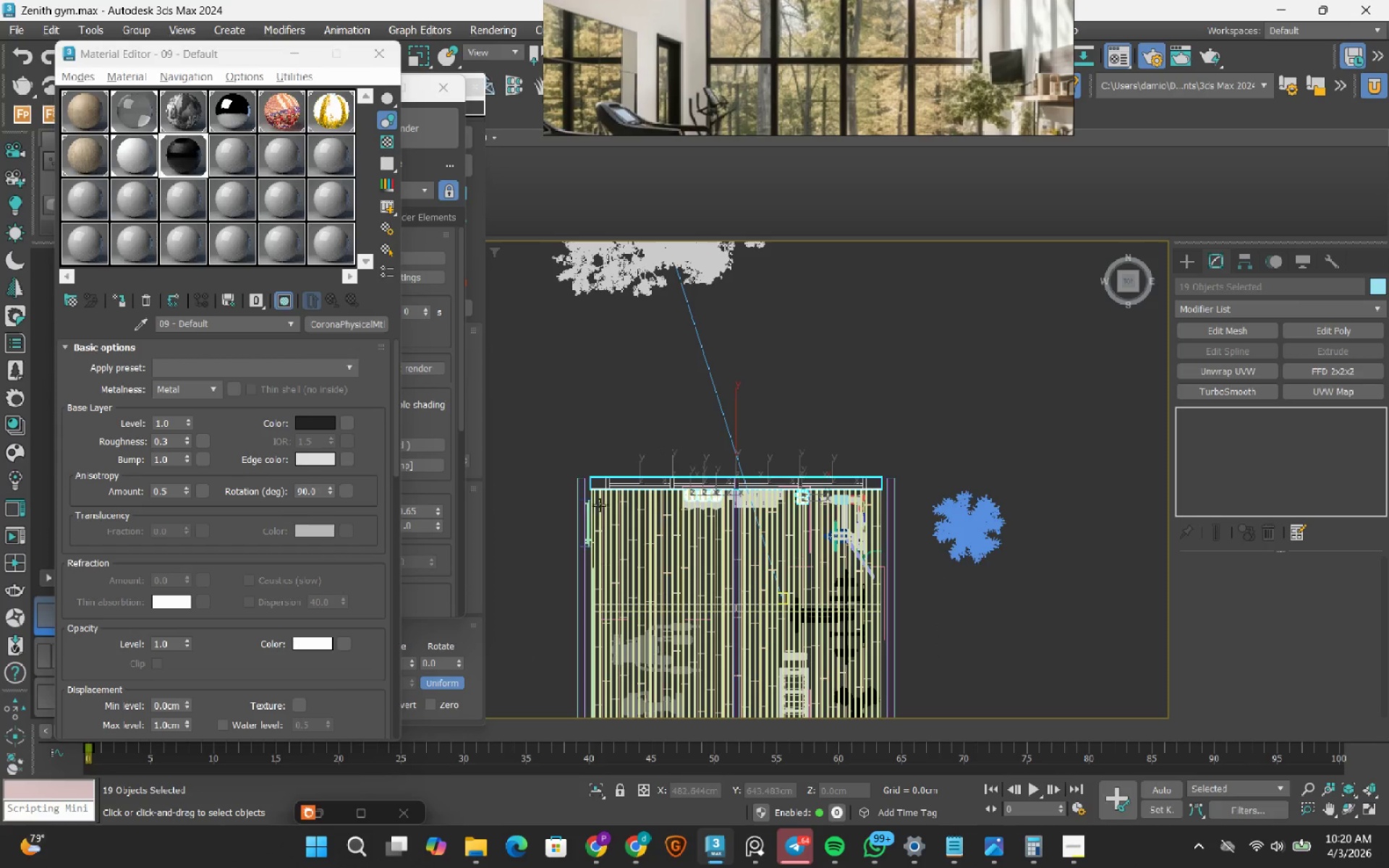 
hold_key(key=AltRight, duration=3.39)
left_click([598, 788])
 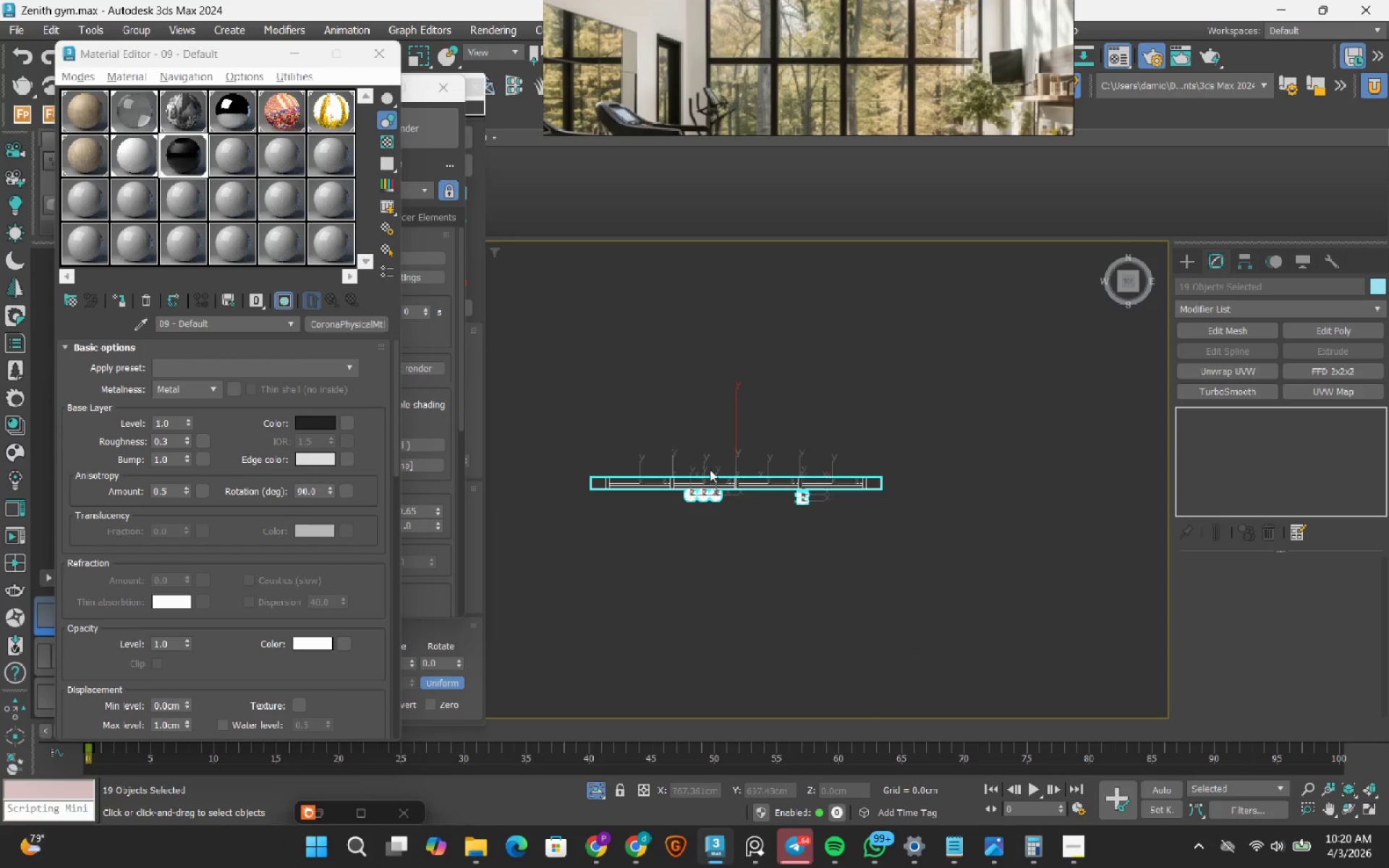 
scroll: coordinate [676, 458], scroll_direction: up, amount: 2.0
 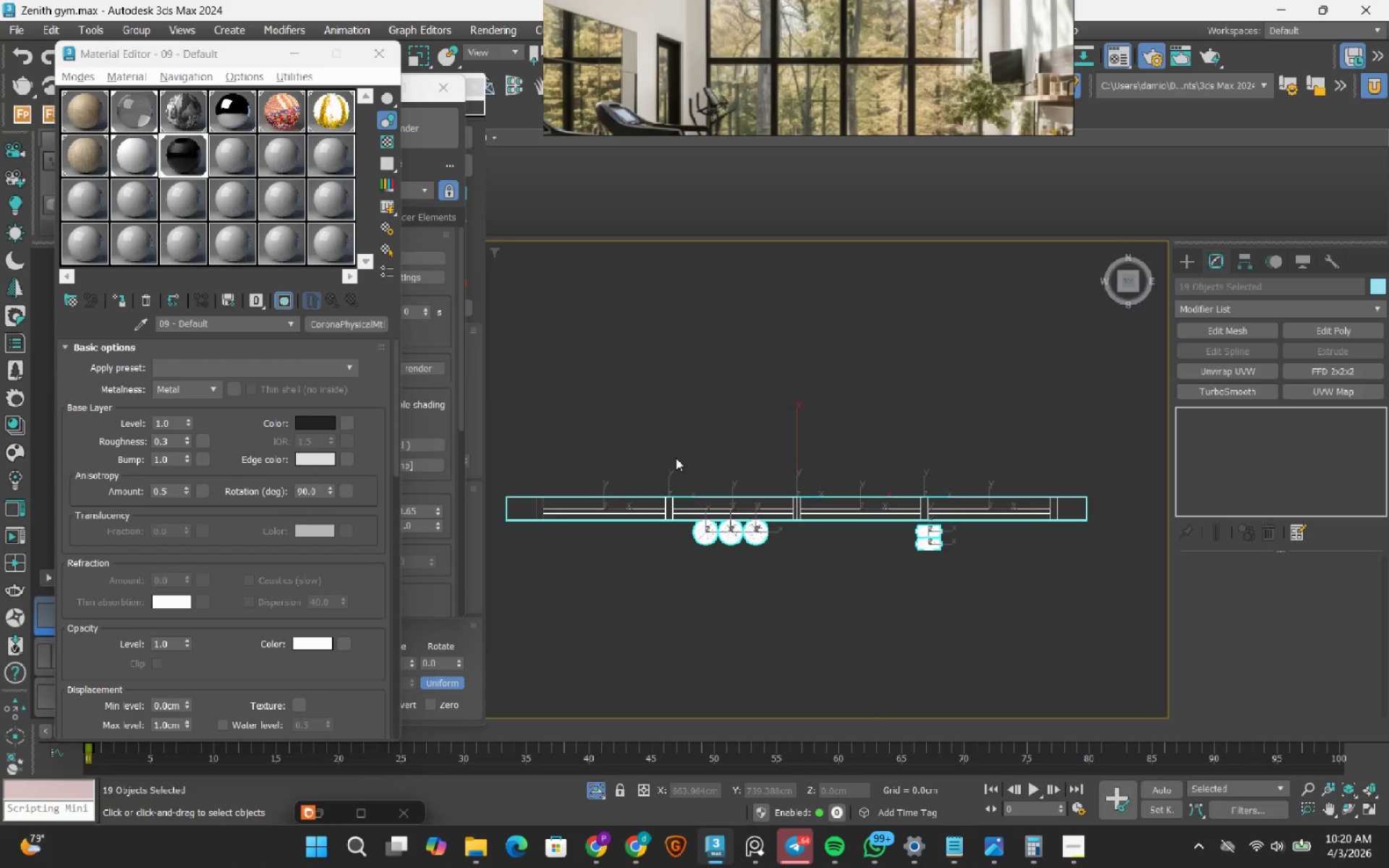 
hold_key(key=AltRight, duration=0.75)
 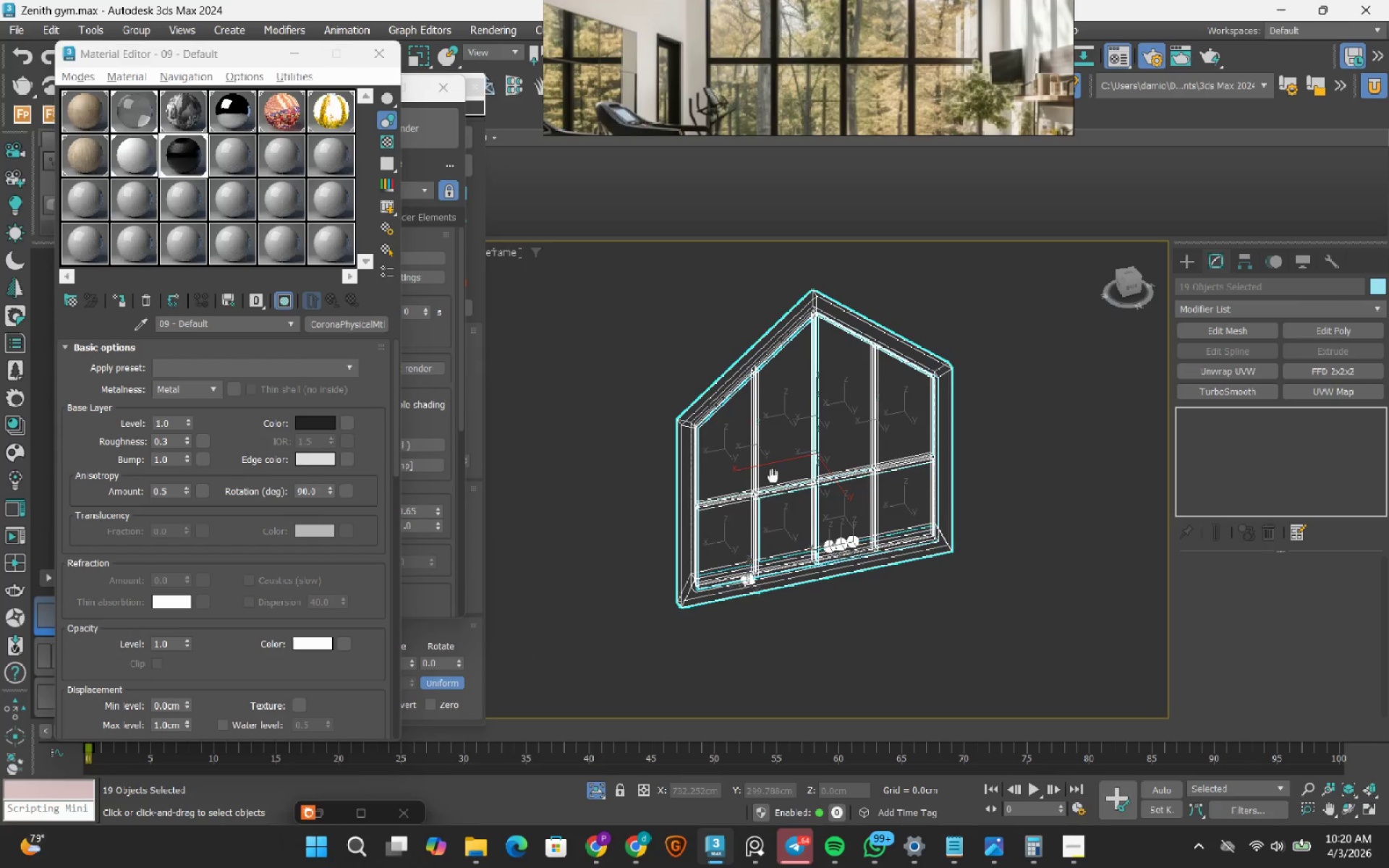 
scroll: coordinate [676, 458], scroll_direction: down, amount: 2.0
 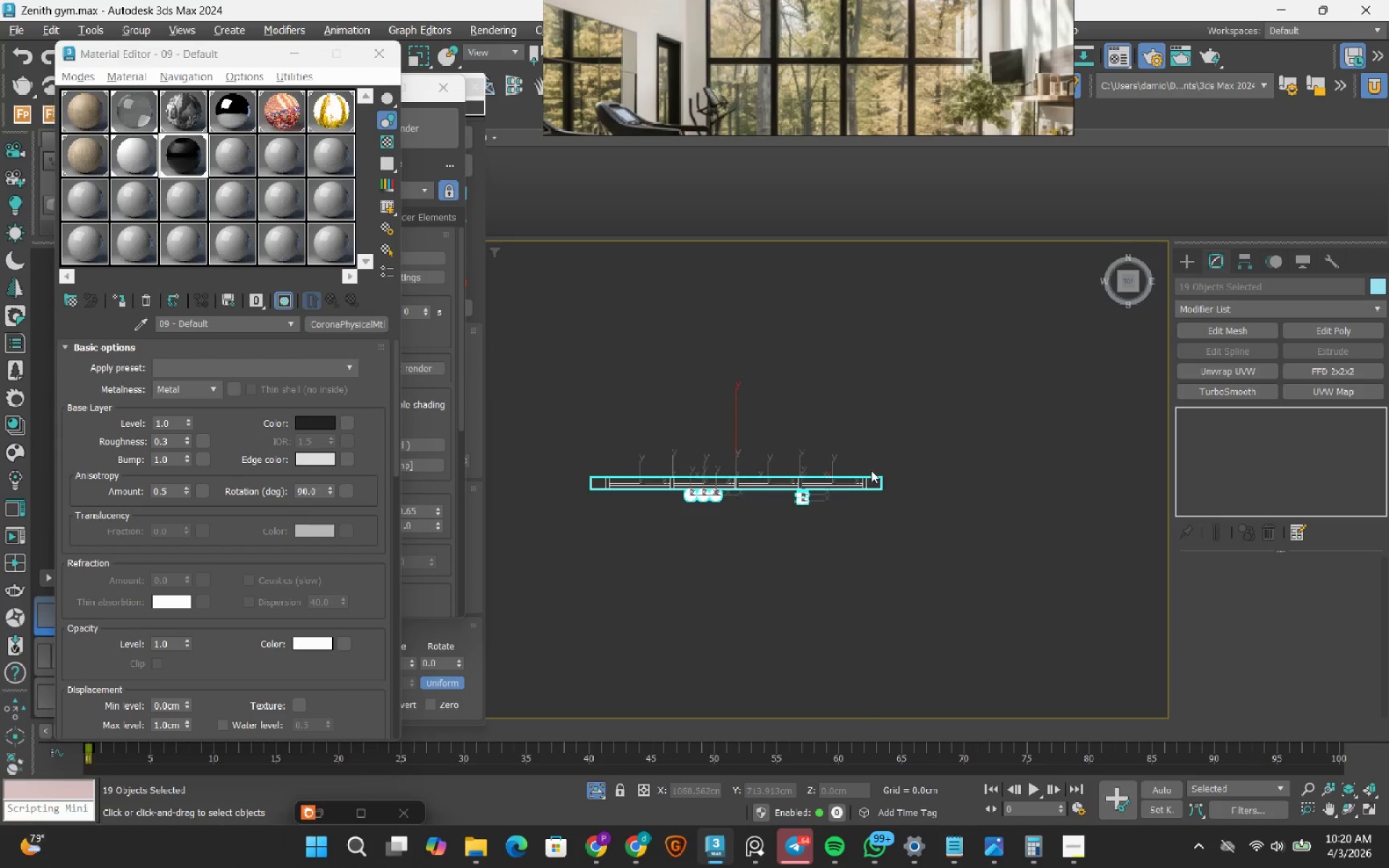 
hold_key(key=AltRight, duration=5.59)
 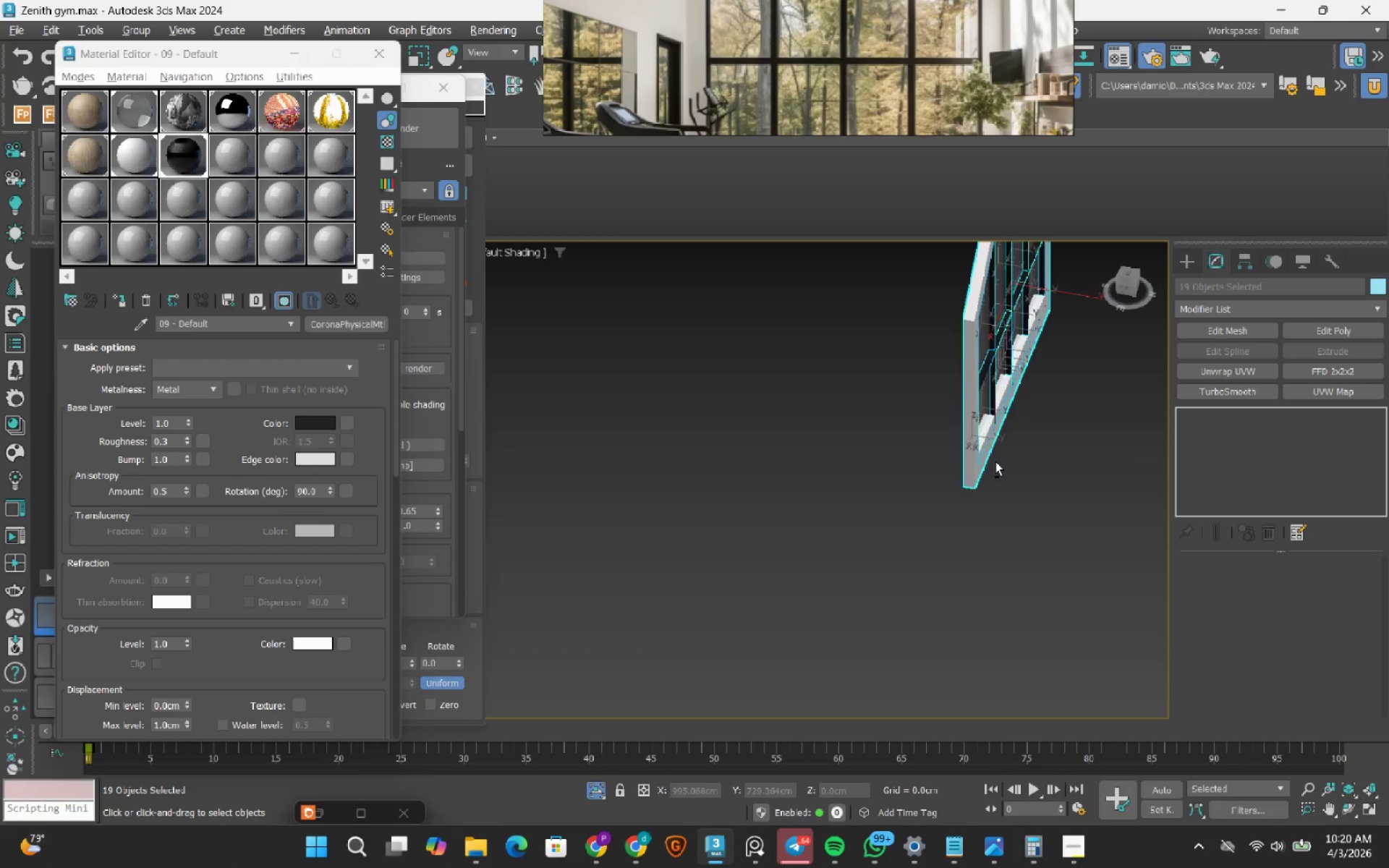 
key(F3)
 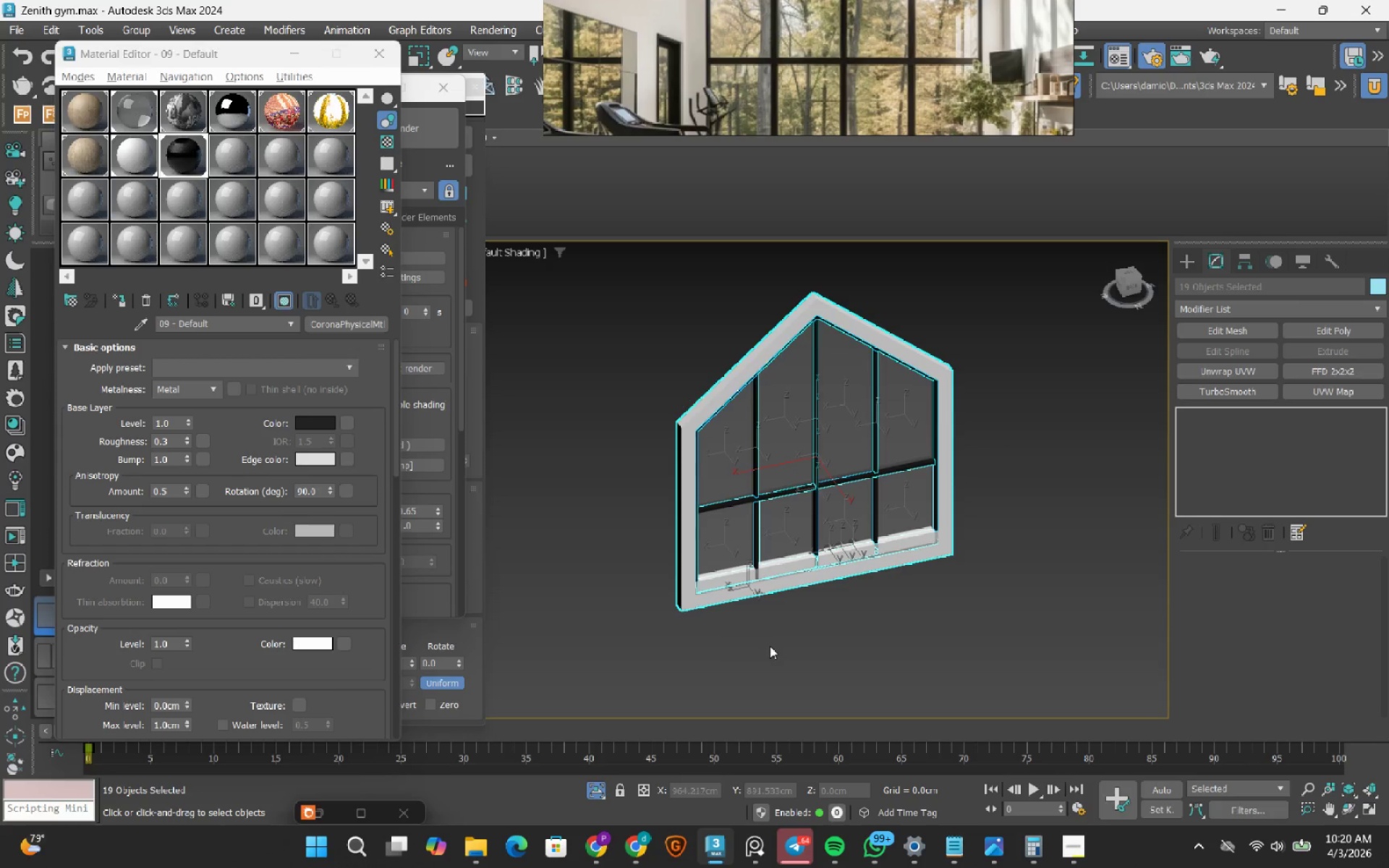 
scroll: coordinate [752, 634], scroll_direction: up, amount: 2.0
 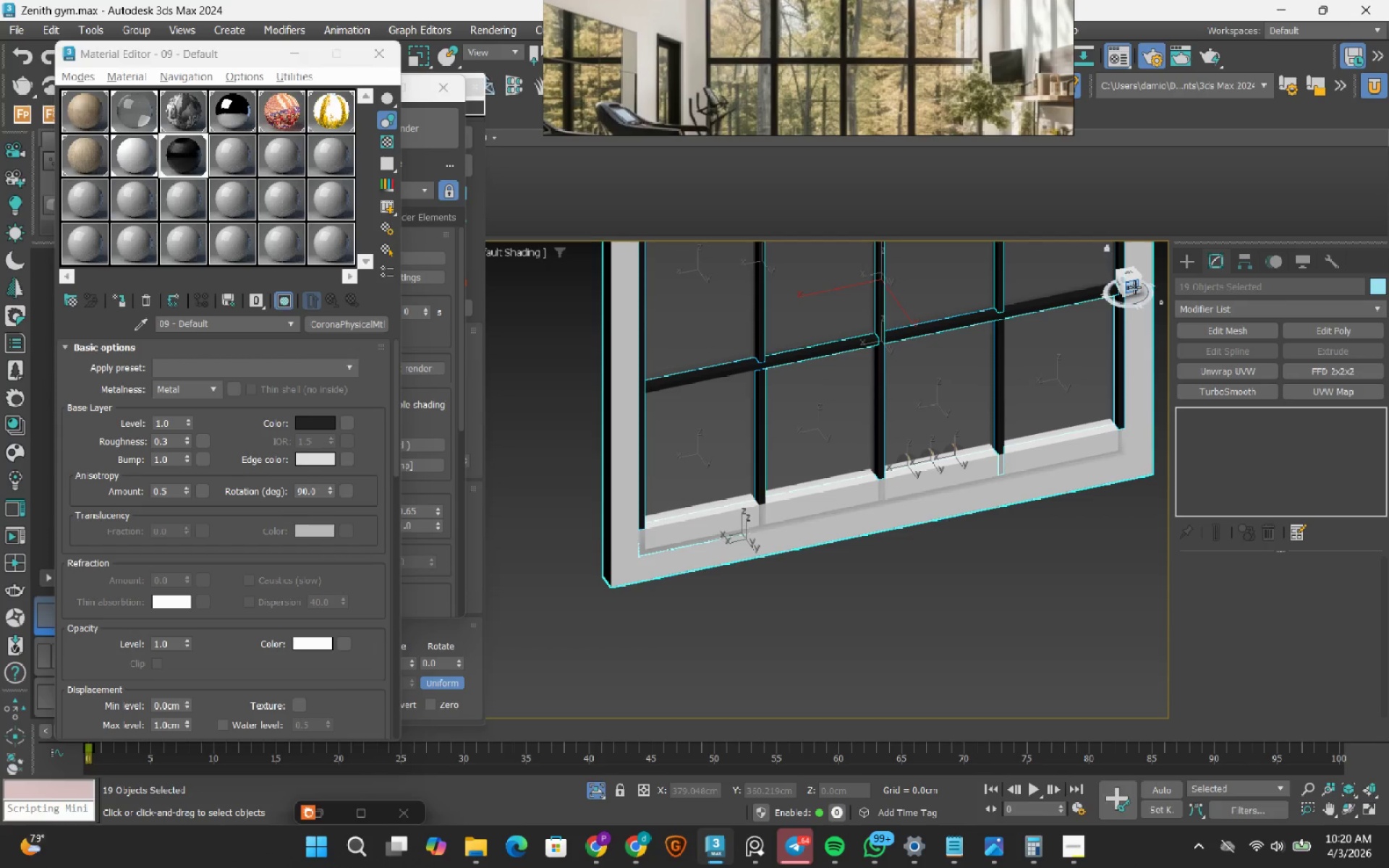 
hold_key(key=AltRight, duration=1.14)
 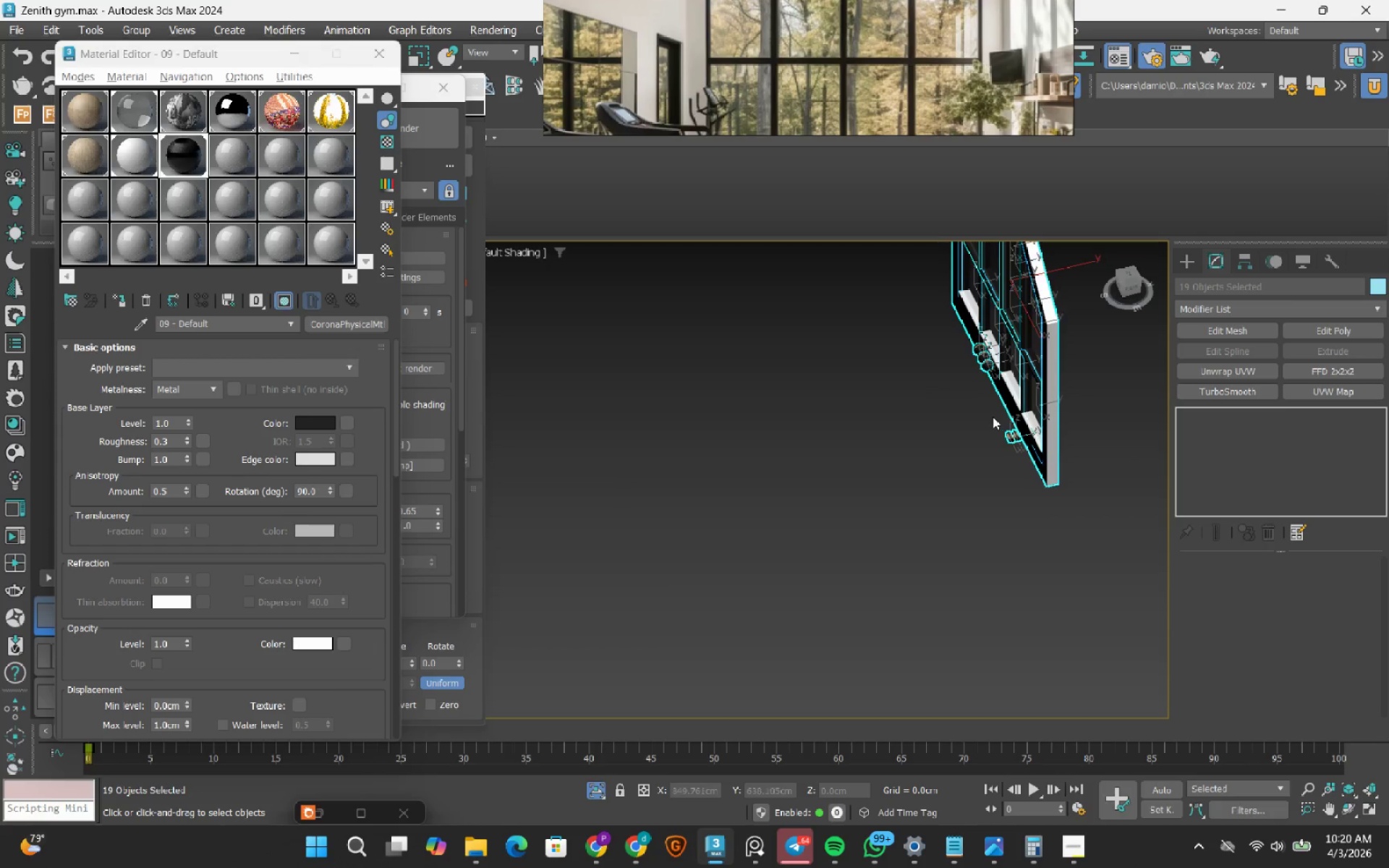 
scroll: coordinate [1134, 287], scroll_direction: down, amount: 2.0
 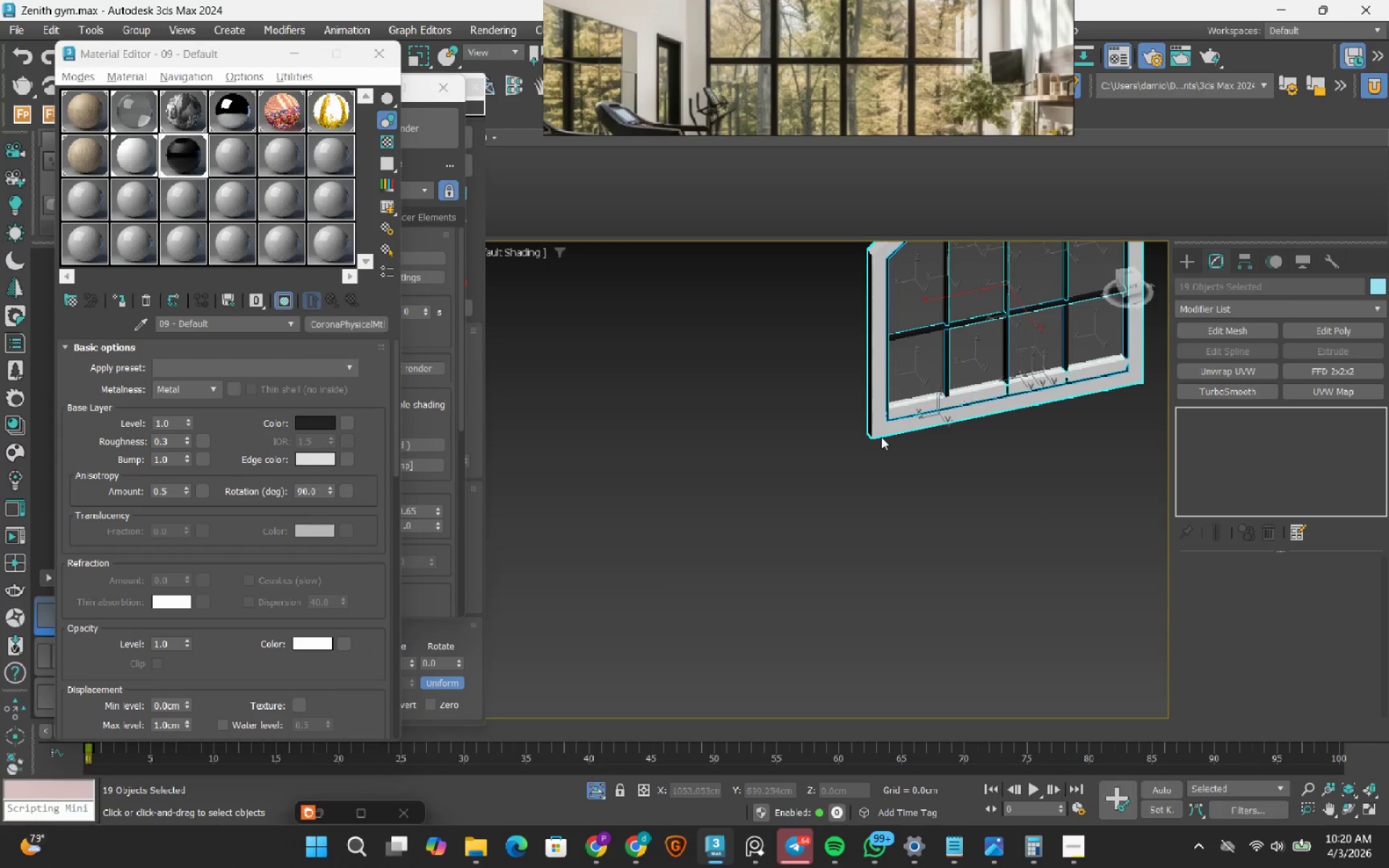 
hold_key(key=AltRight, duration=0.91)
left_click_drag(start_coordinate=[1061, 548], to_coordinate=[1019, 465])
 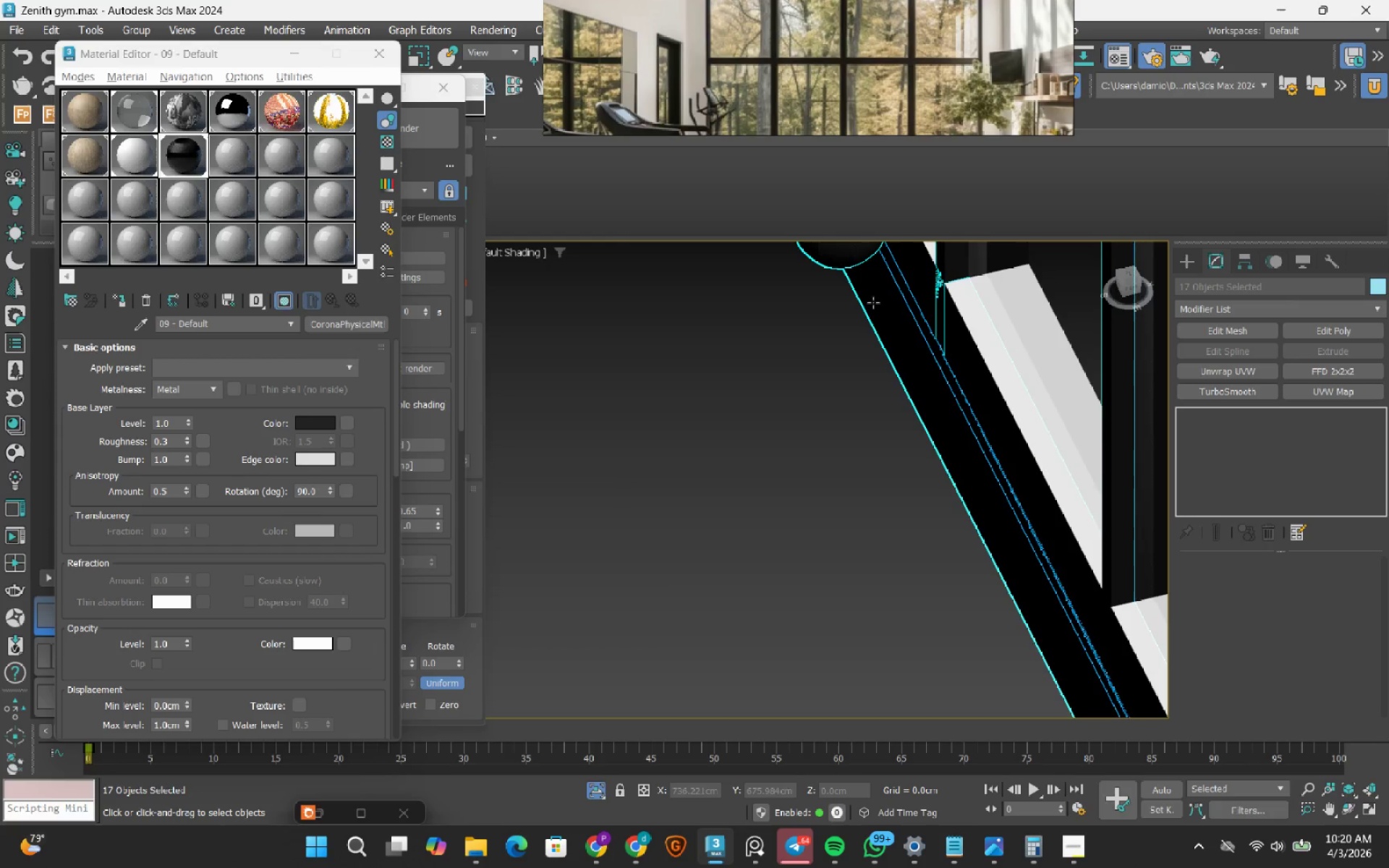 
scroll: coordinate [860, 259], scroll_direction: up, amount: 7.0
 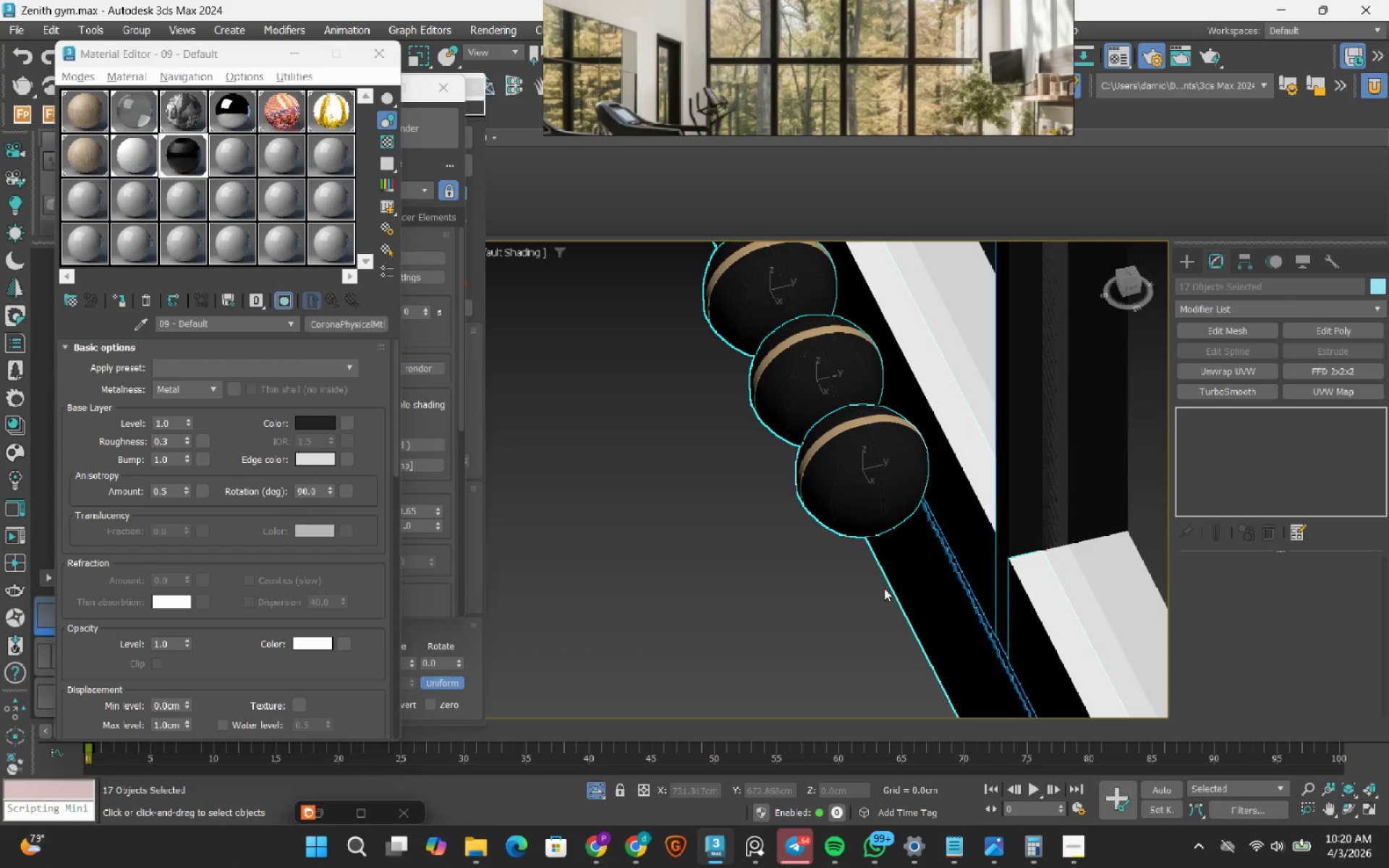 
hold_key(key=AltRight, duration=1.36)
left_click([862, 484])
 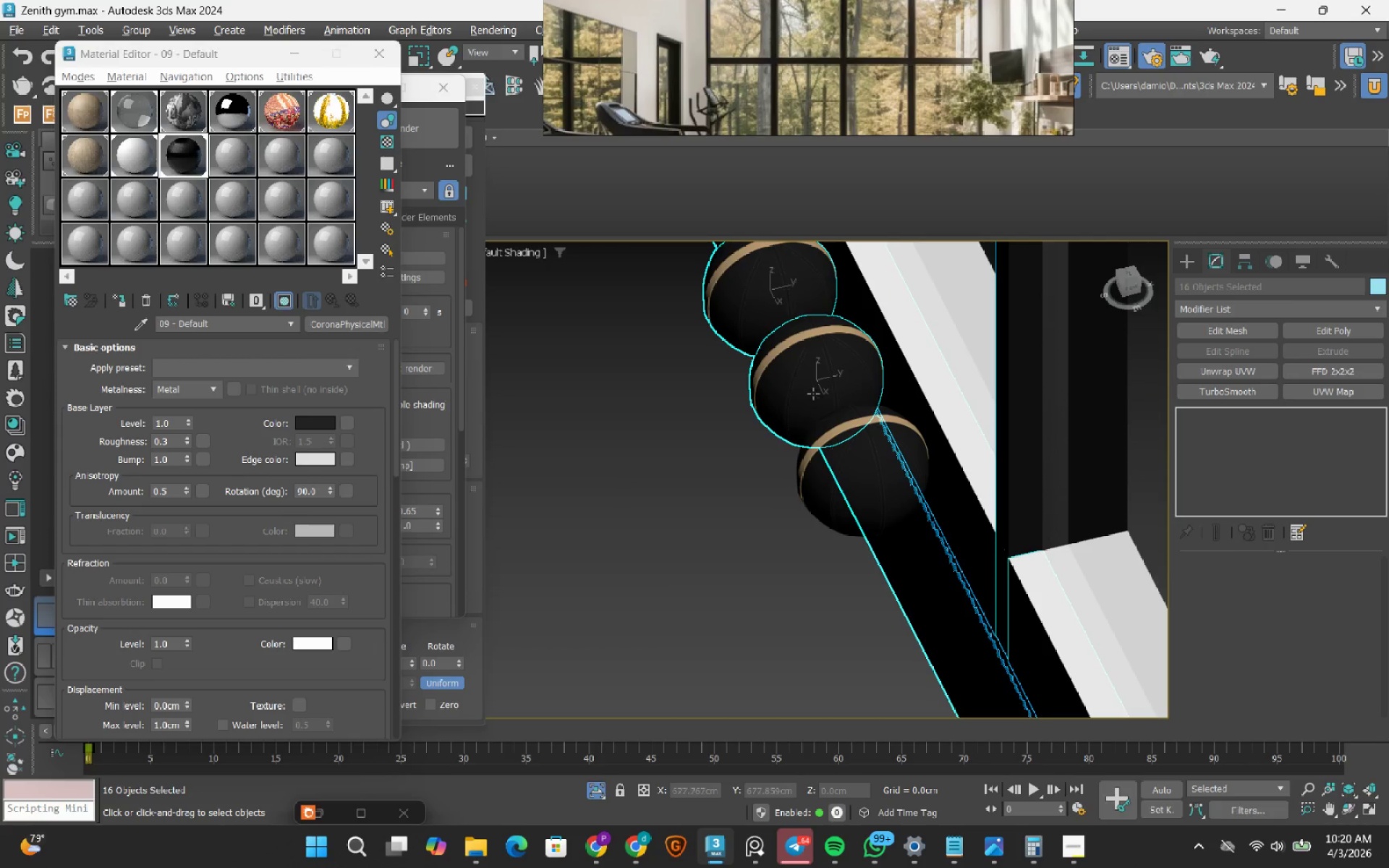 
double_click([809, 372])
 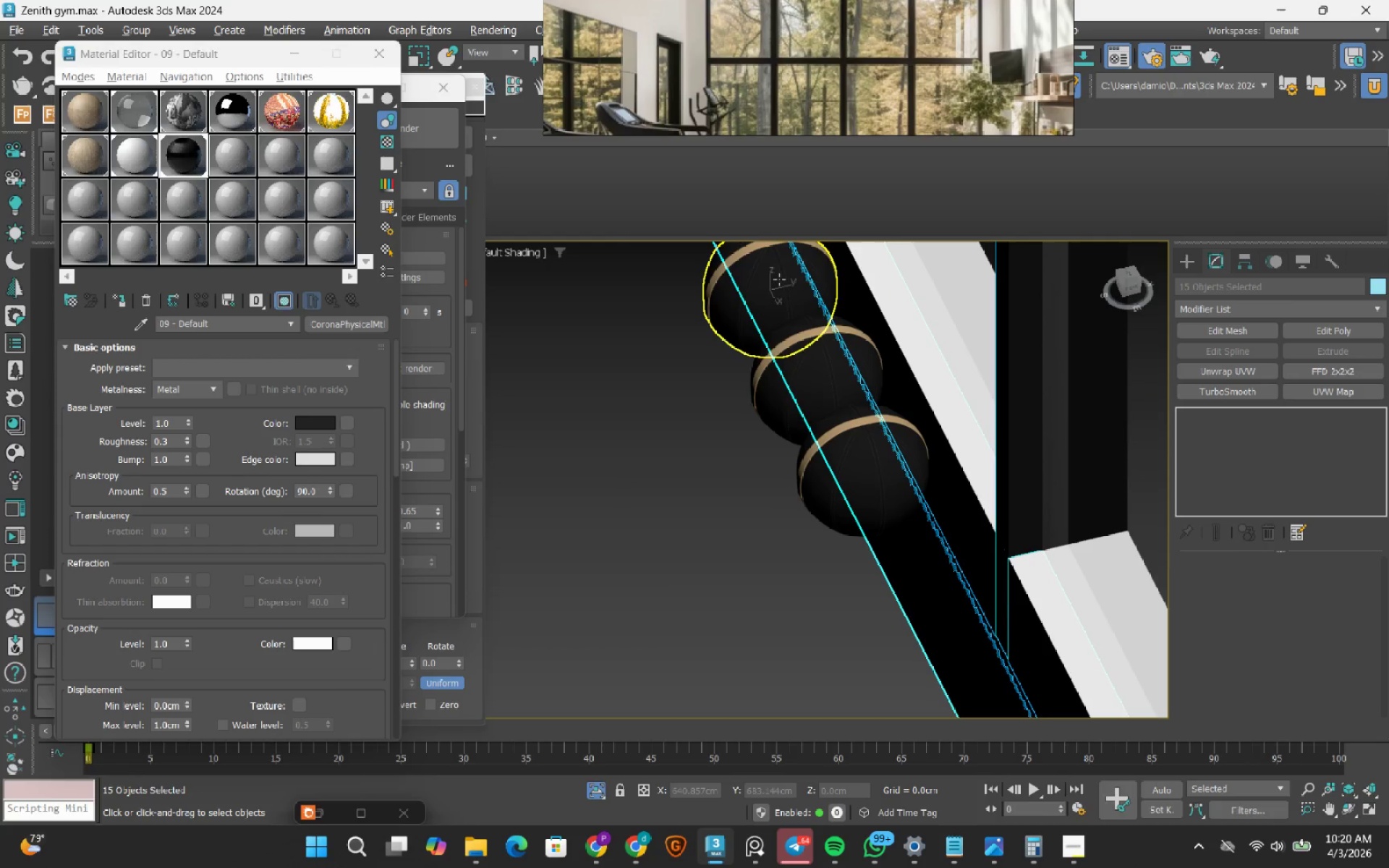 
triple_click([779, 279])
 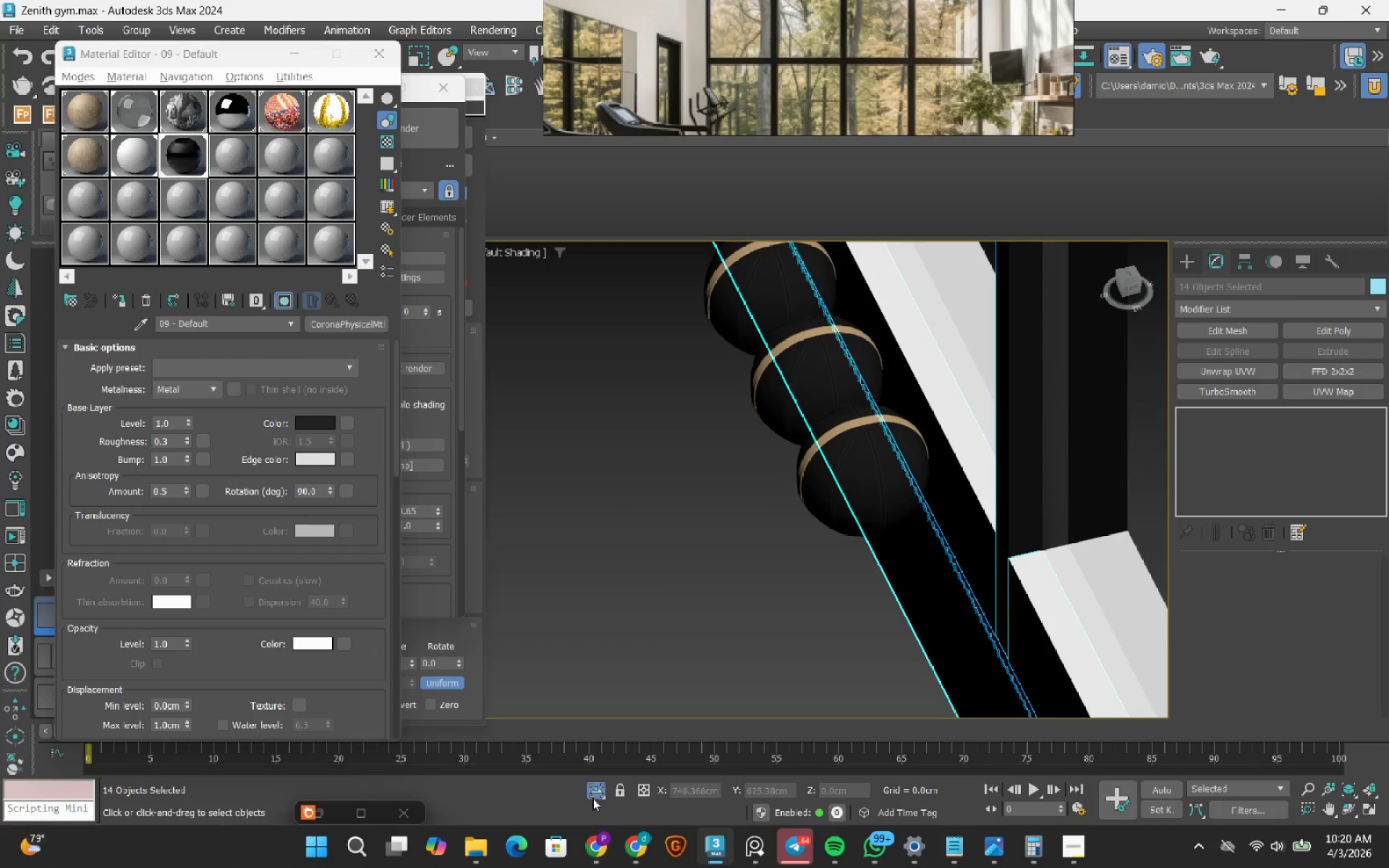 
left_click([592, 788])
 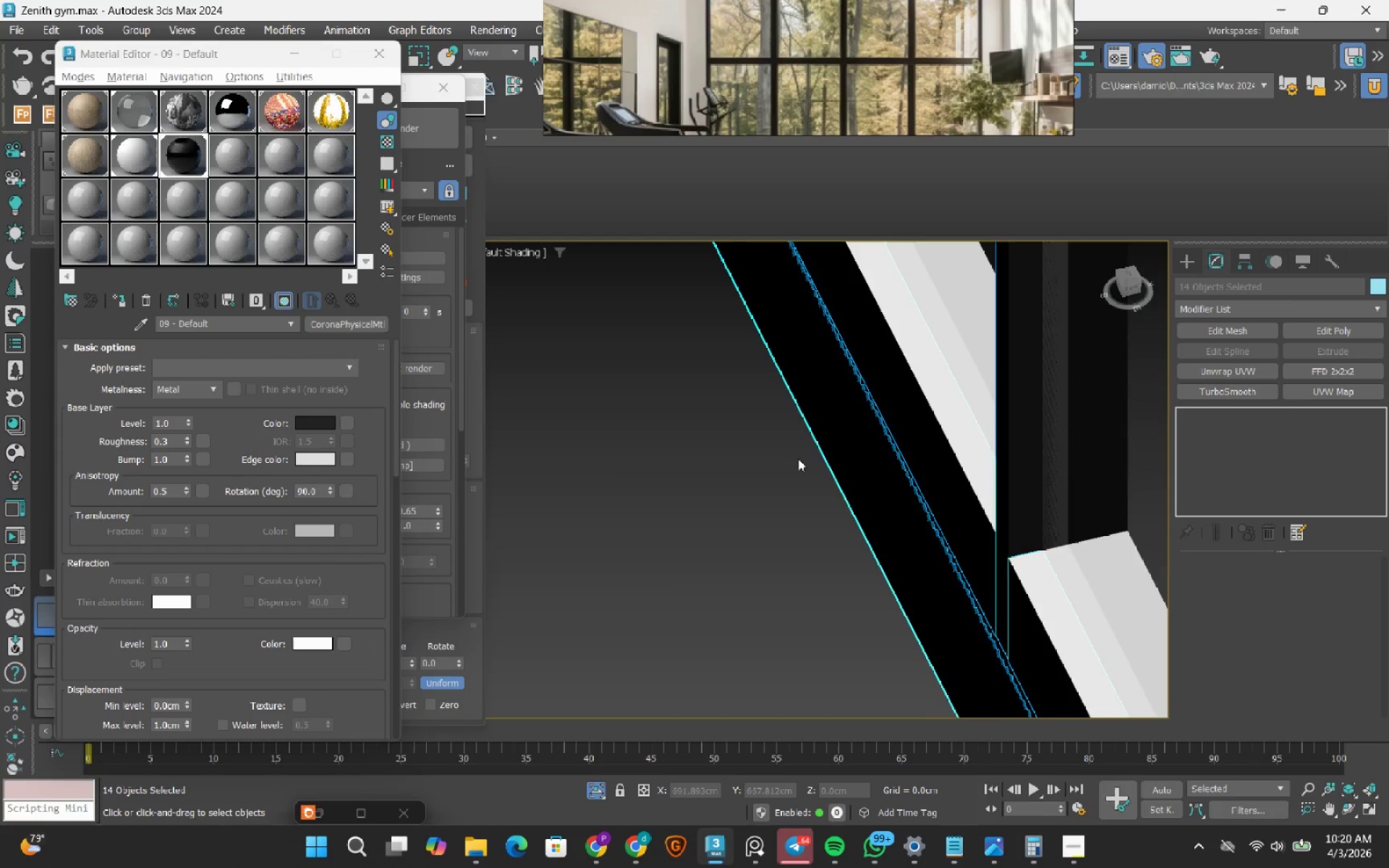 
hold_key(key=AltRight, duration=0.47)
 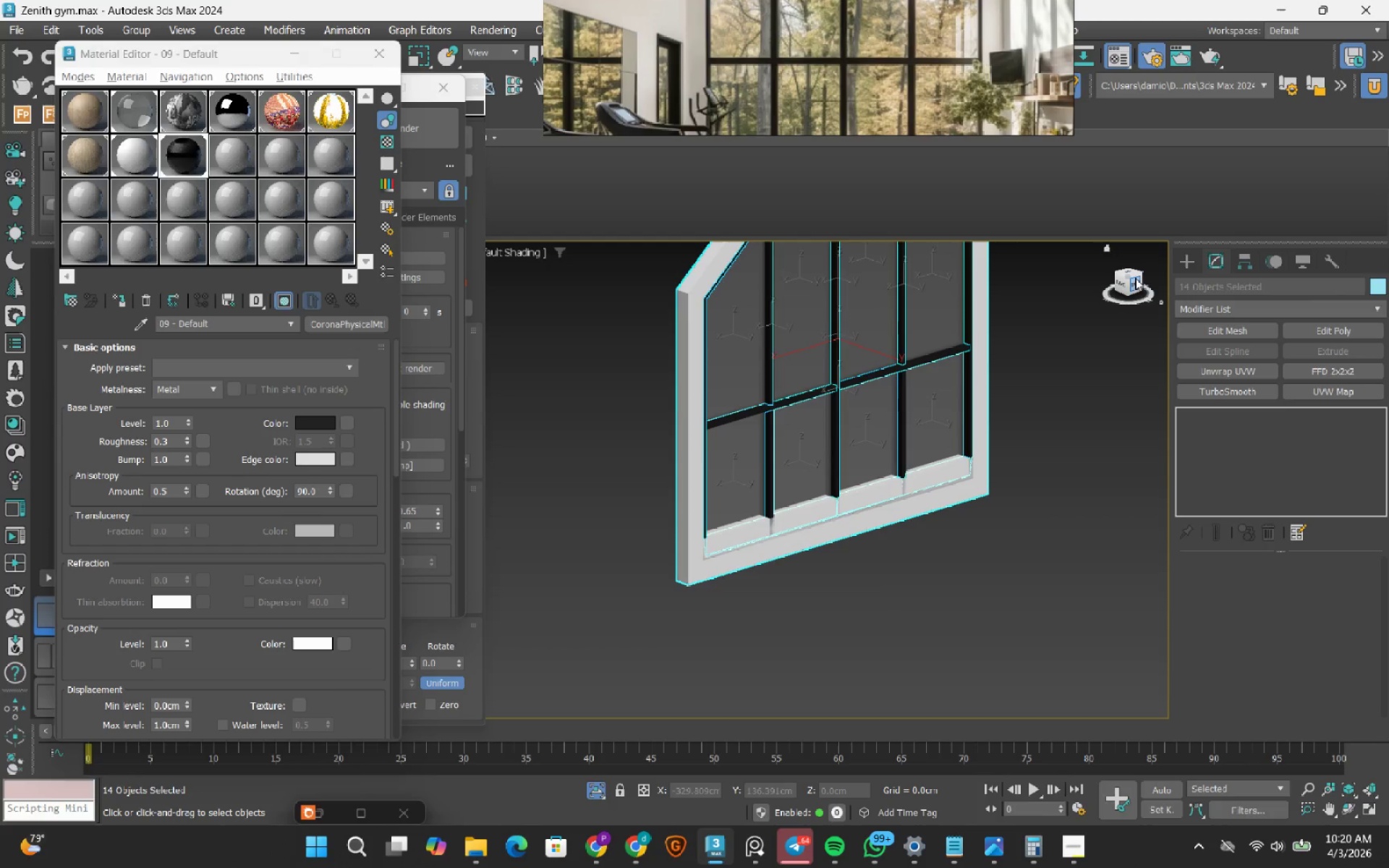 
scroll: coordinate [800, 454], scroll_direction: down, amount: 6.0
 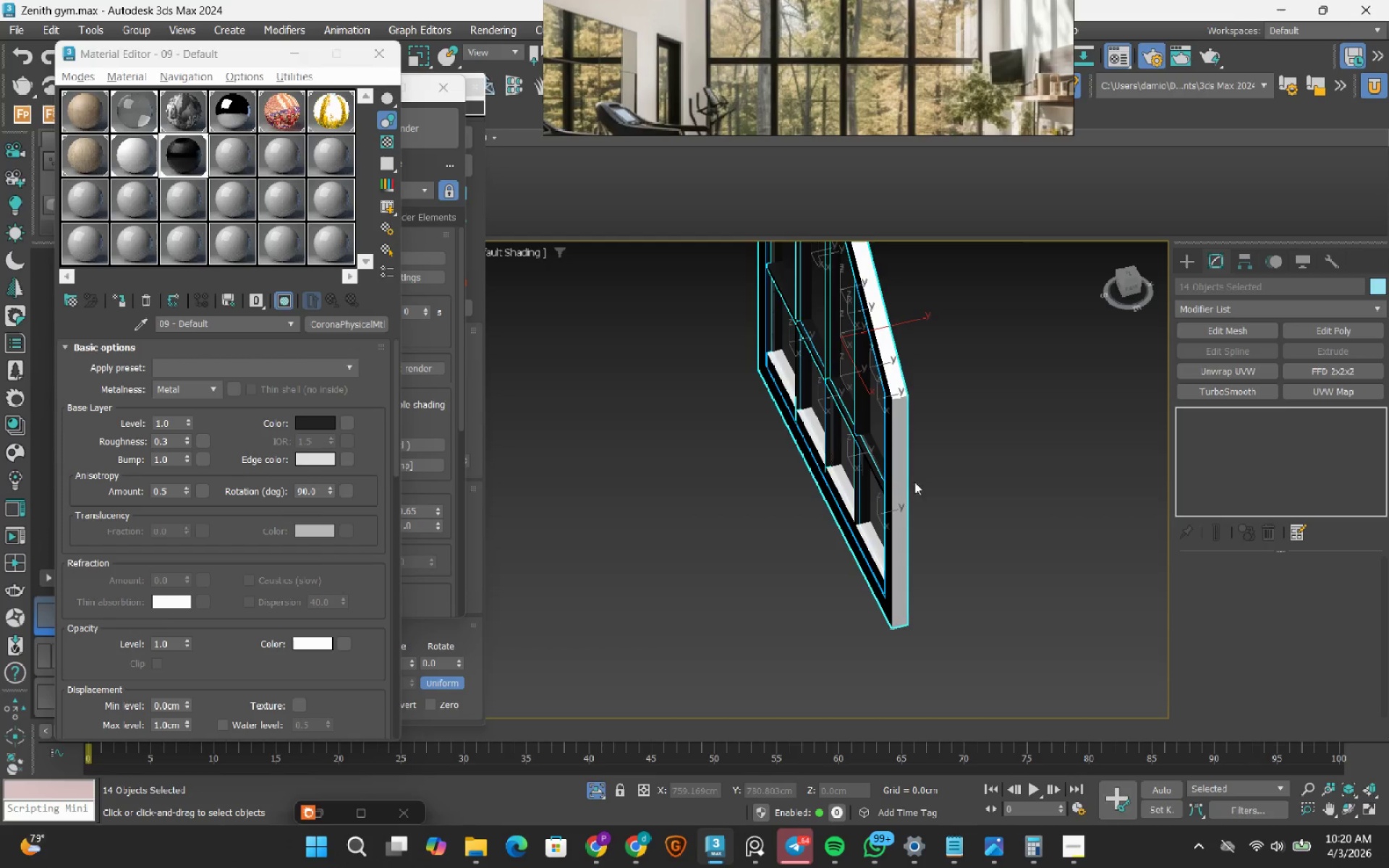 
left_click([1135, 278])
 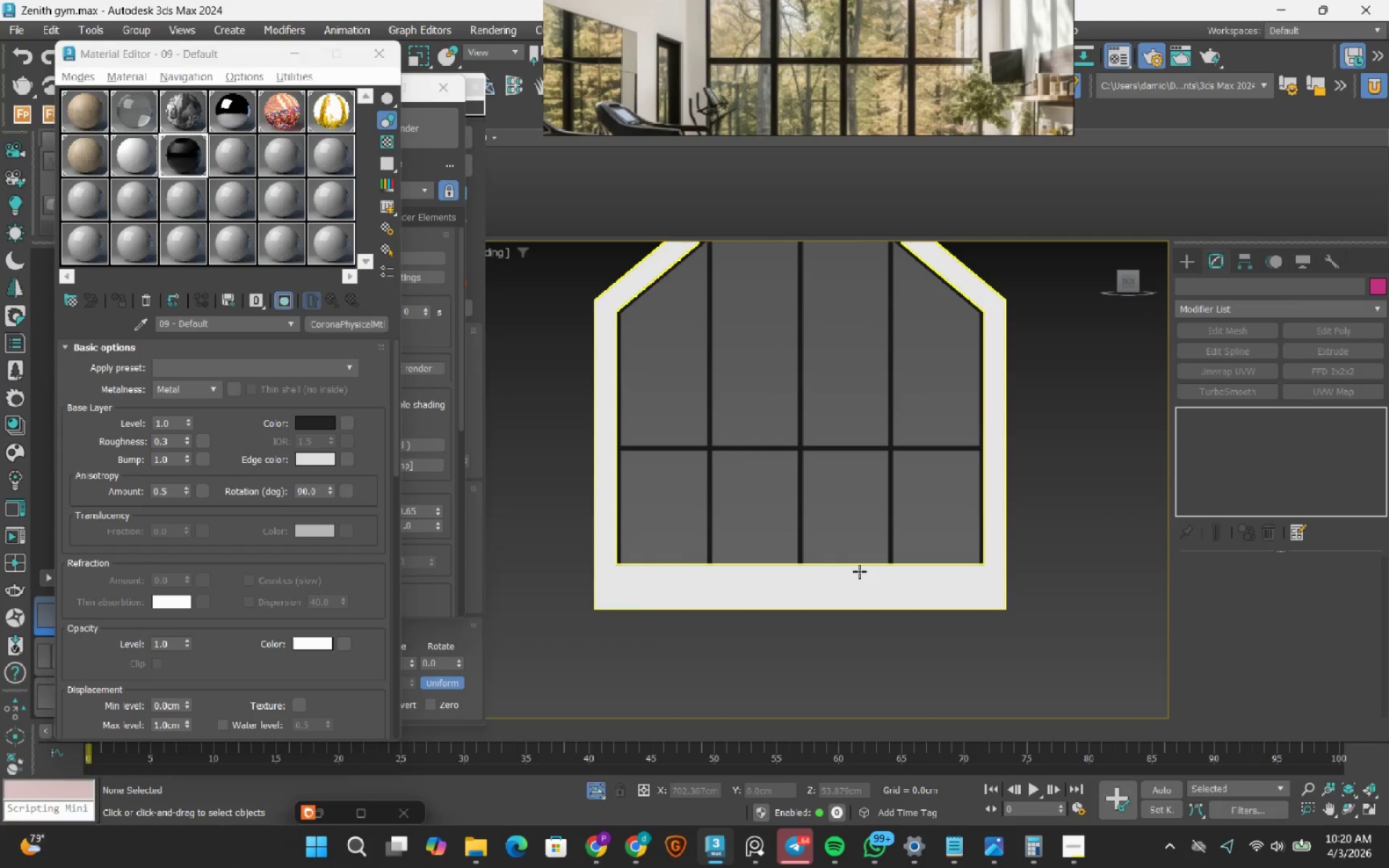 
key(F3)
 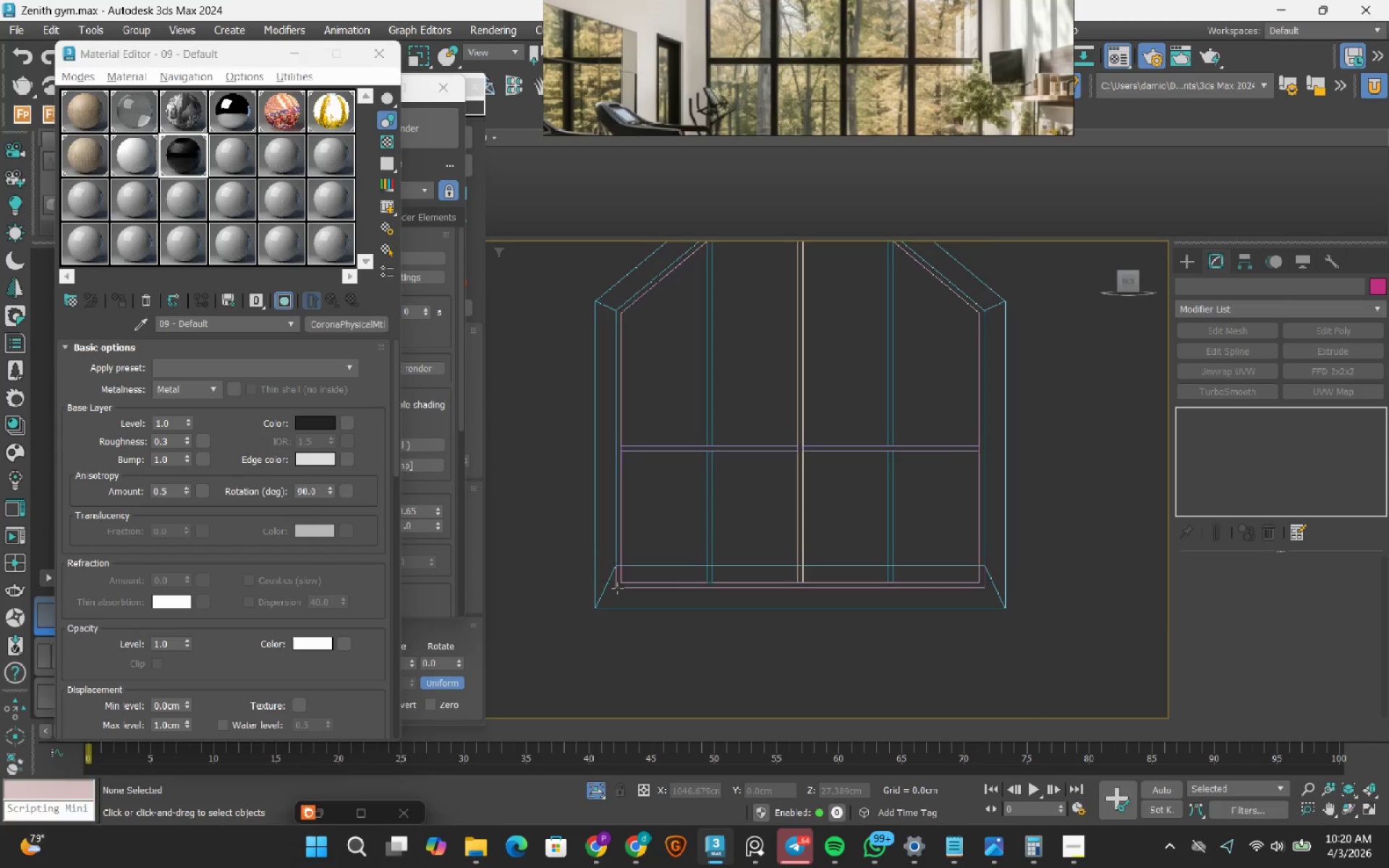 
scroll: coordinate [616, 587], scroll_direction: up, amount: 2.0
 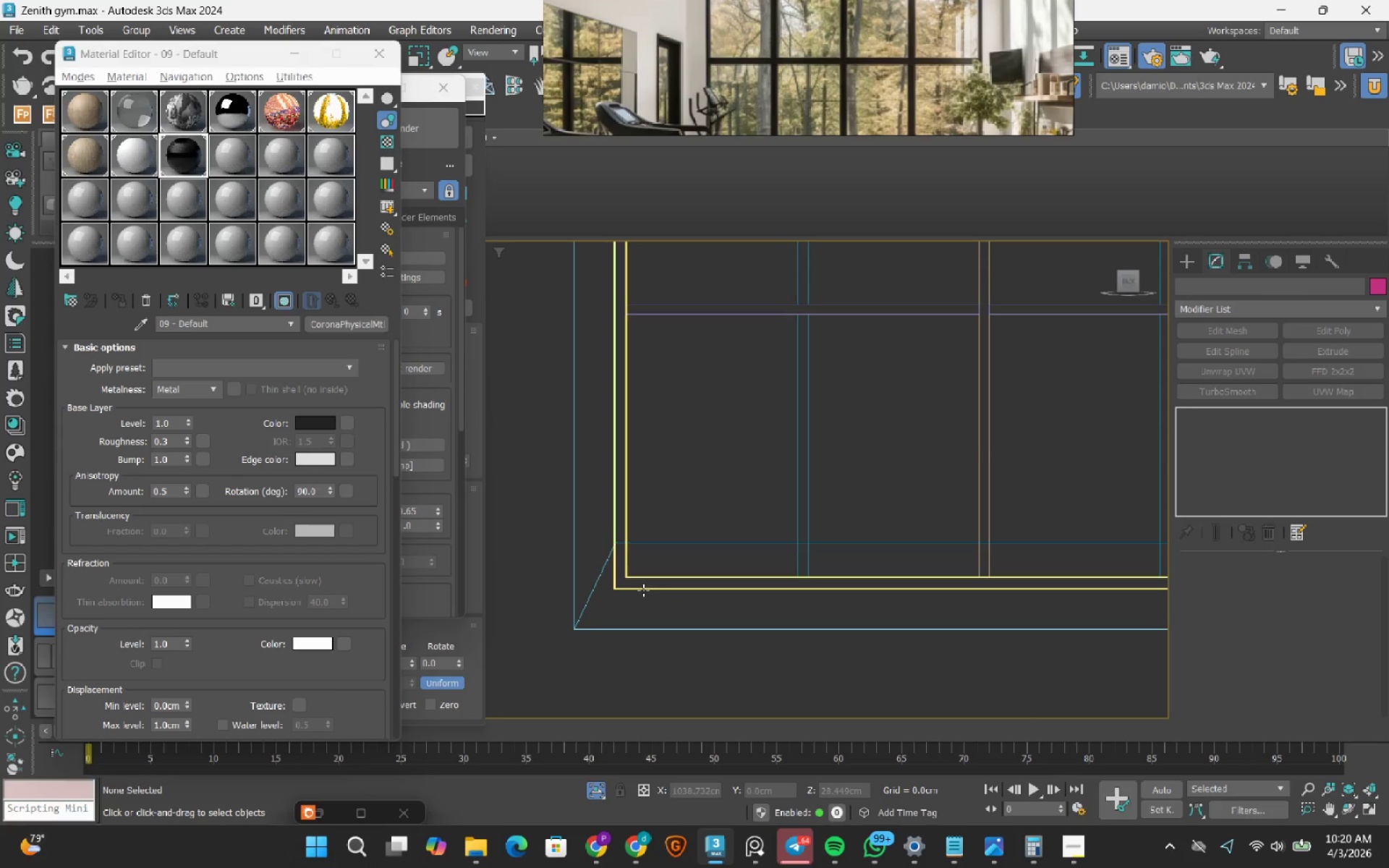 
left_click([643, 590])
 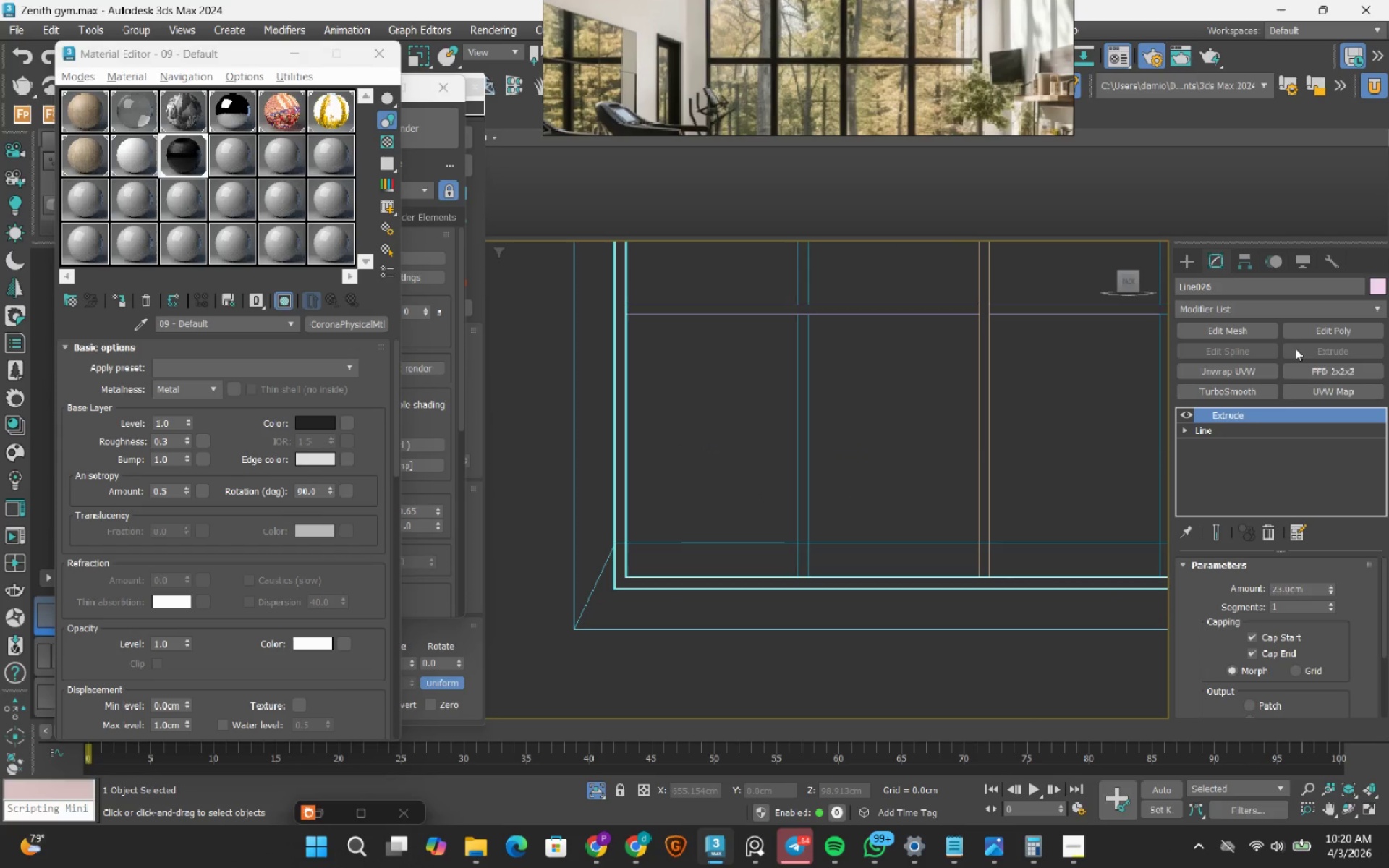 
left_click_drag(start_coordinate=[1330, 324], to_coordinate=[1324, 325])
 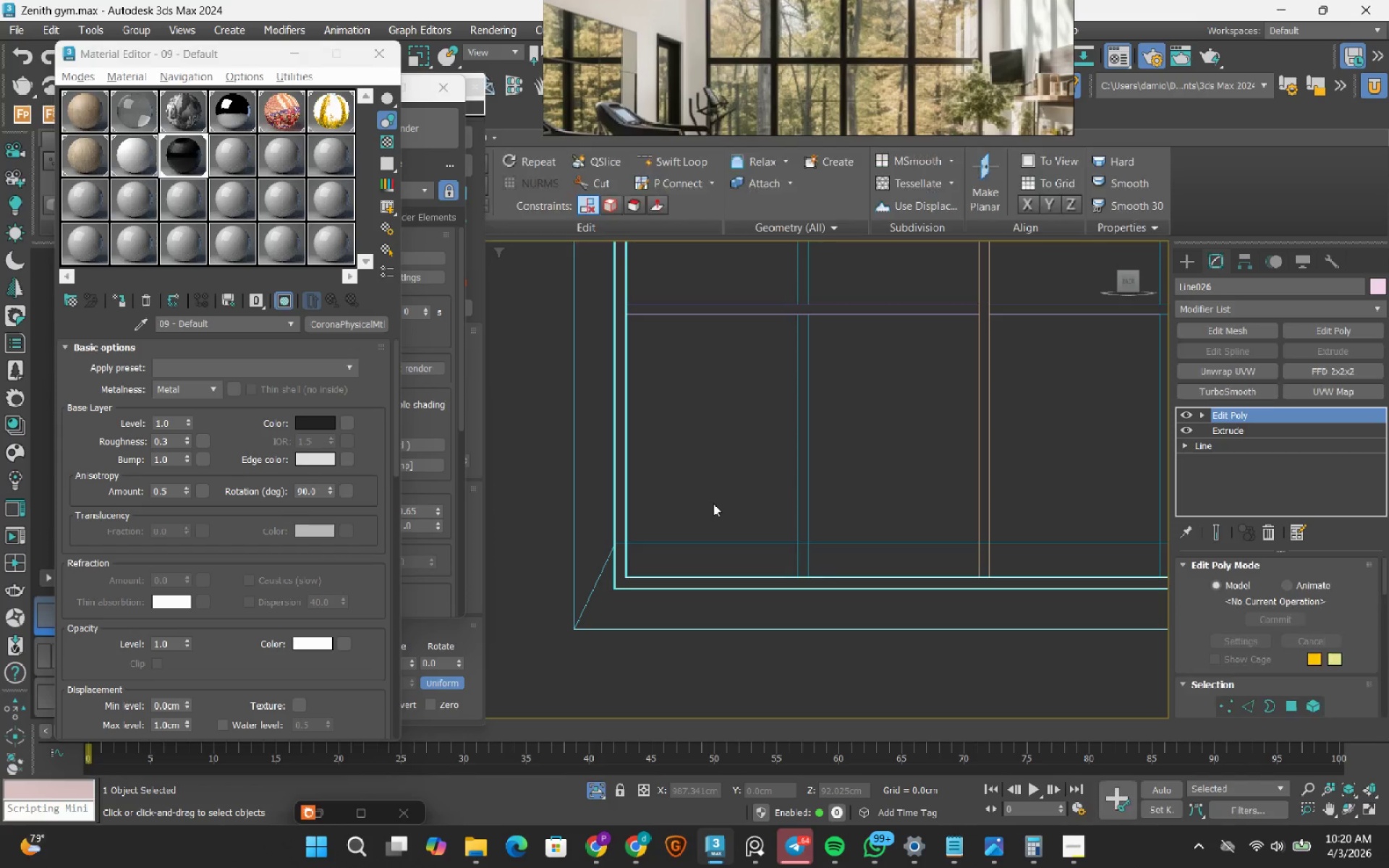 
key(Numpad1)
 